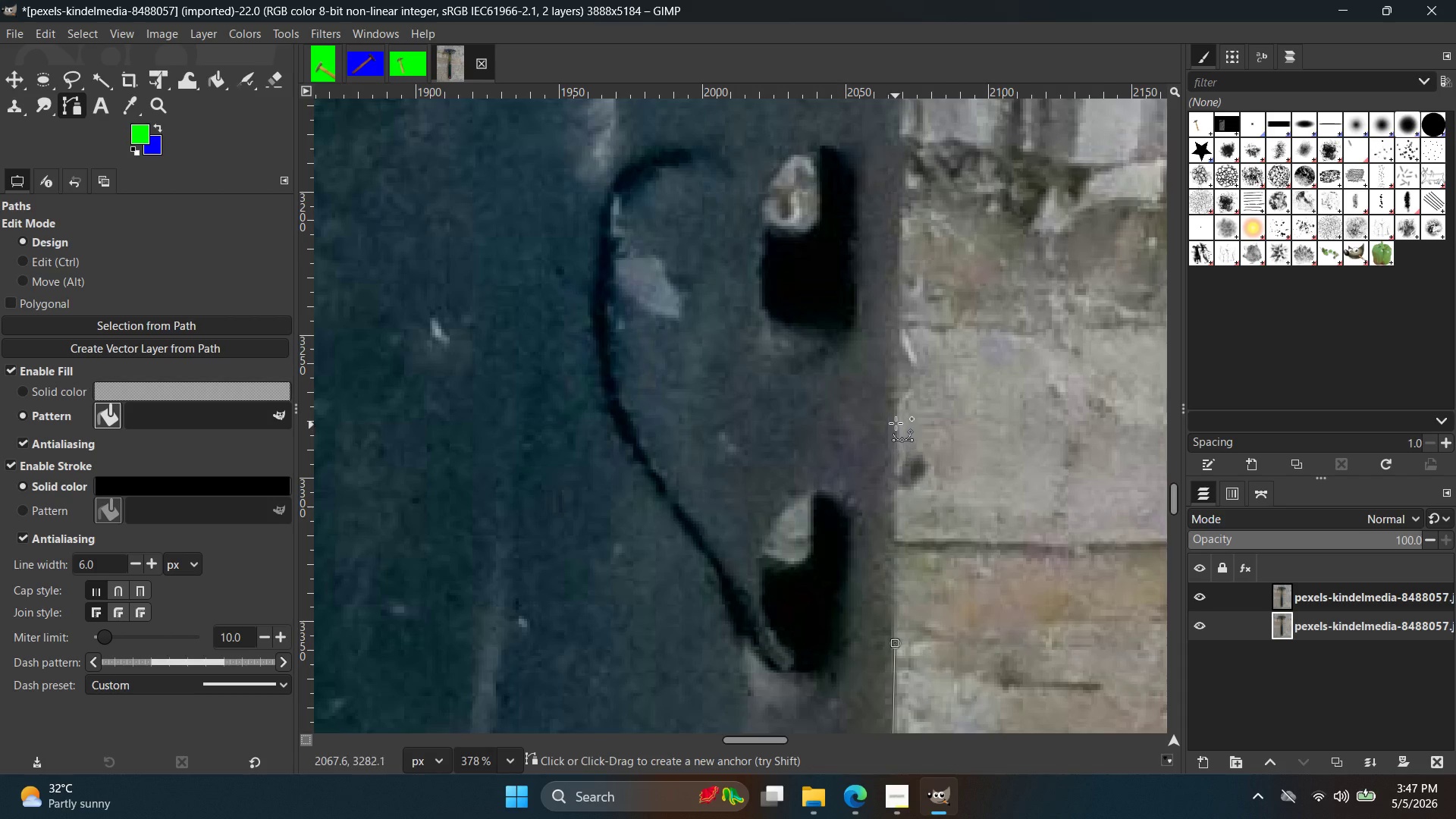 
left_click([896, 416])
 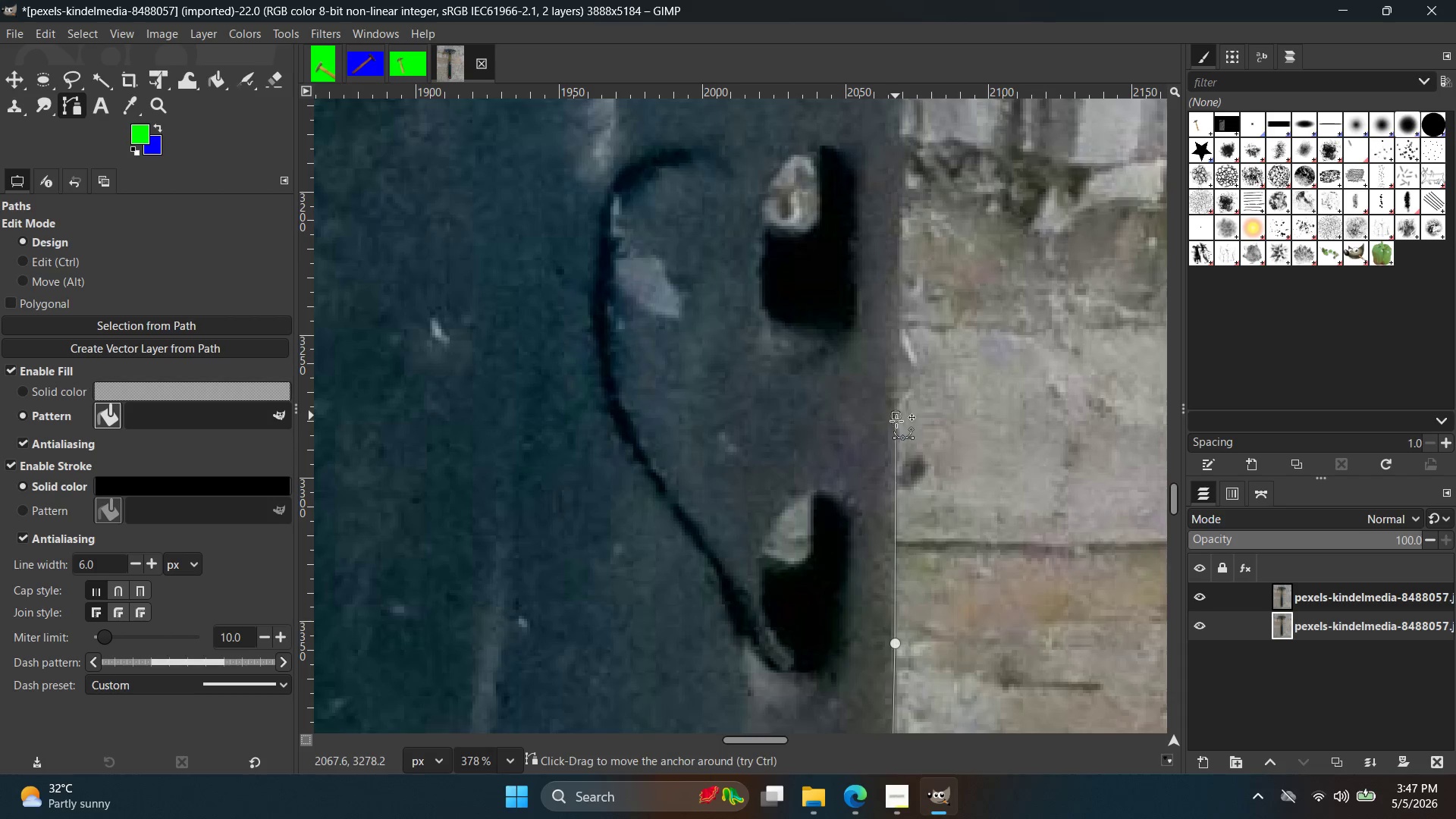 
hold_key(key=Space, duration=0.38)
 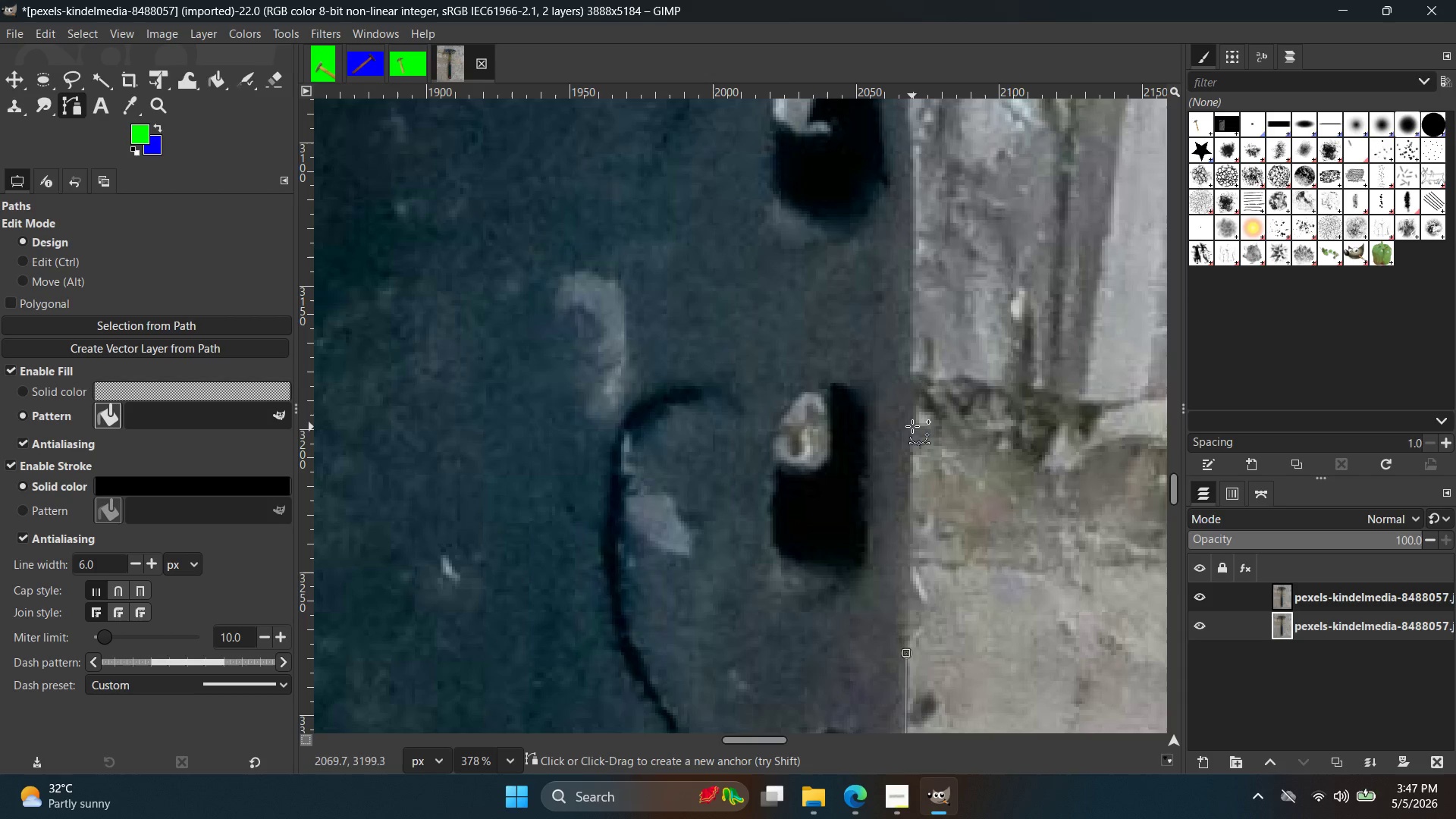 
left_click([910, 422])
 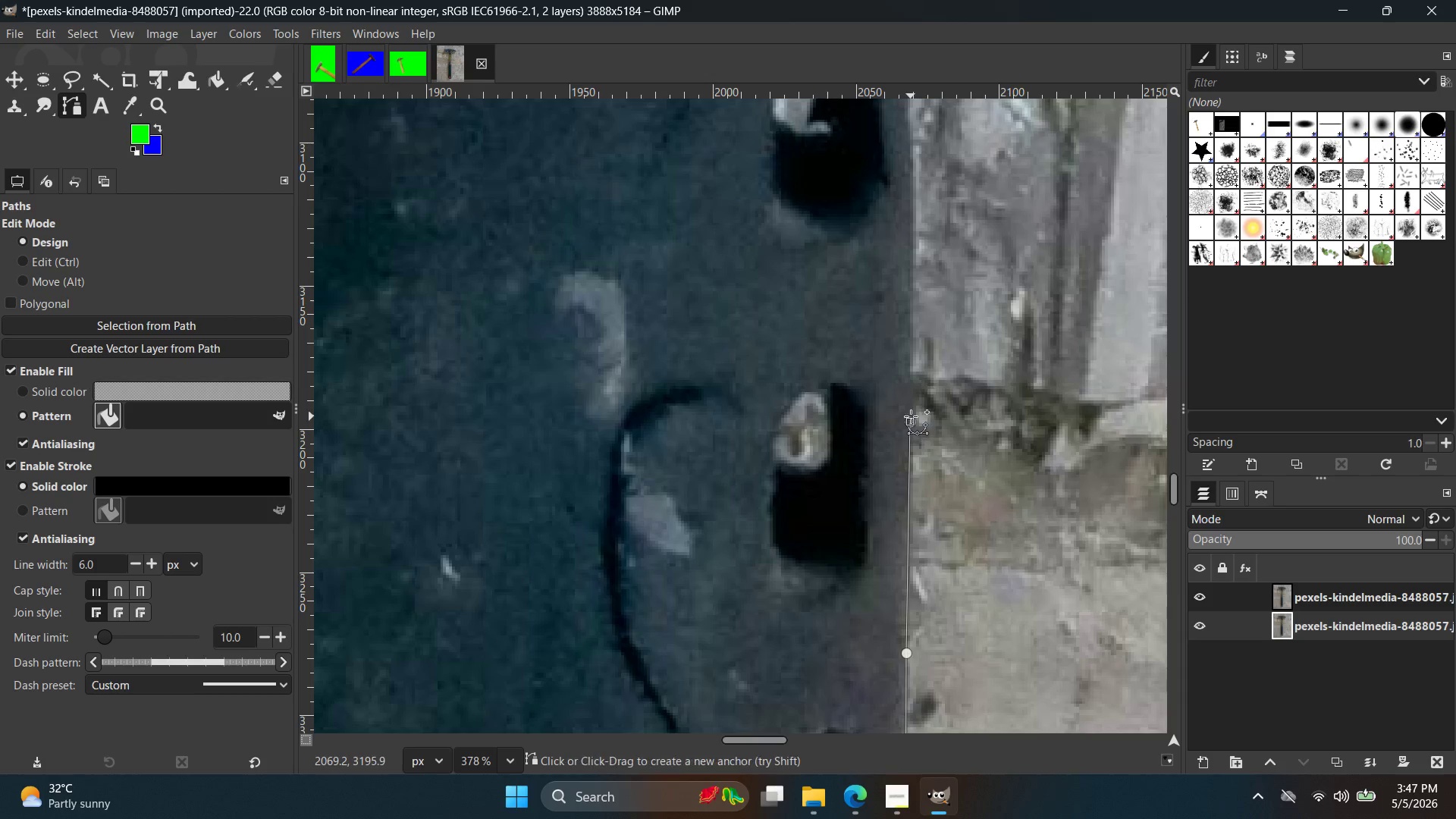 
key(Control+ControlLeft)
 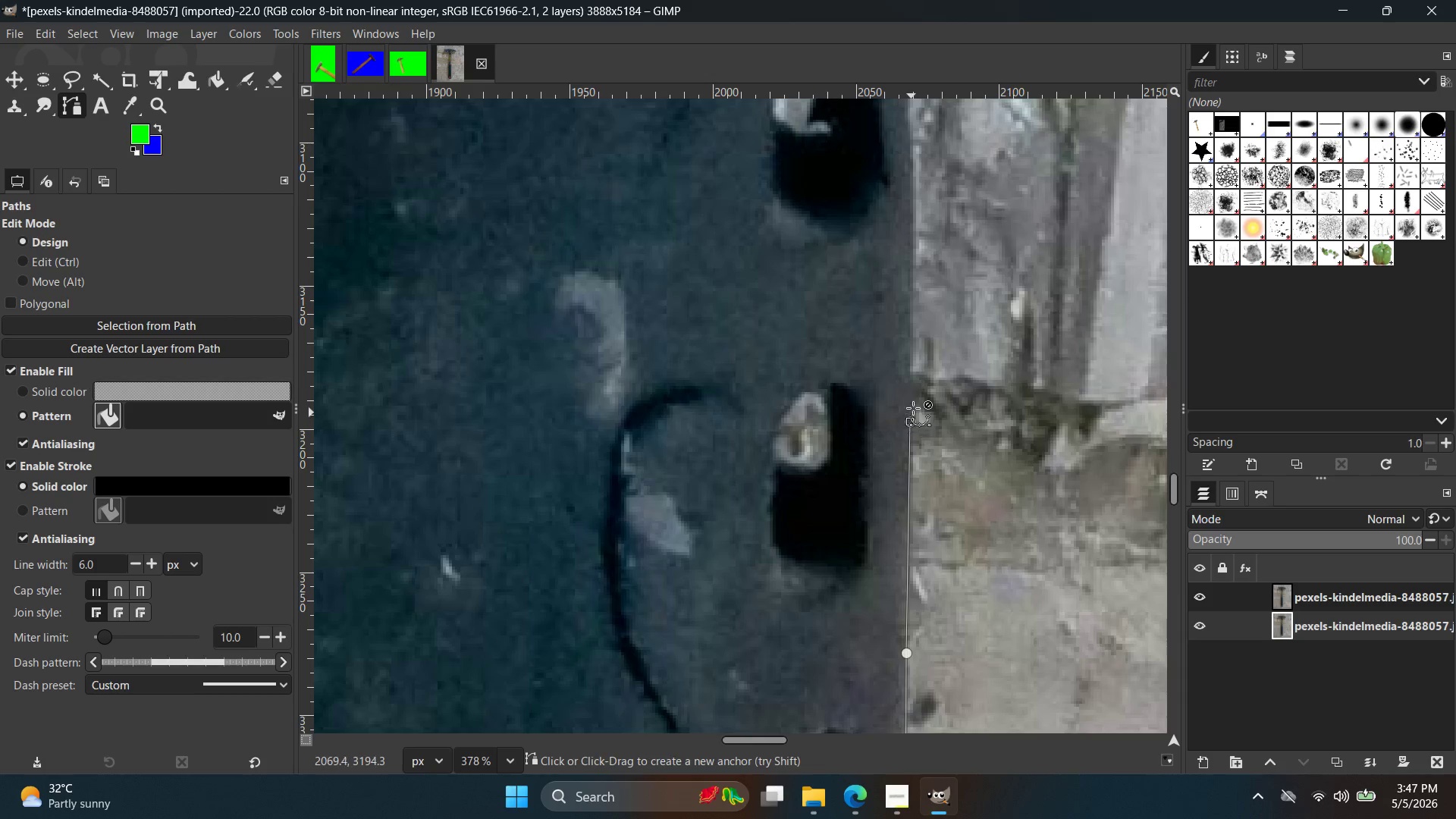 
key(Control+Z)
 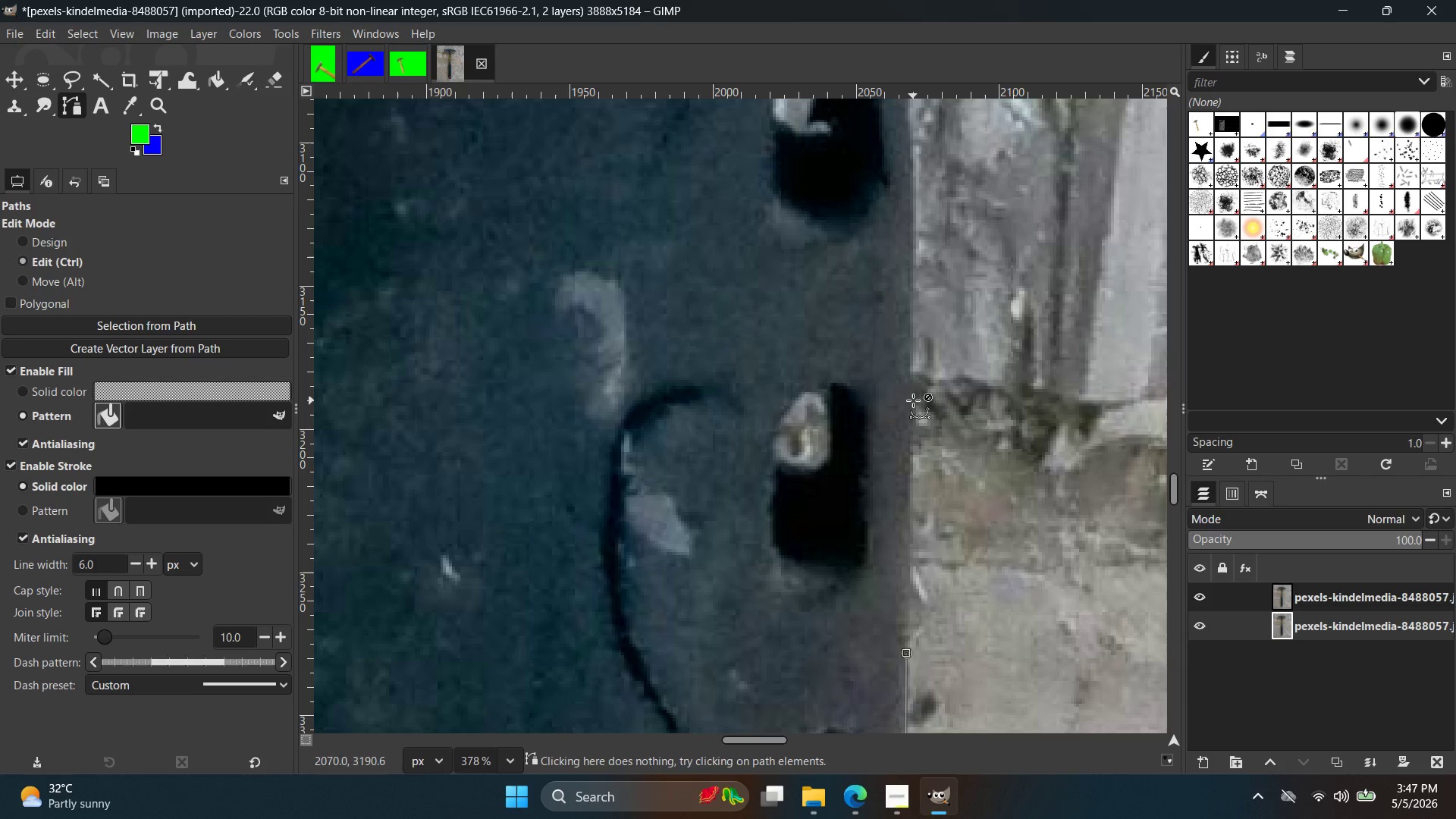 
left_click([913, 400])
 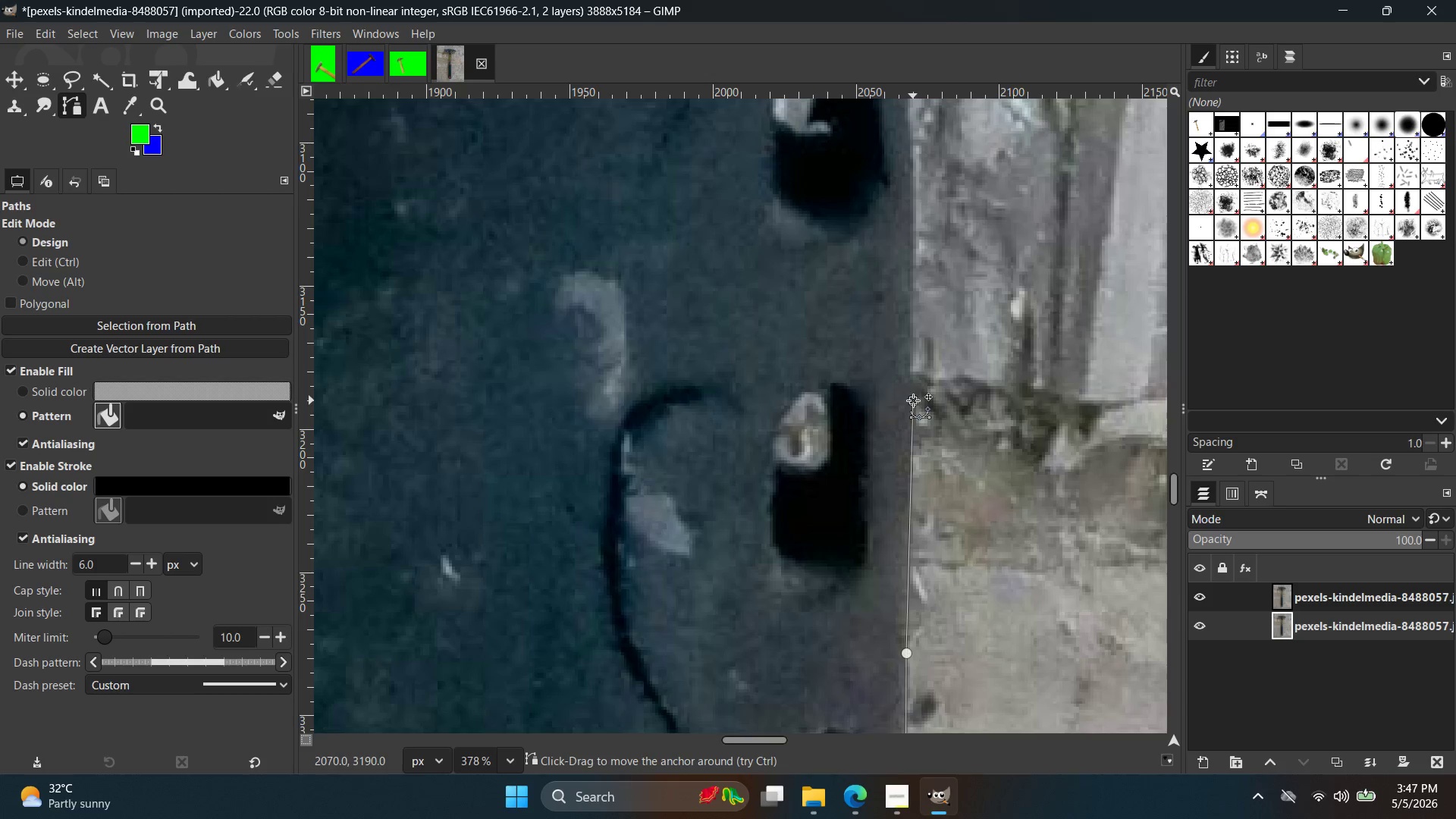 
hold_key(key=Space, duration=0.39)
 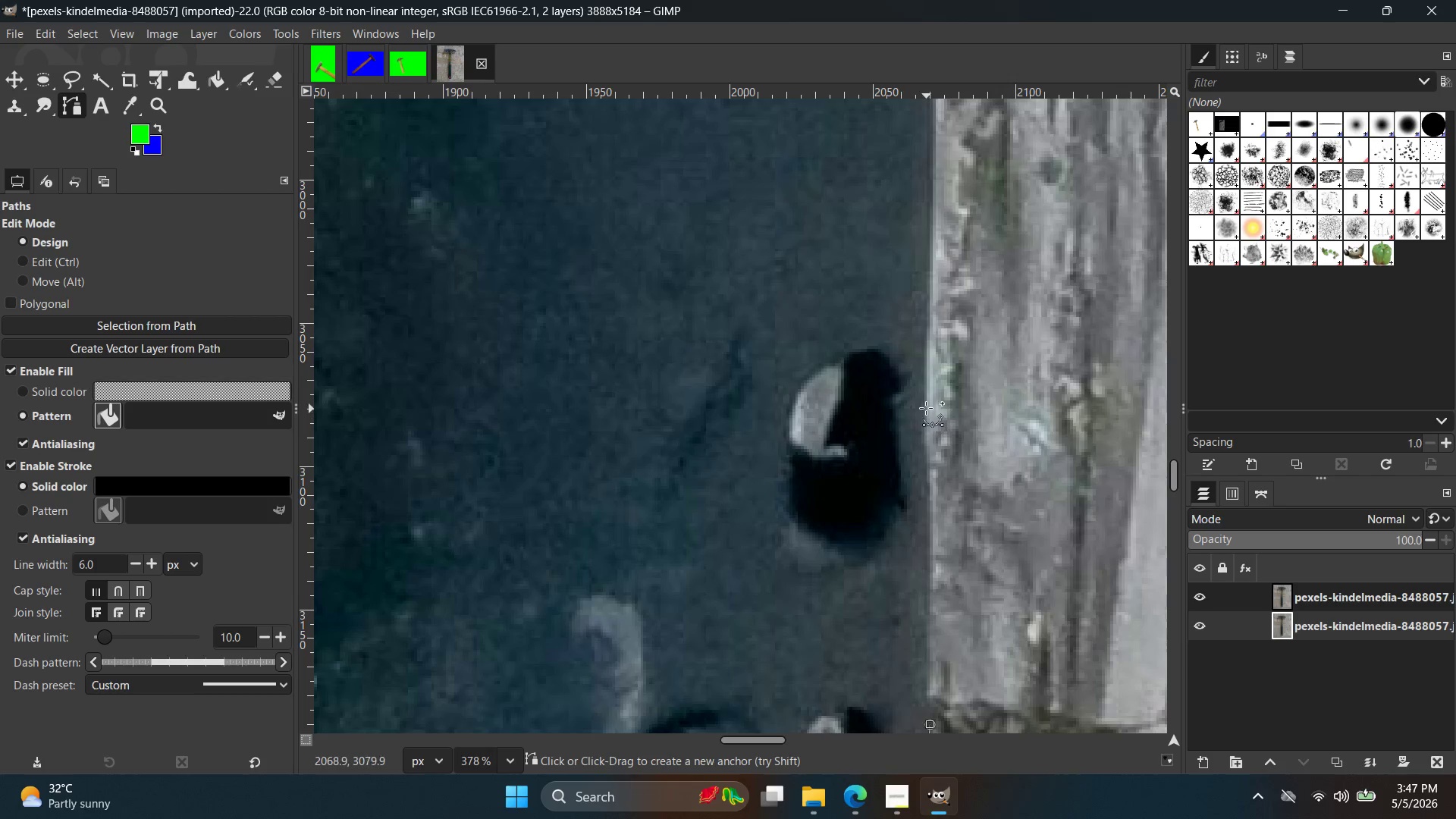 
left_click([925, 403])
 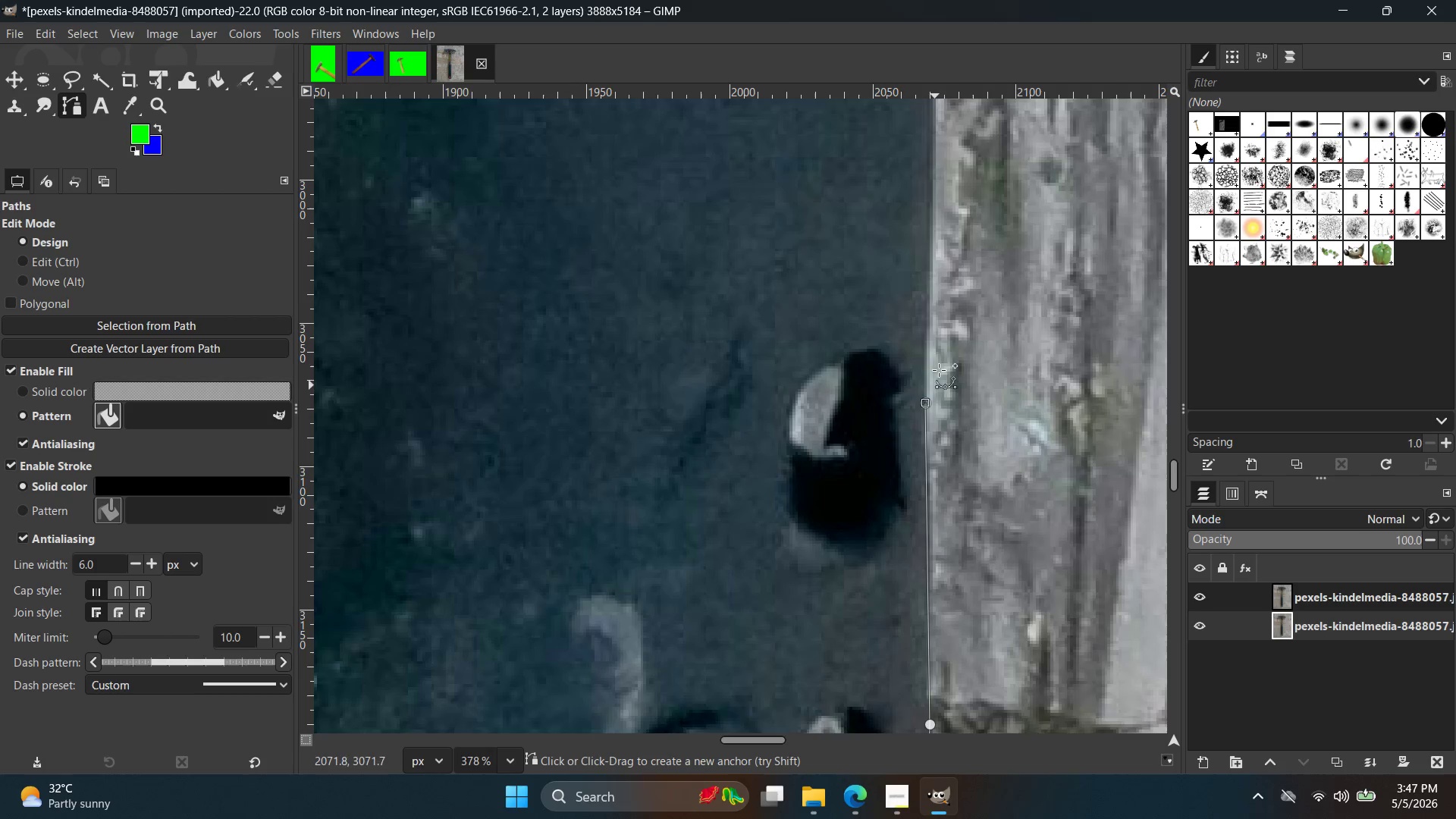 
hold_key(key=Space, duration=0.41)
 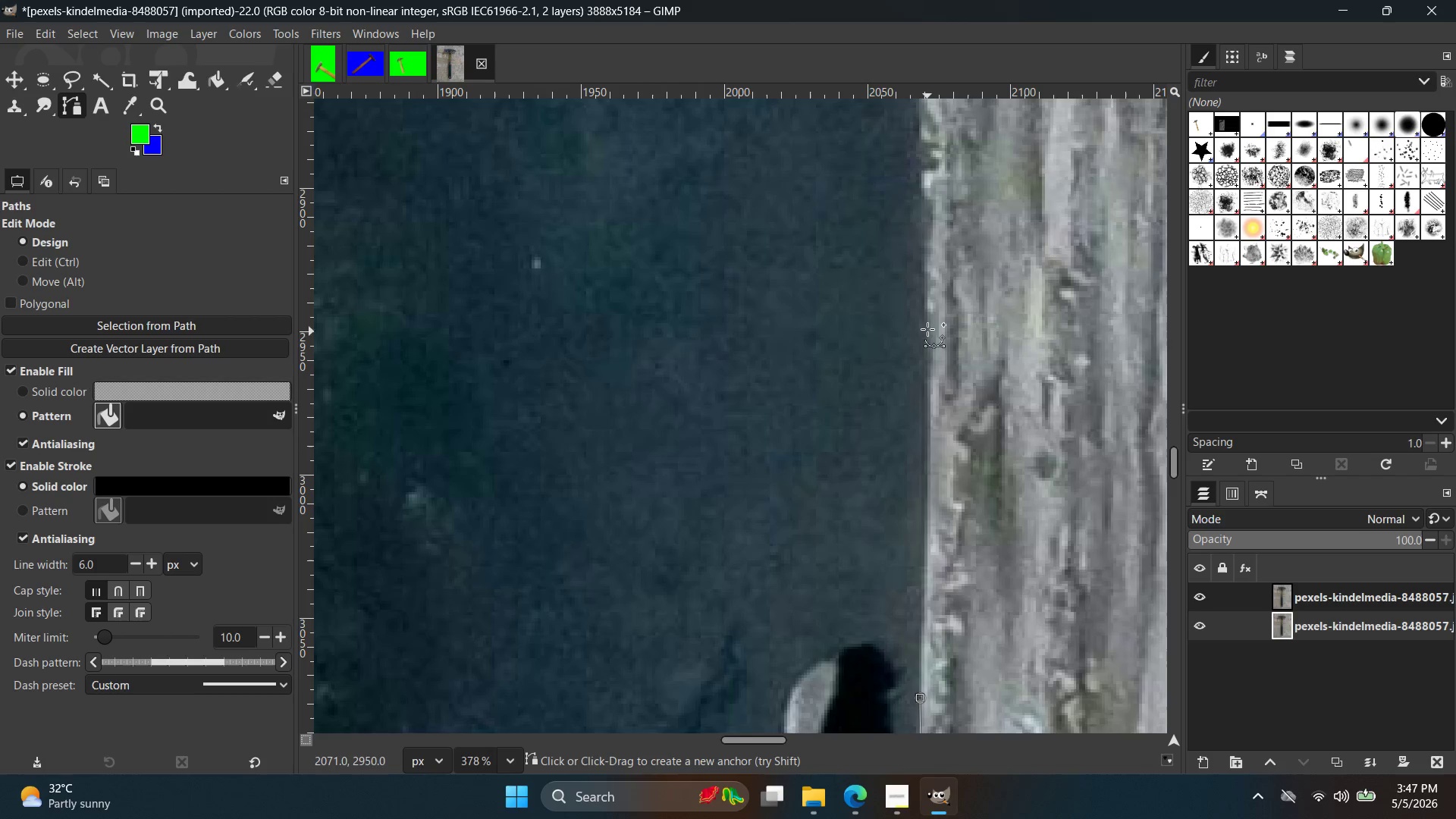 
left_click([927, 326])
 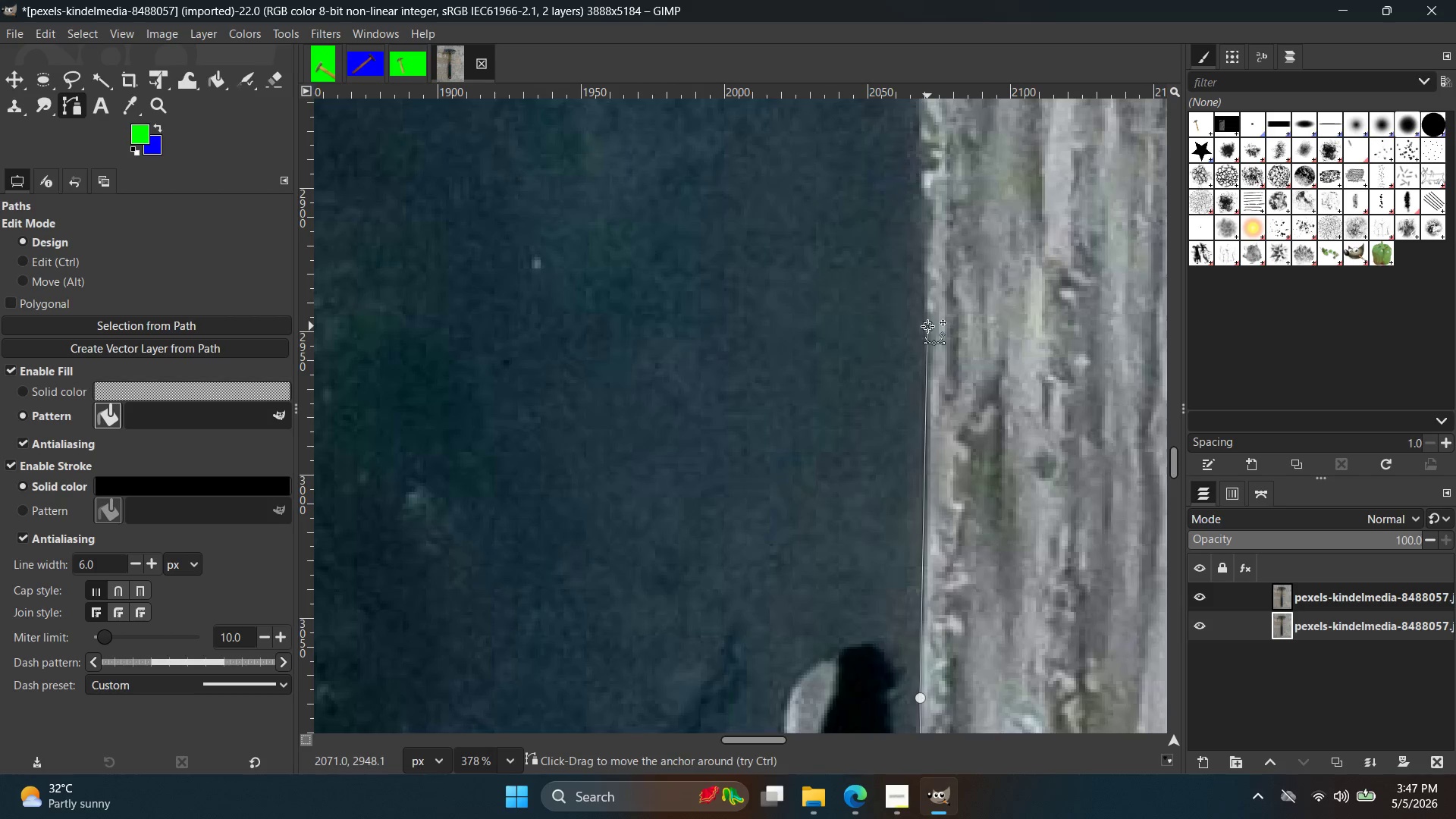 
hold_key(key=Space, duration=0.41)
 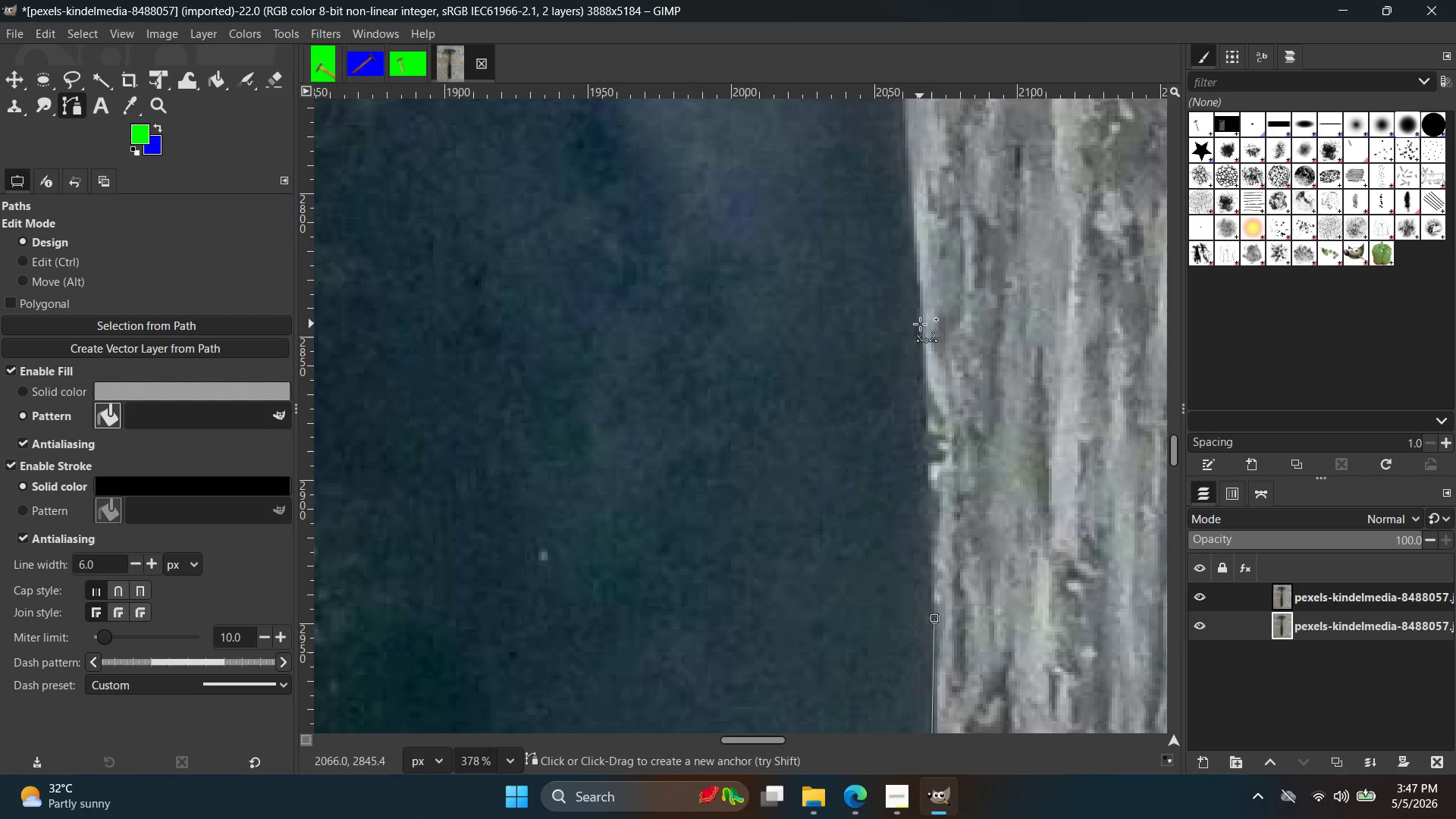 
left_click([924, 311])
 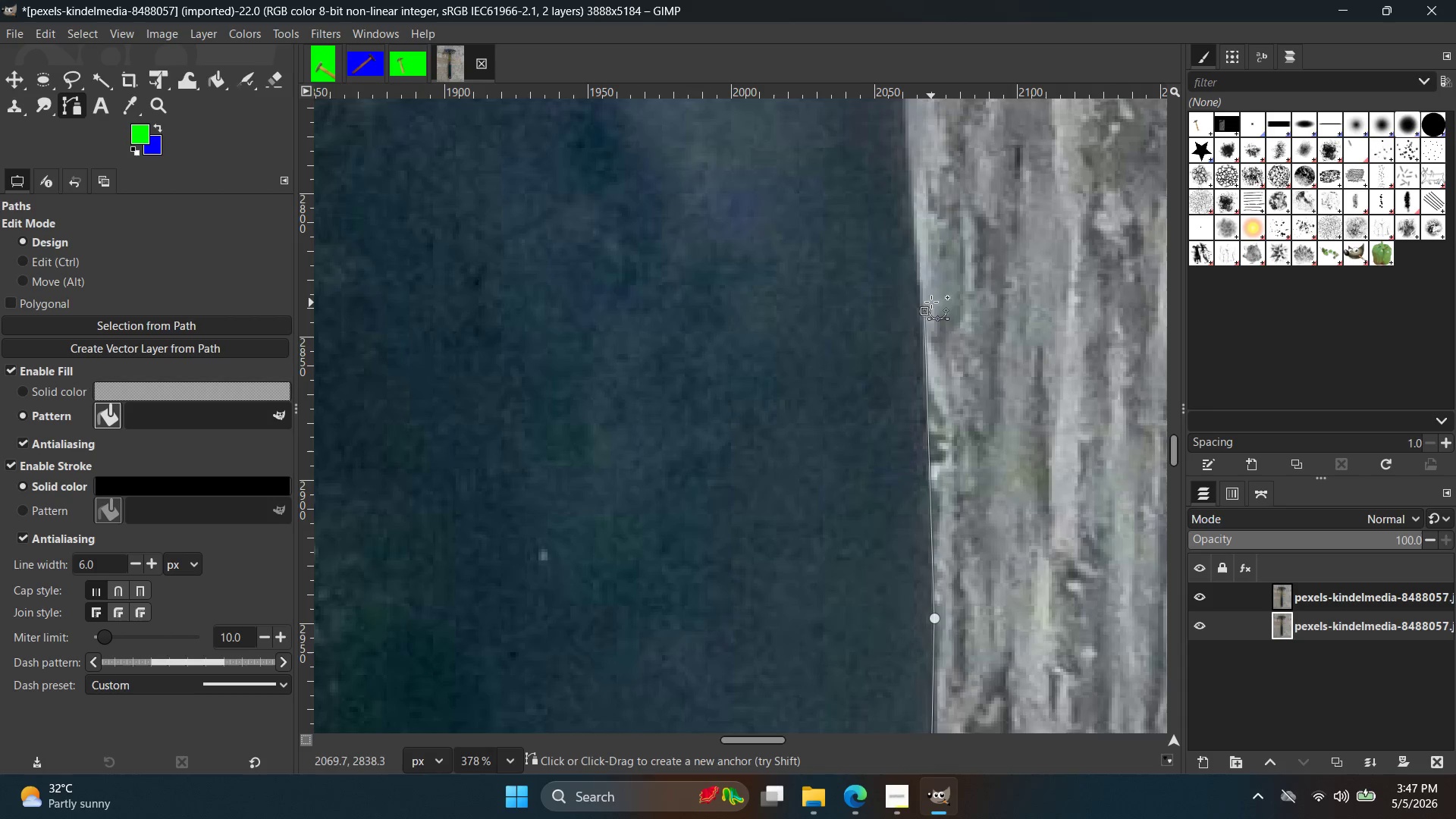 
hold_key(key=Space, duration=0.45)
 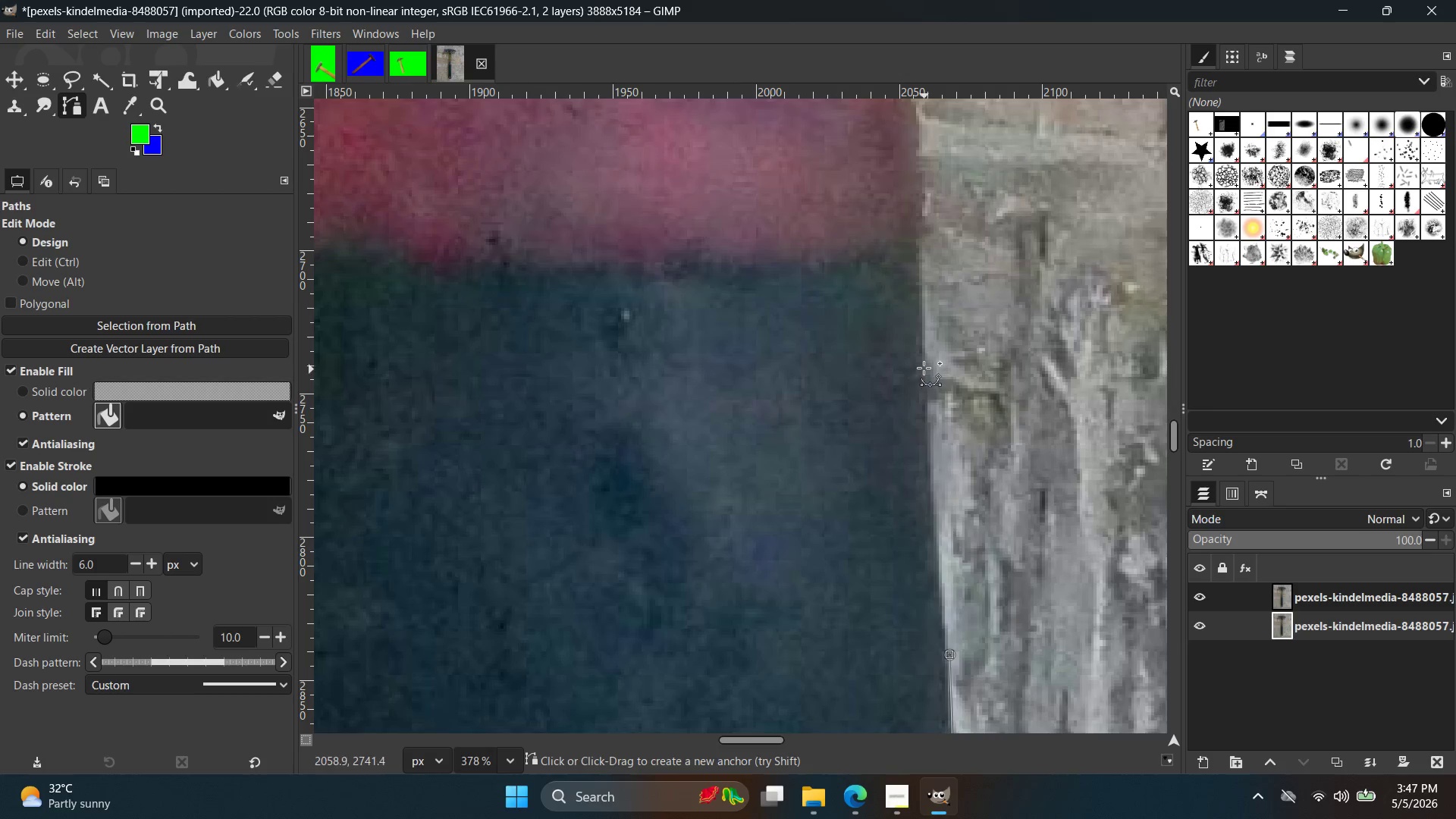 
left_click([922, 362])
 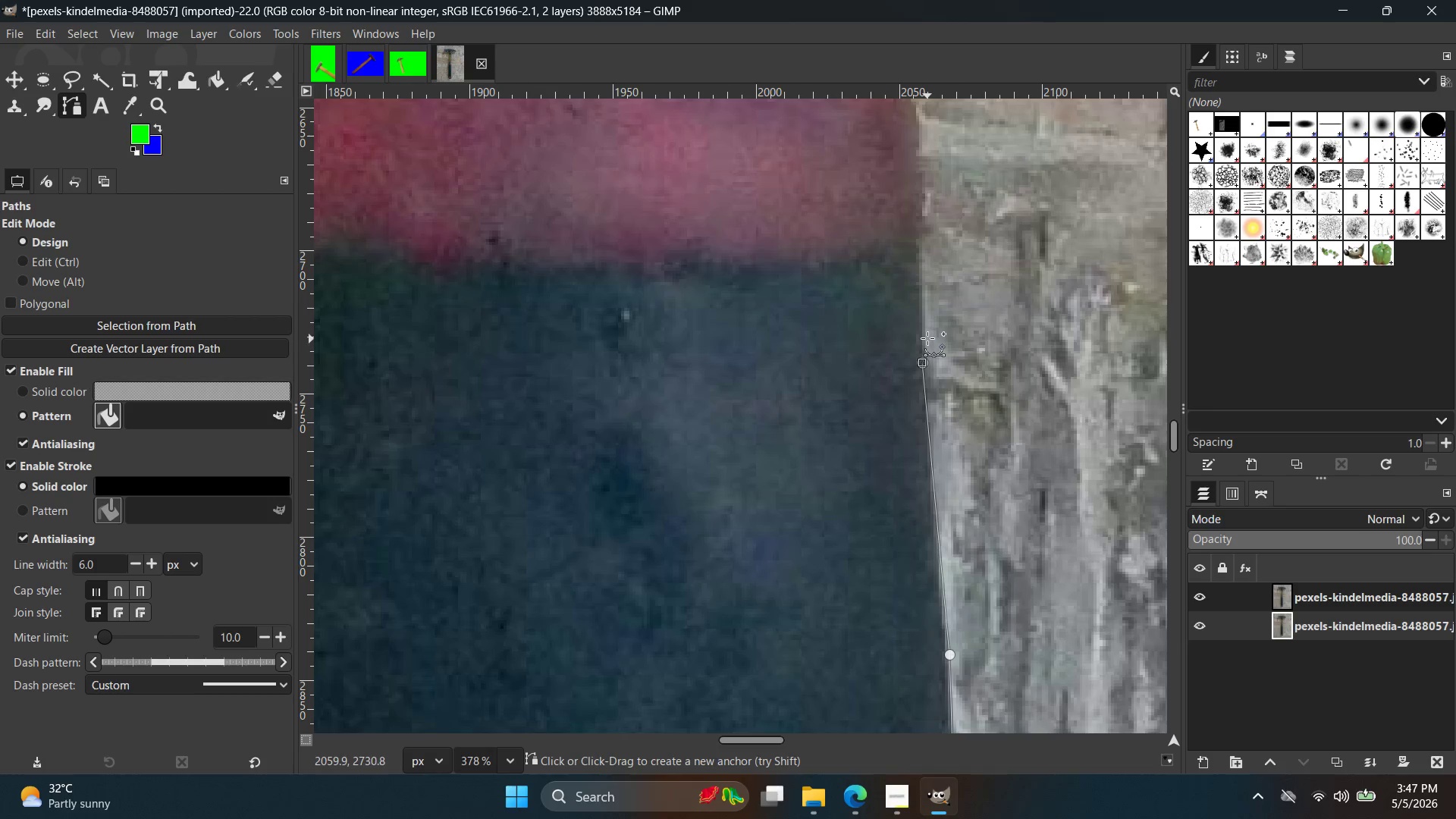 
hold_key(key=Space, duration=0.34)
 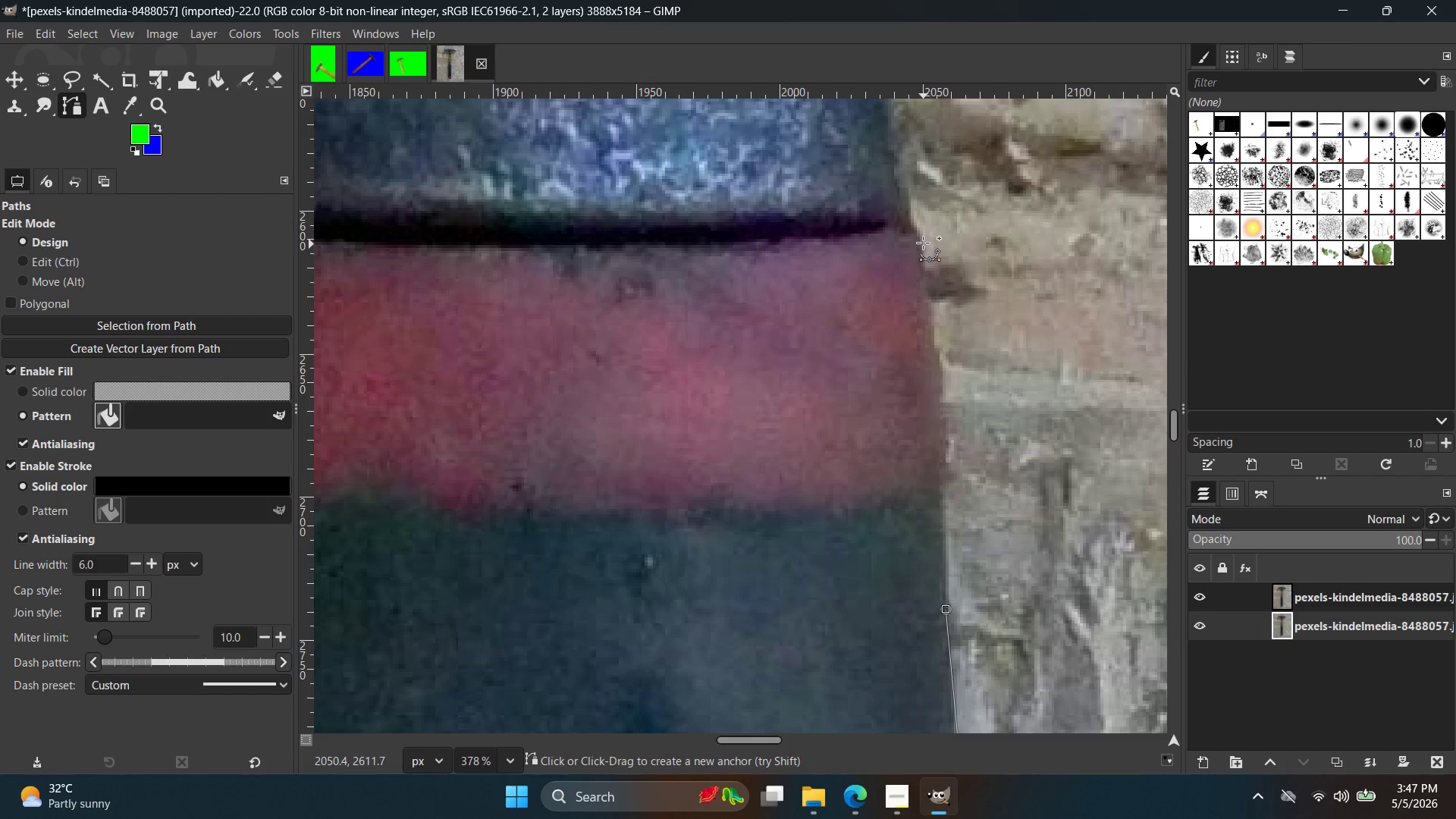 
left_click_drag(start_coordinate=[921, 234], to_coordinate=[901, 181])
 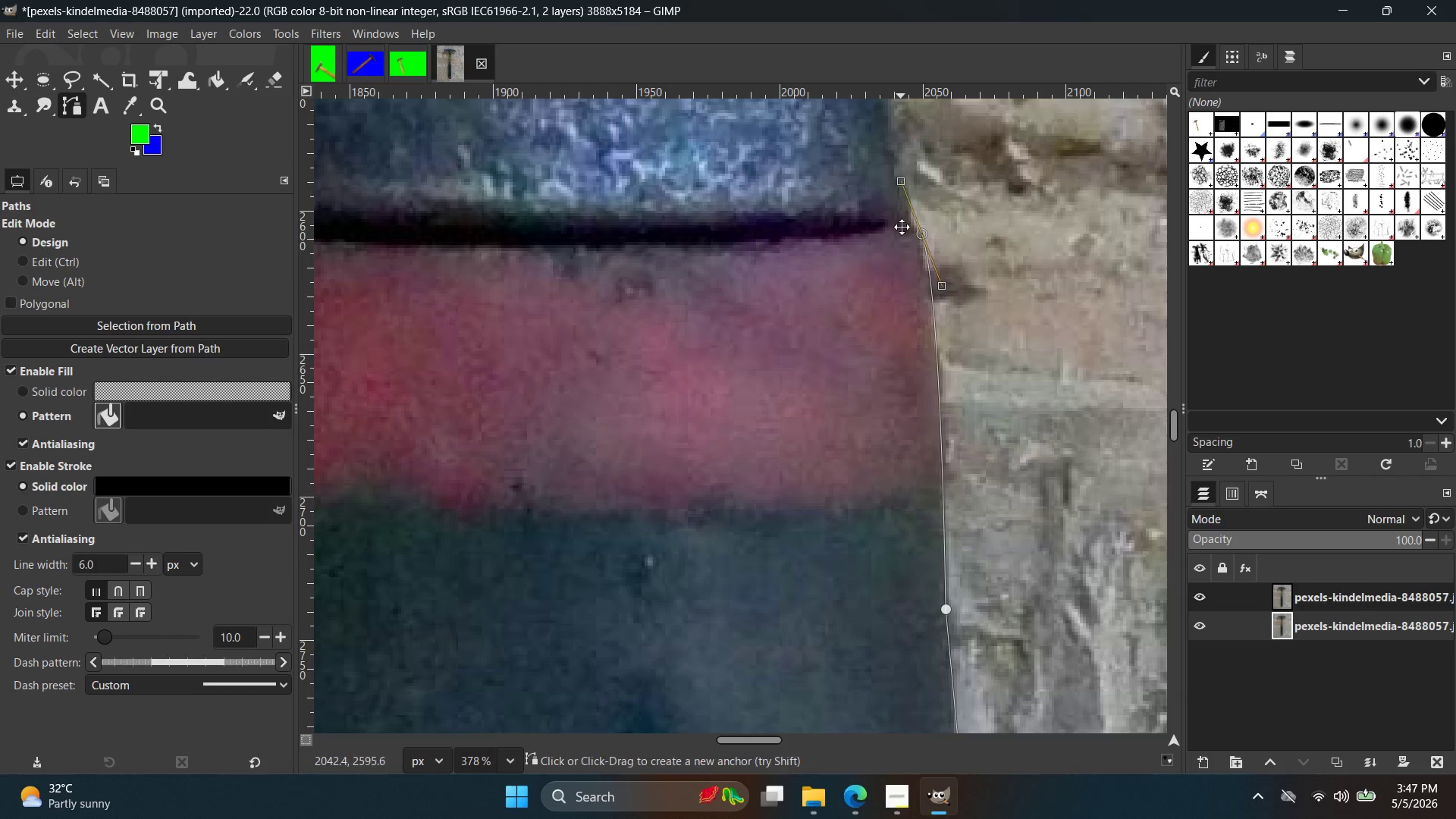 
hold_key(key=Space, duration=0.41)
 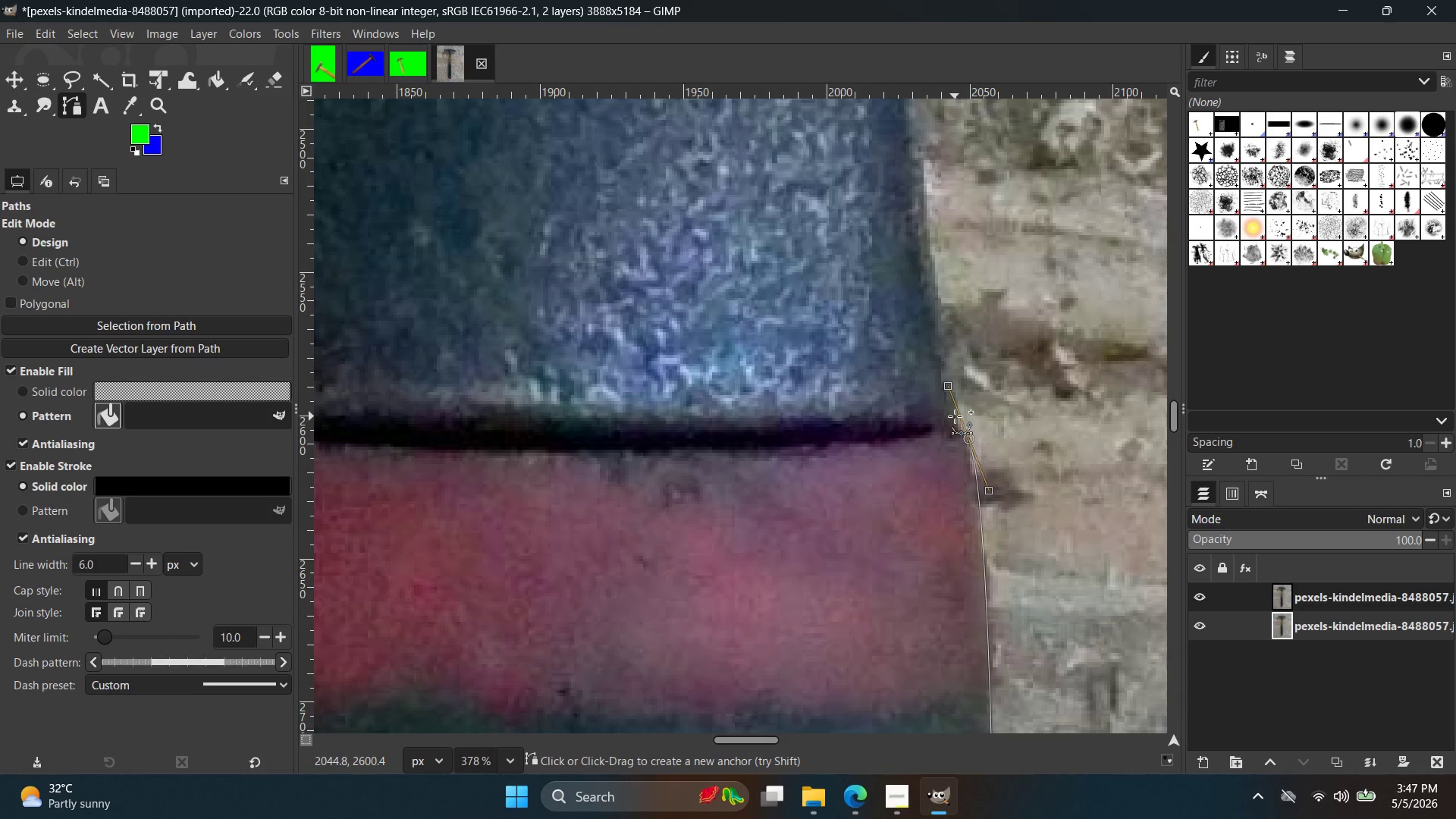 
left_click([955, 416])
 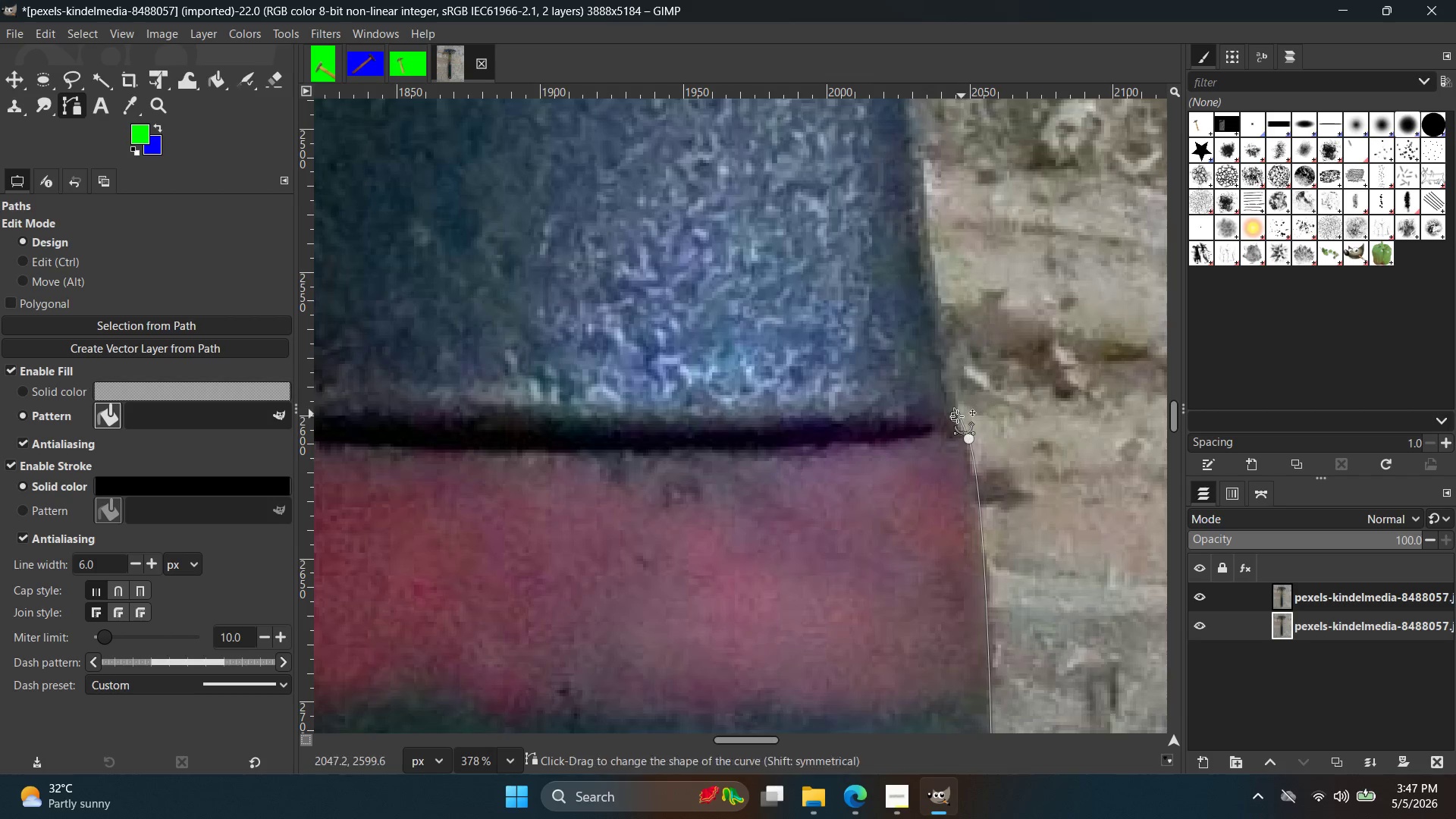 
key(Control+Z)
 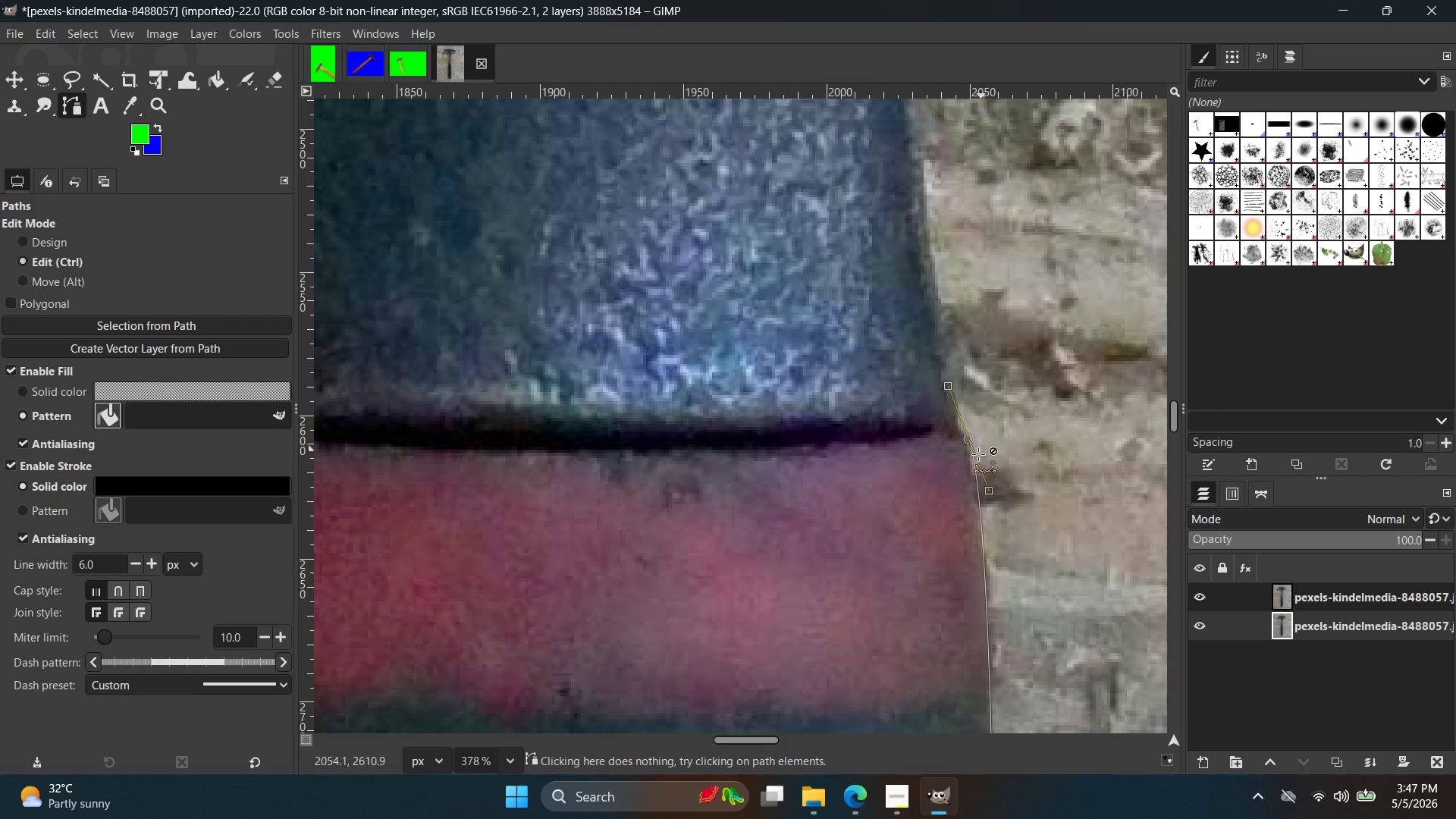 
scroll: coordinate [941, 463], scroll_direction: up, amount: 6.0
 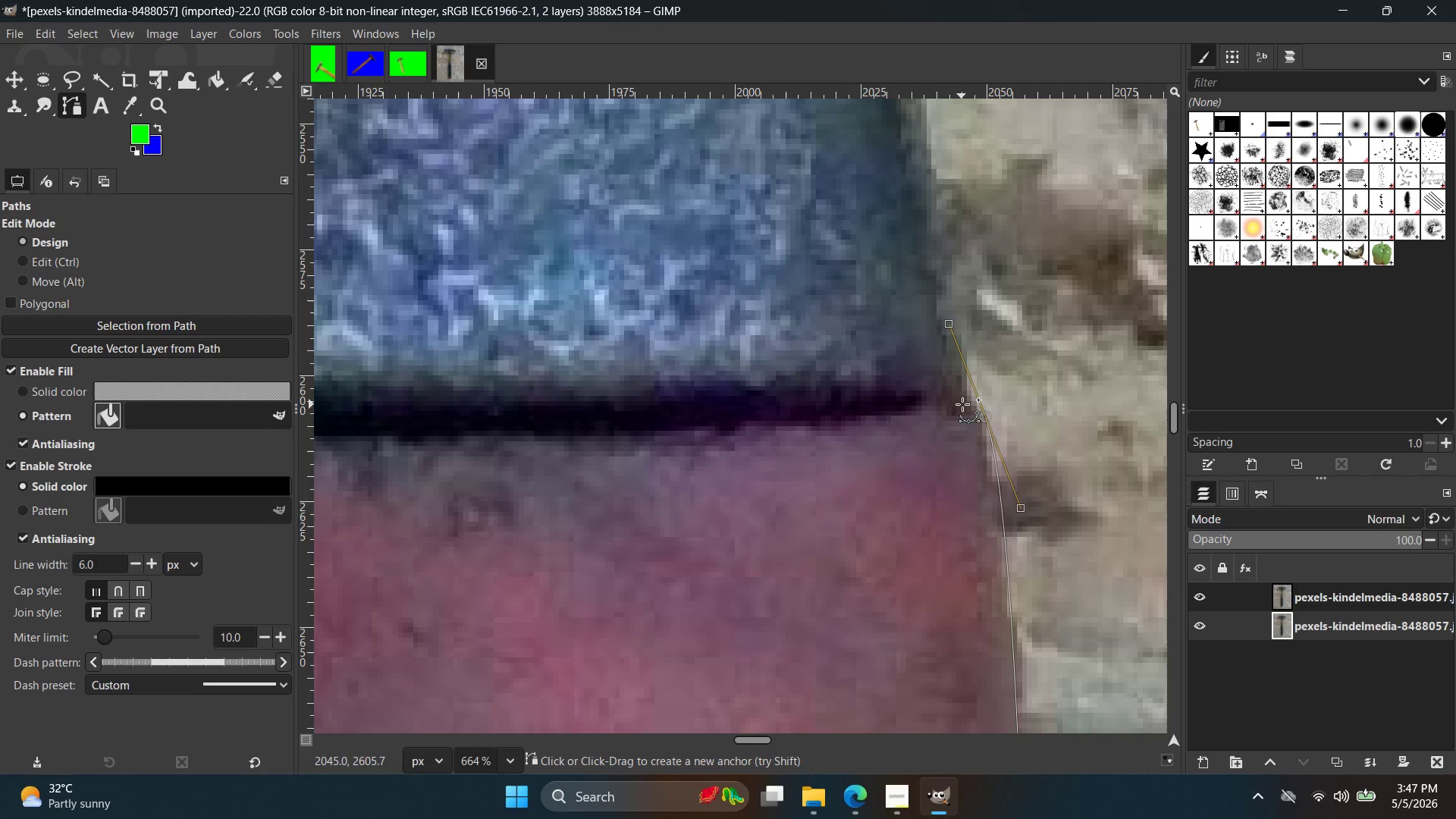 
left_click([965, 398])
 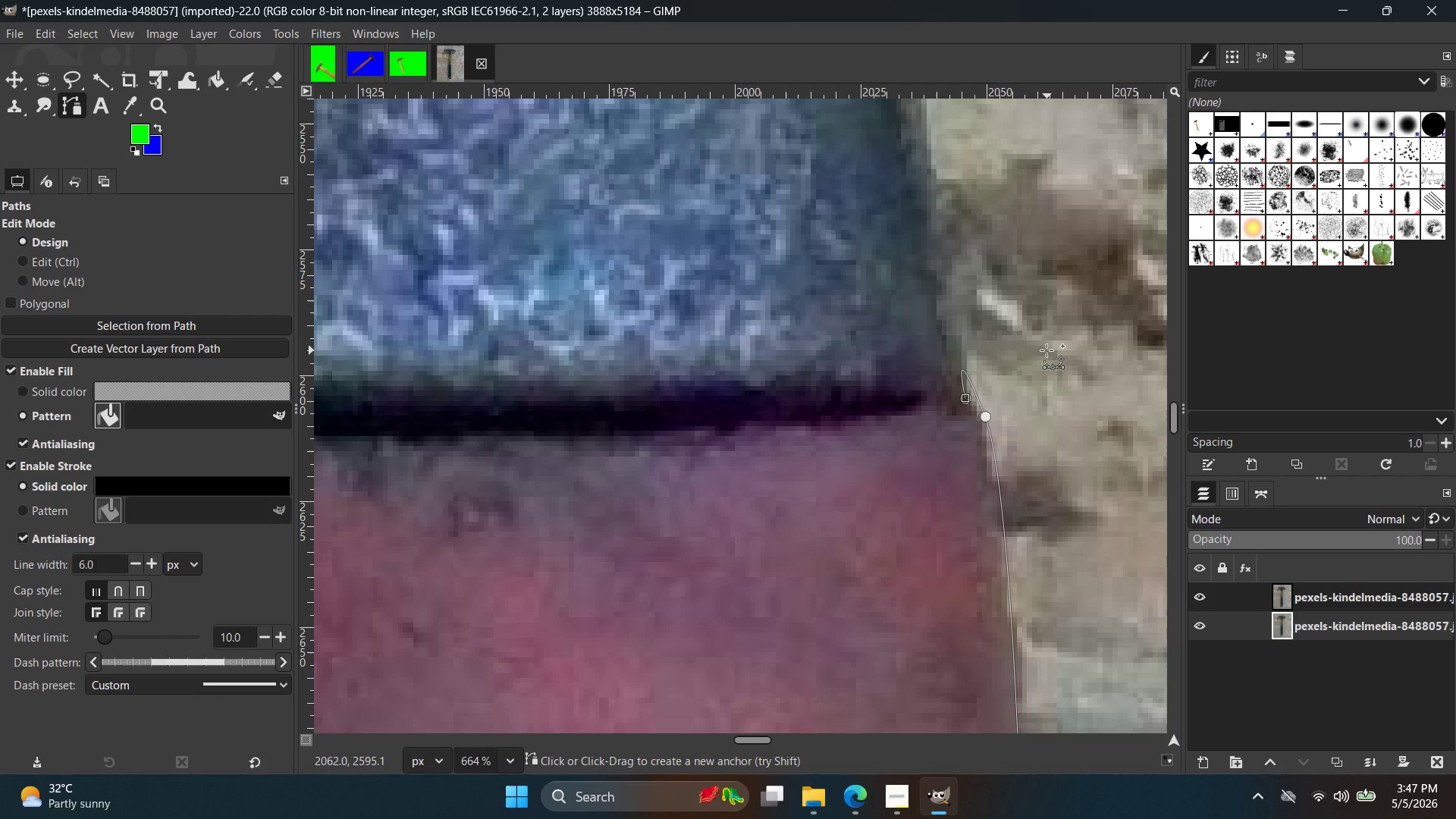 
key(Control+ControlLeft)
 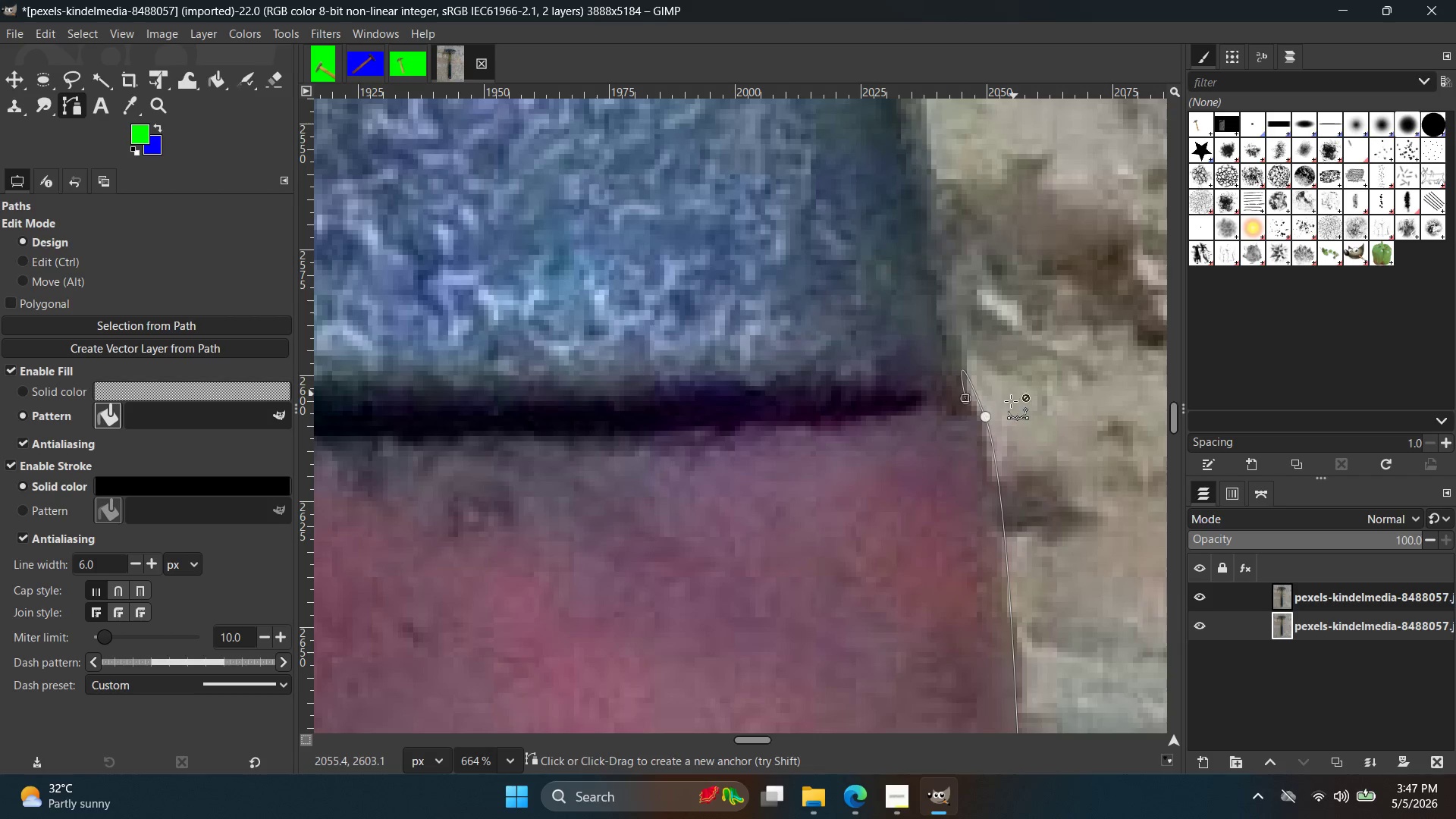 
key(Control+Z)
 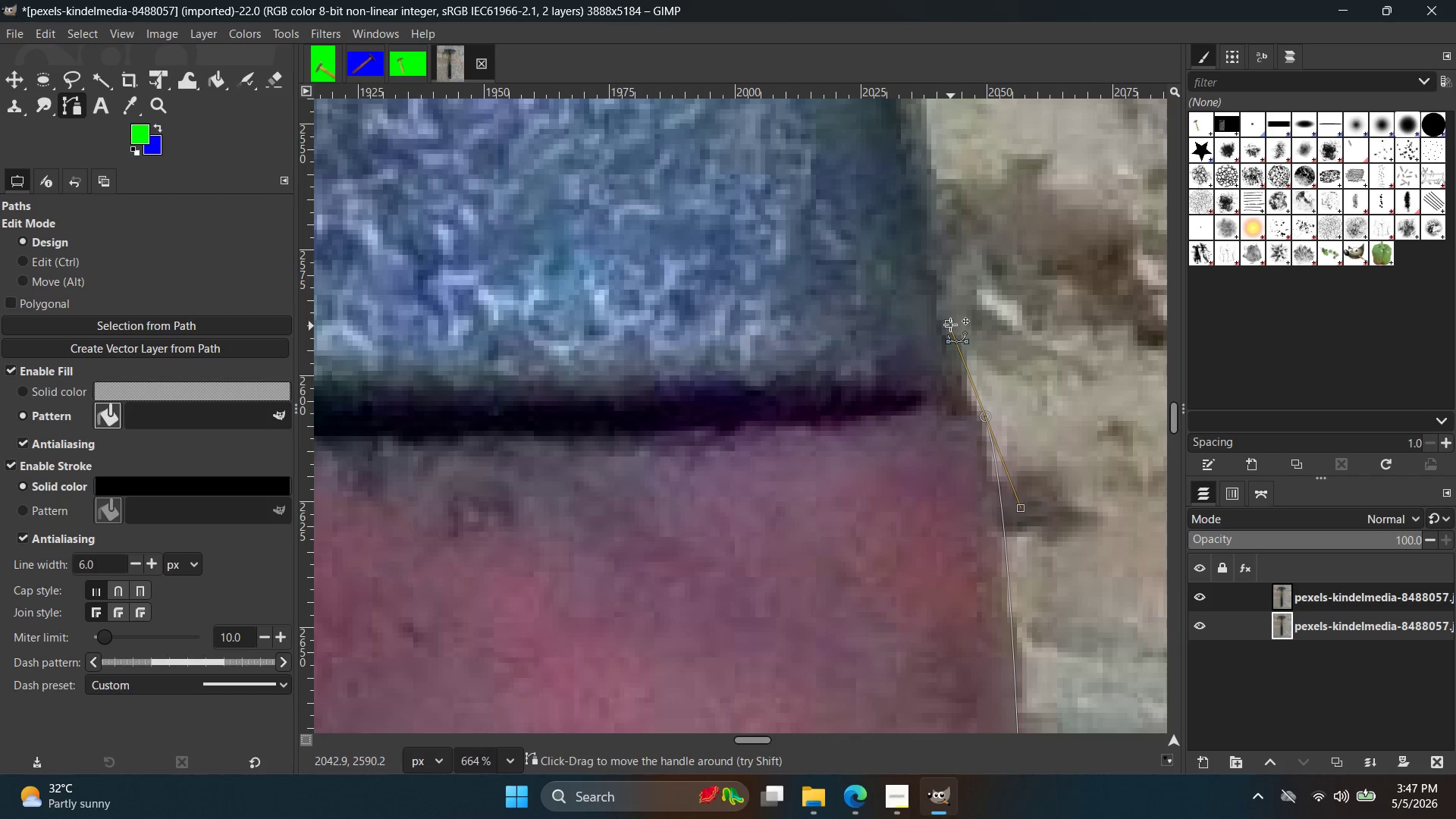 
left_click_drag(start_coordinate=[947, 321], to_coordinate=[974, 391])
 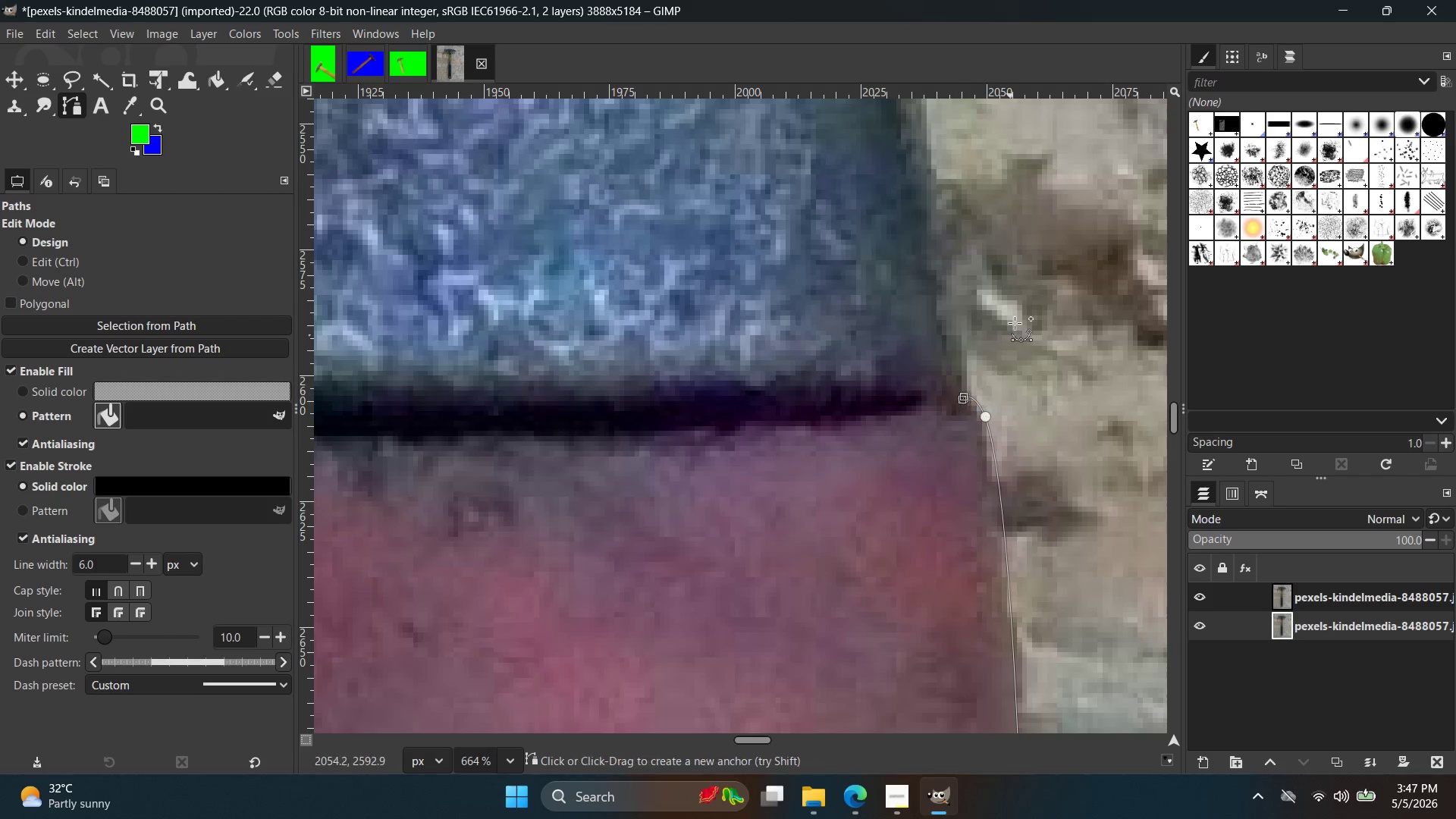 
hold_key(key=Space, duration=0.34)
 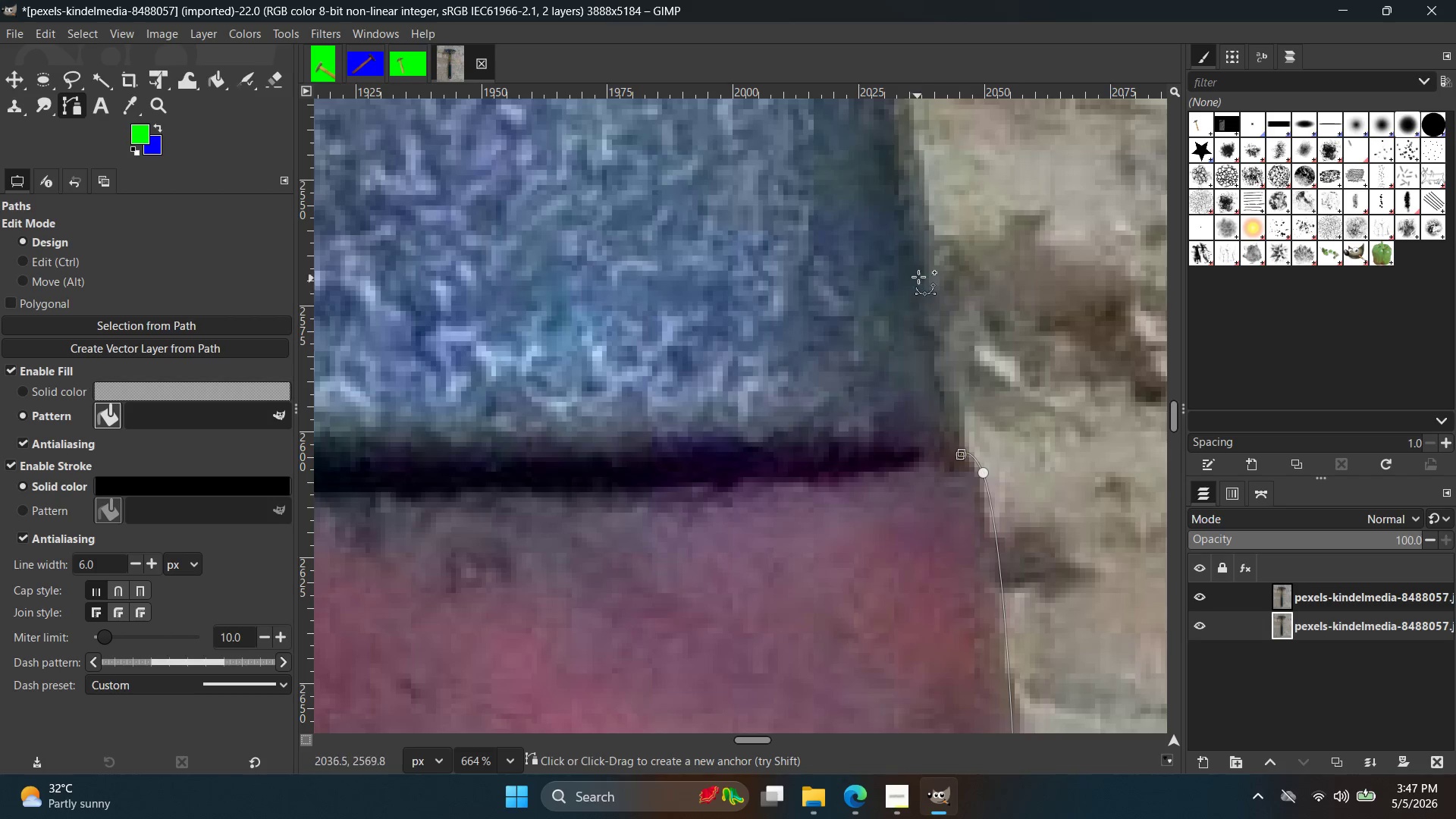 
left_click([923, 262])
 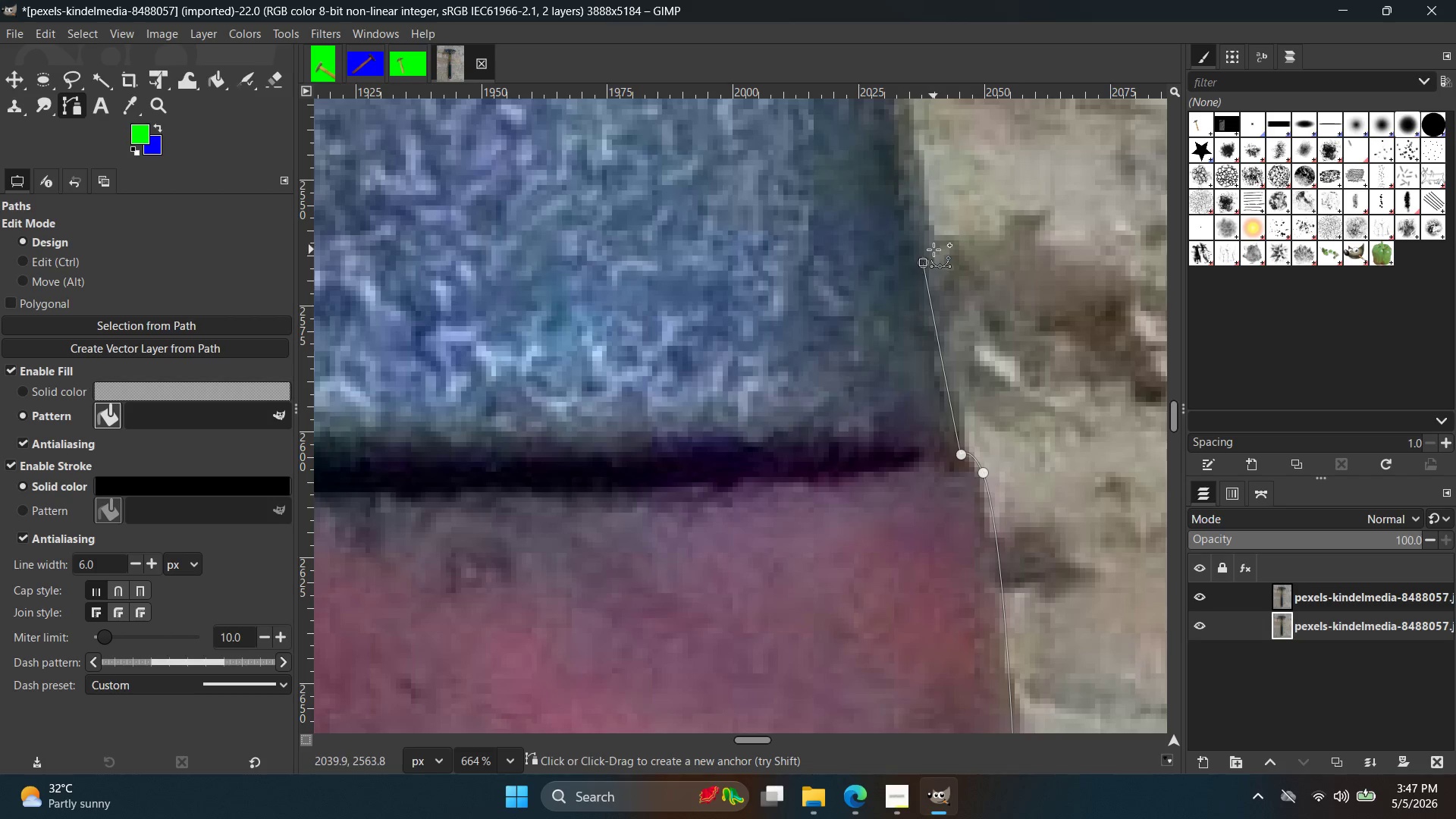 
hold_key(key=Space, duration=0.88)
 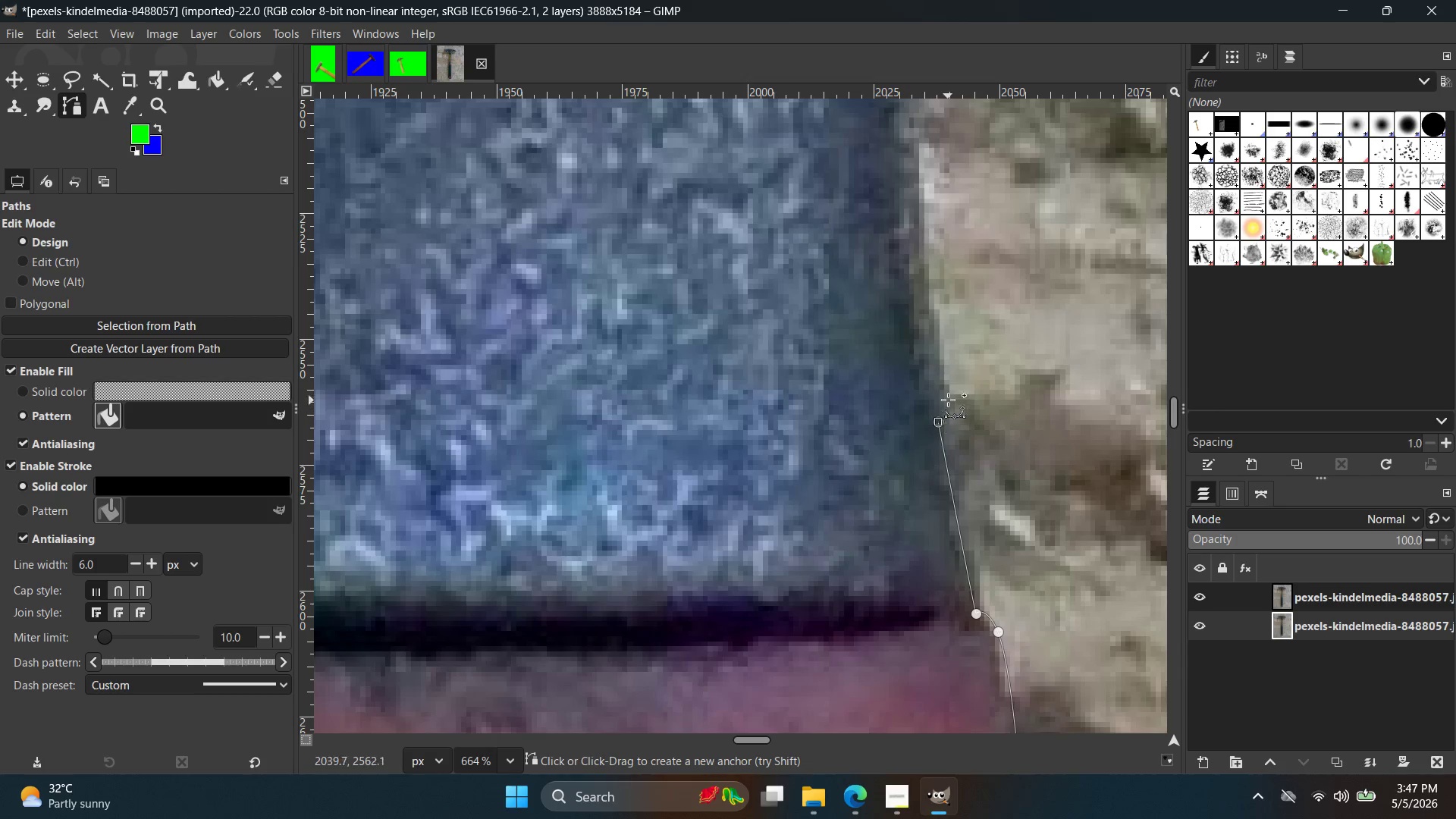 
key(Control+ControlLeft)
 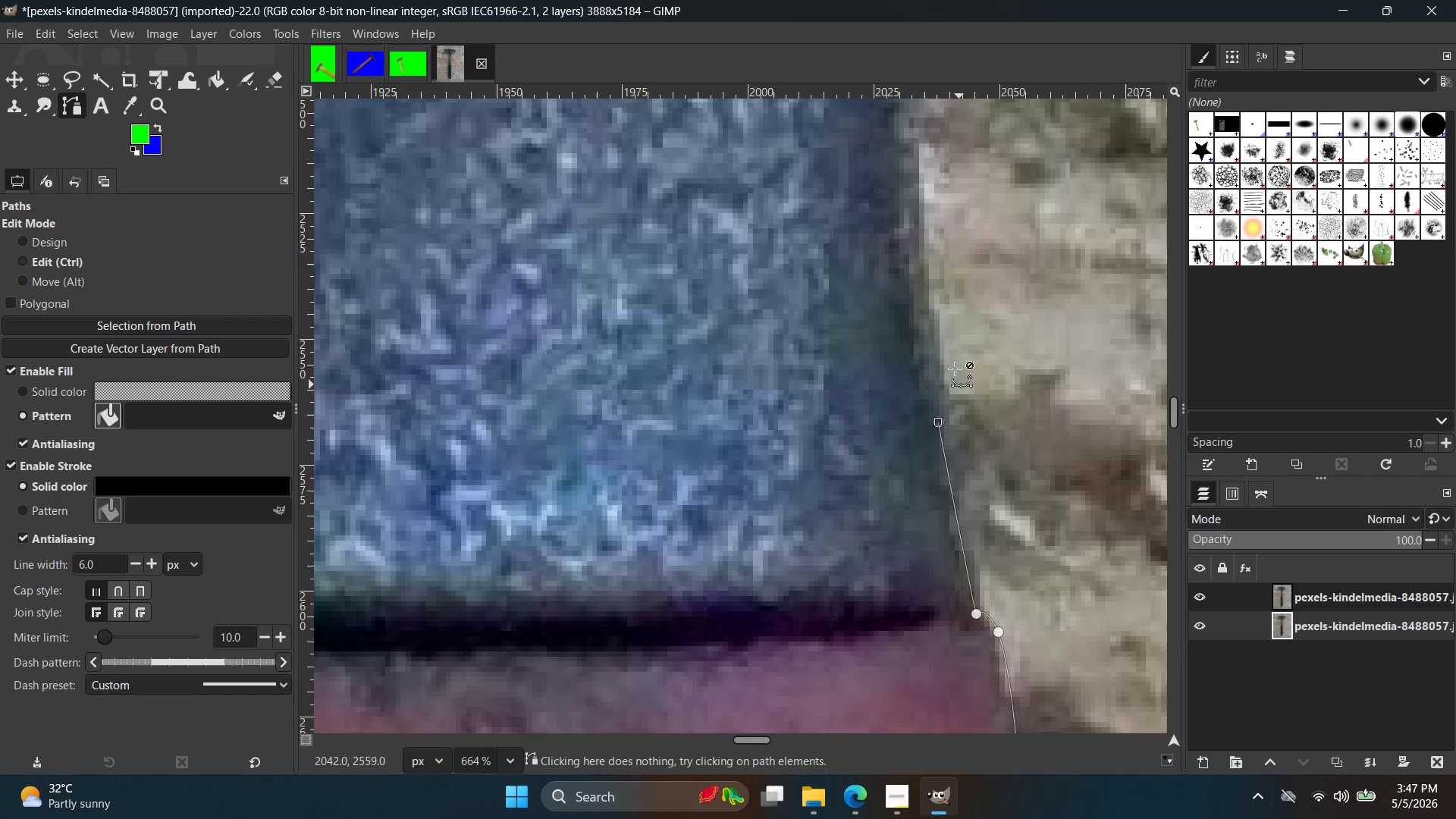 
key(Control+Z)
 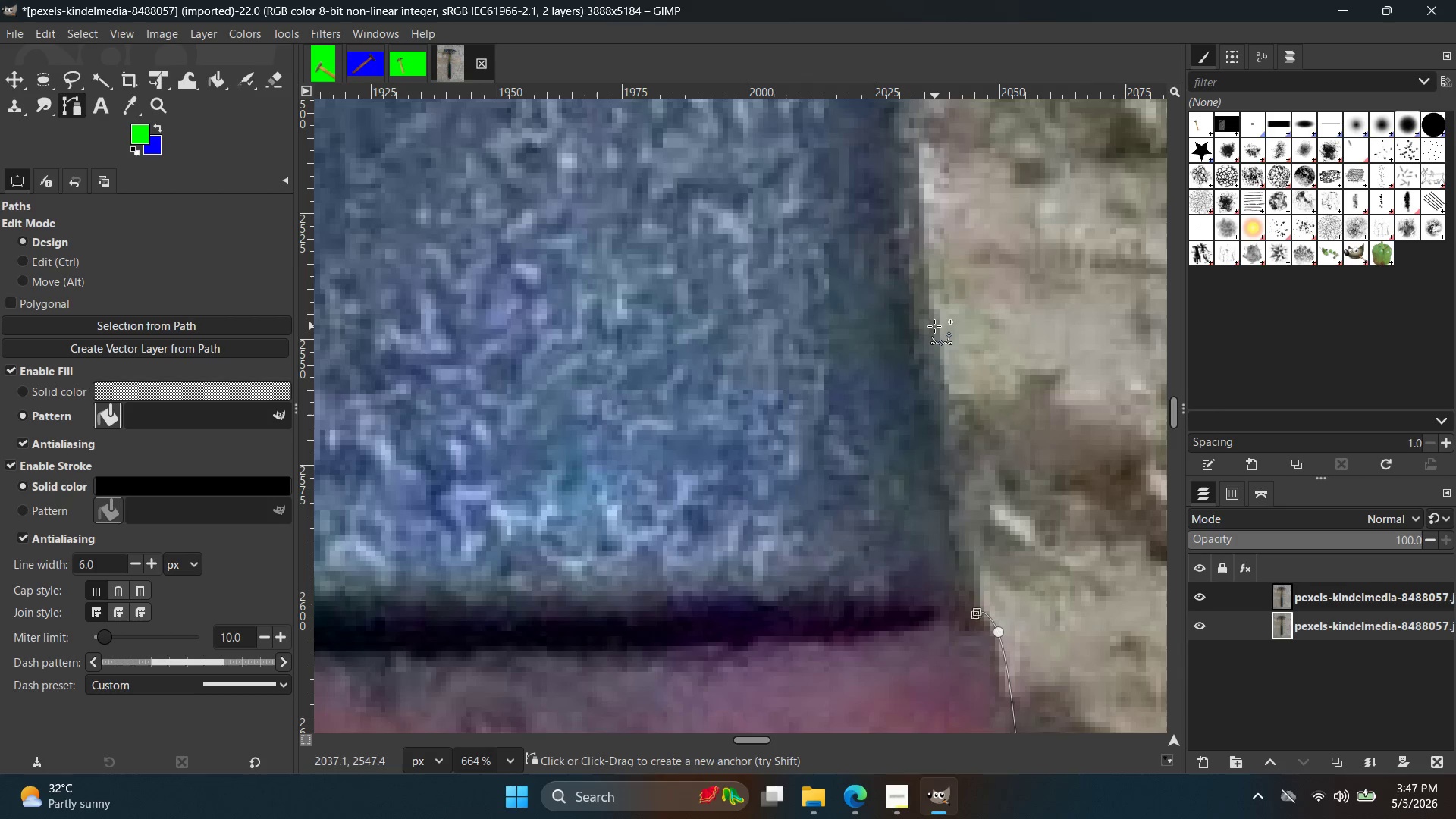 
double_click([934, 325])
 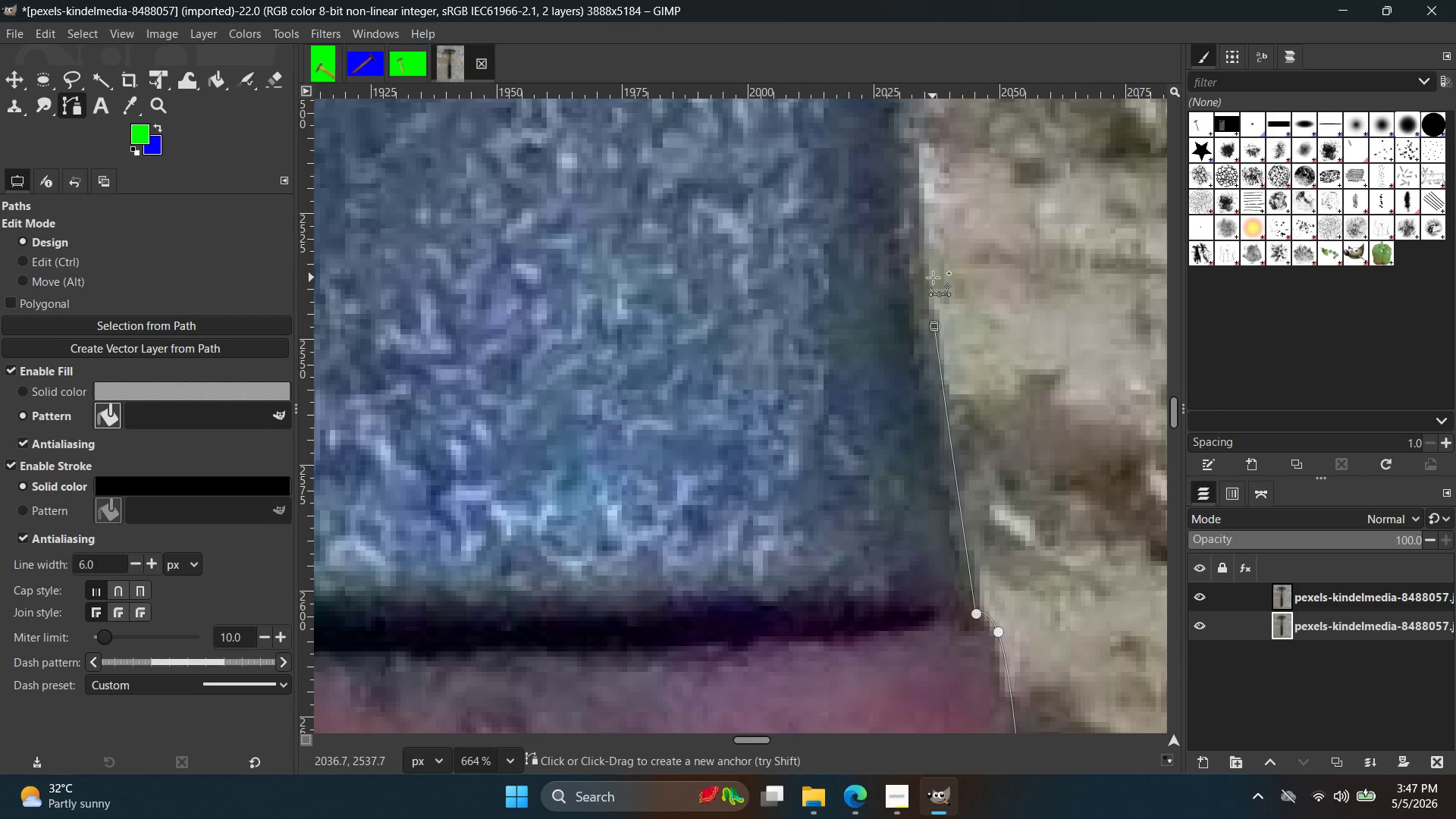 
key(Control+ControlLeft)
 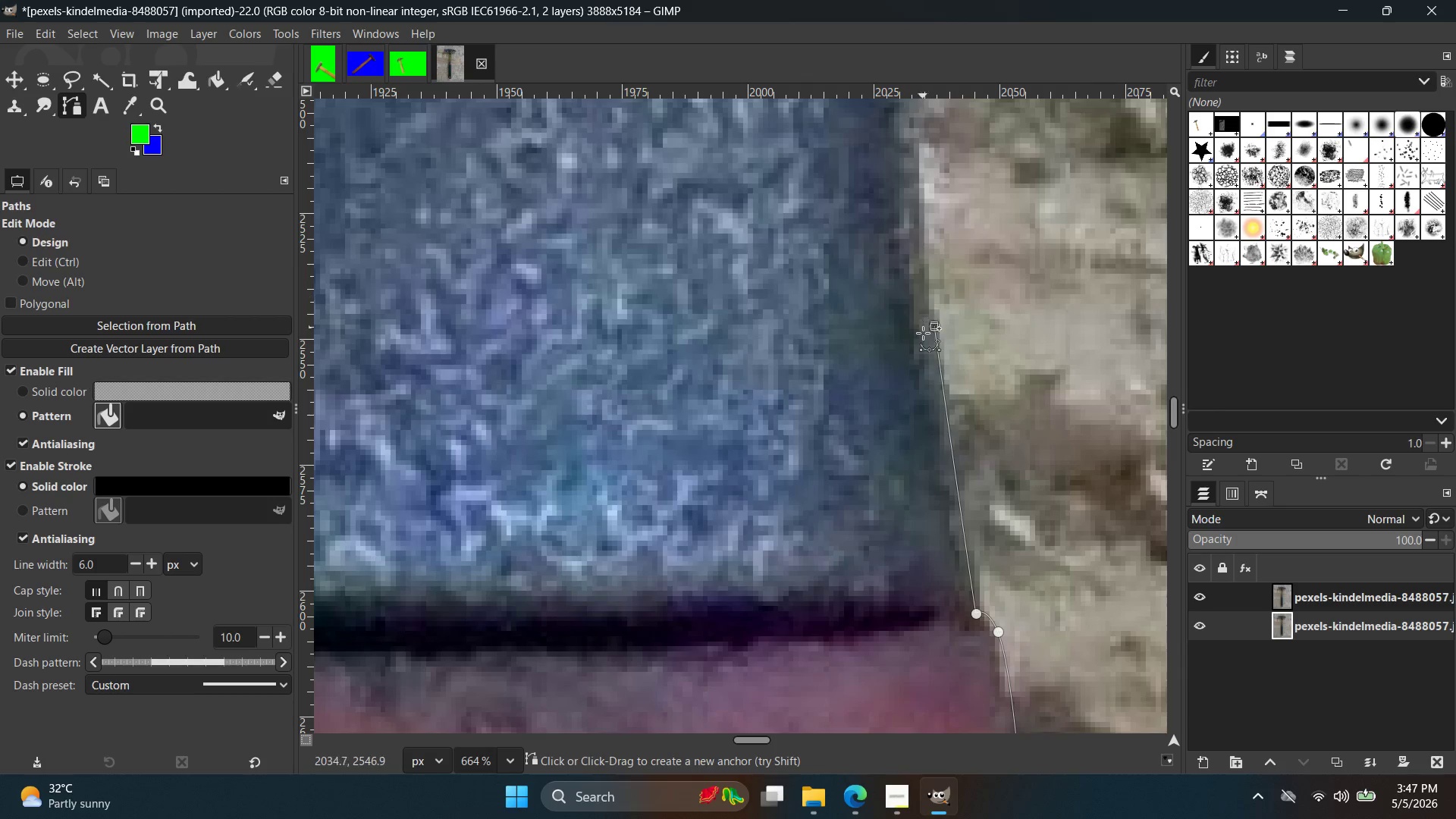 
key(Control+Z)
 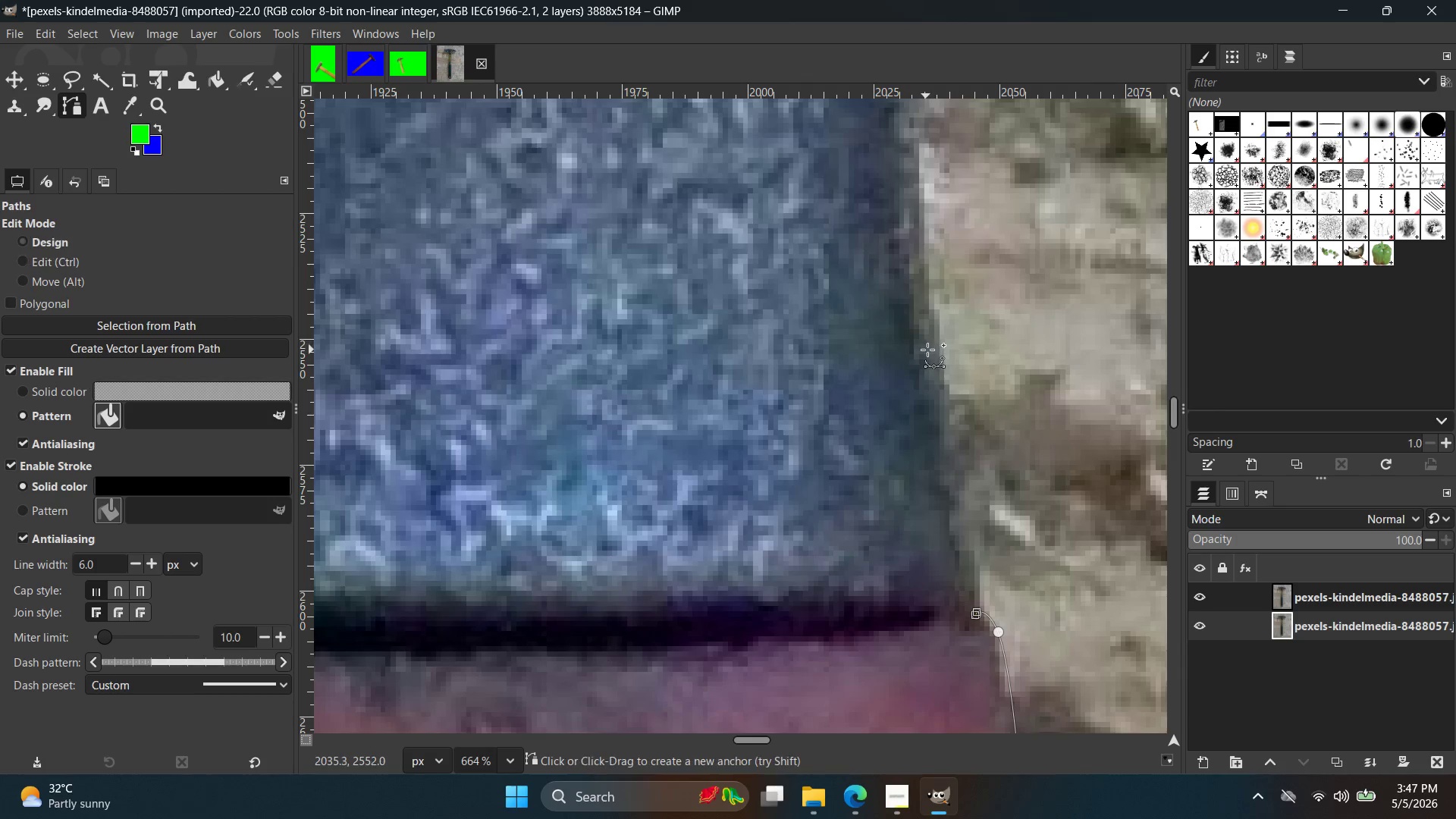 
left_click_drag(start_coordinate=[928, 348], to_coordinate=[911, 262])
 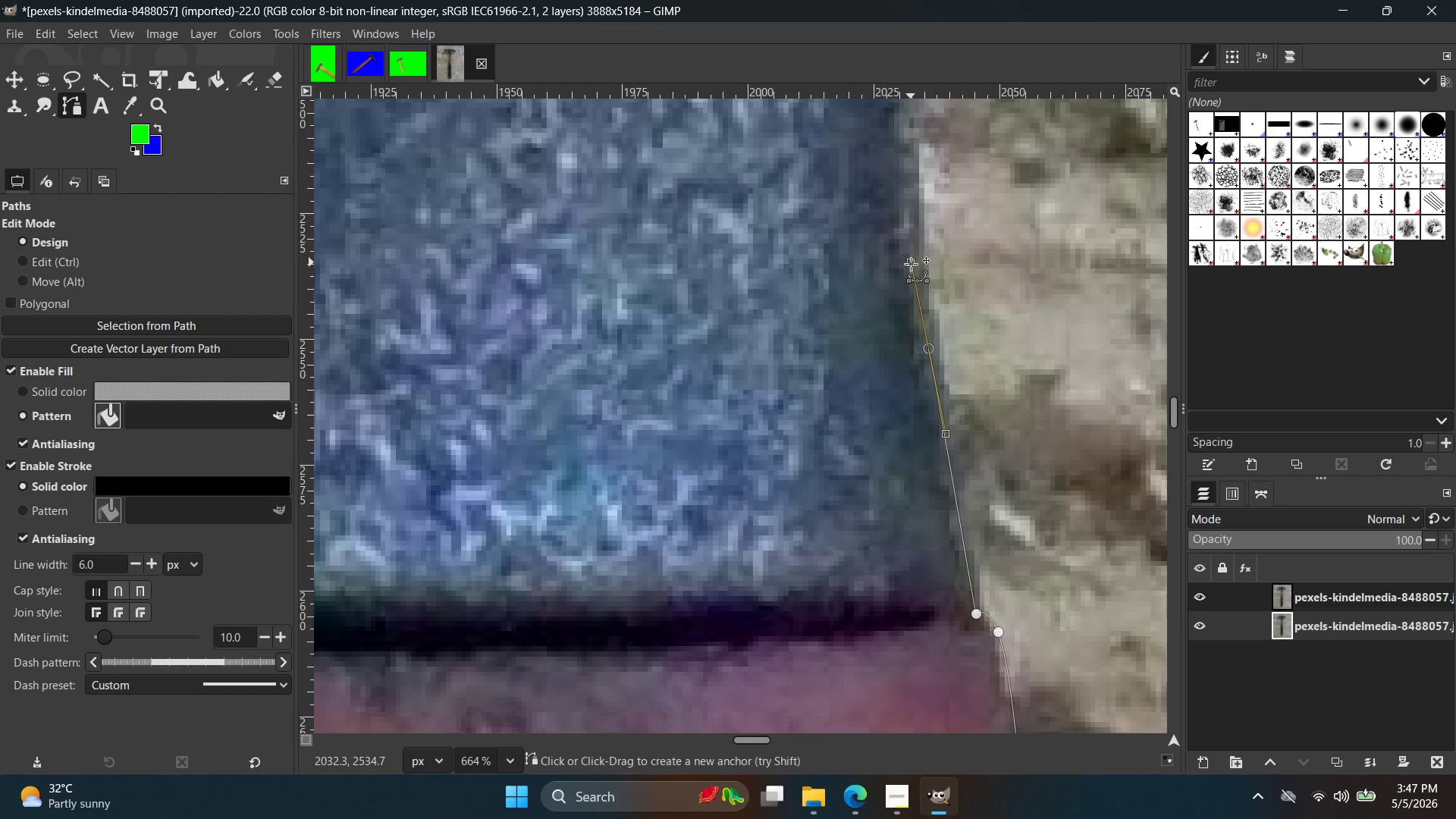 
hold_key(key=Space, duration=0.42)
 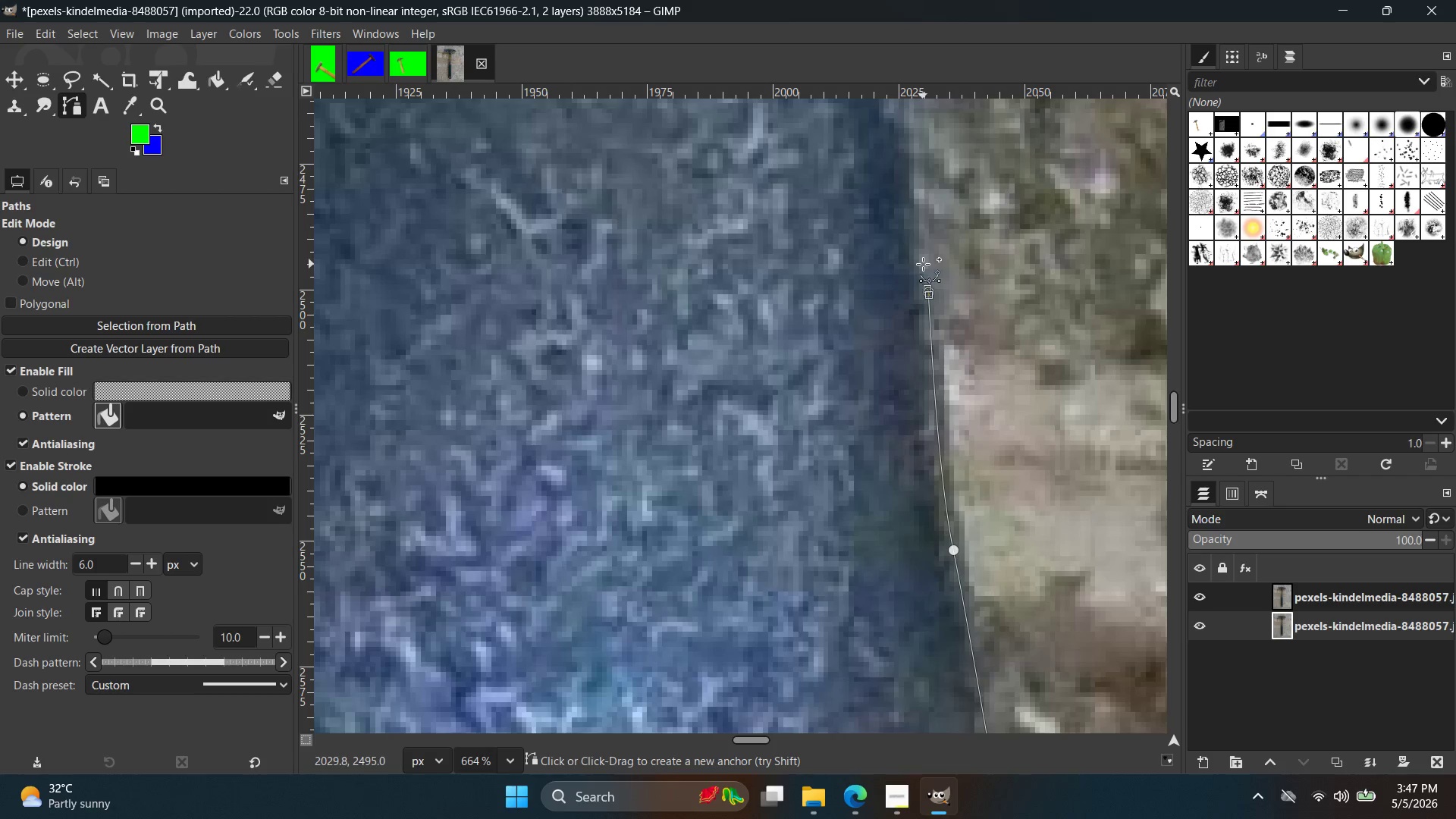 
key(Control+ControlLeft)
 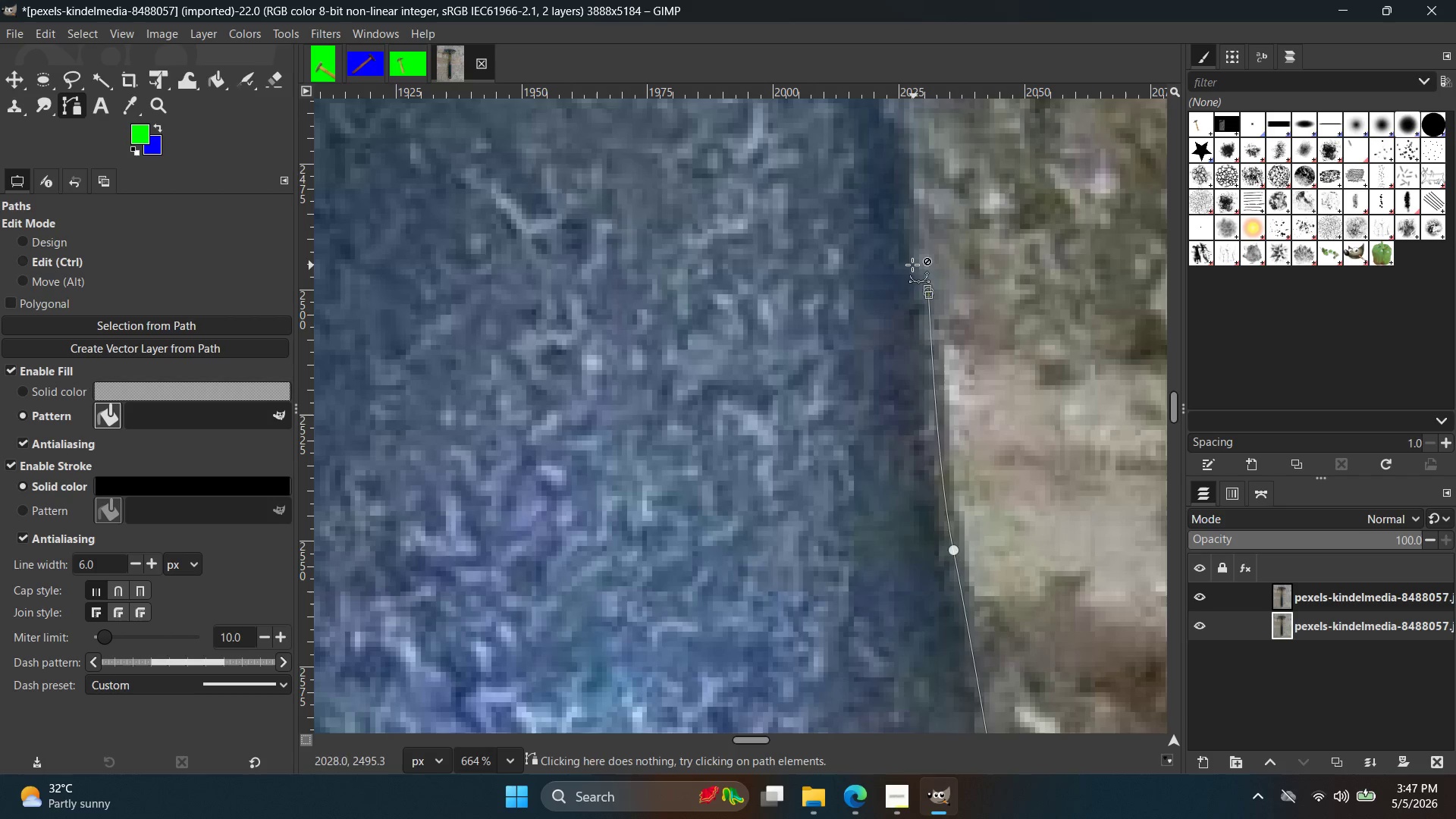 
key(Control+Z)
 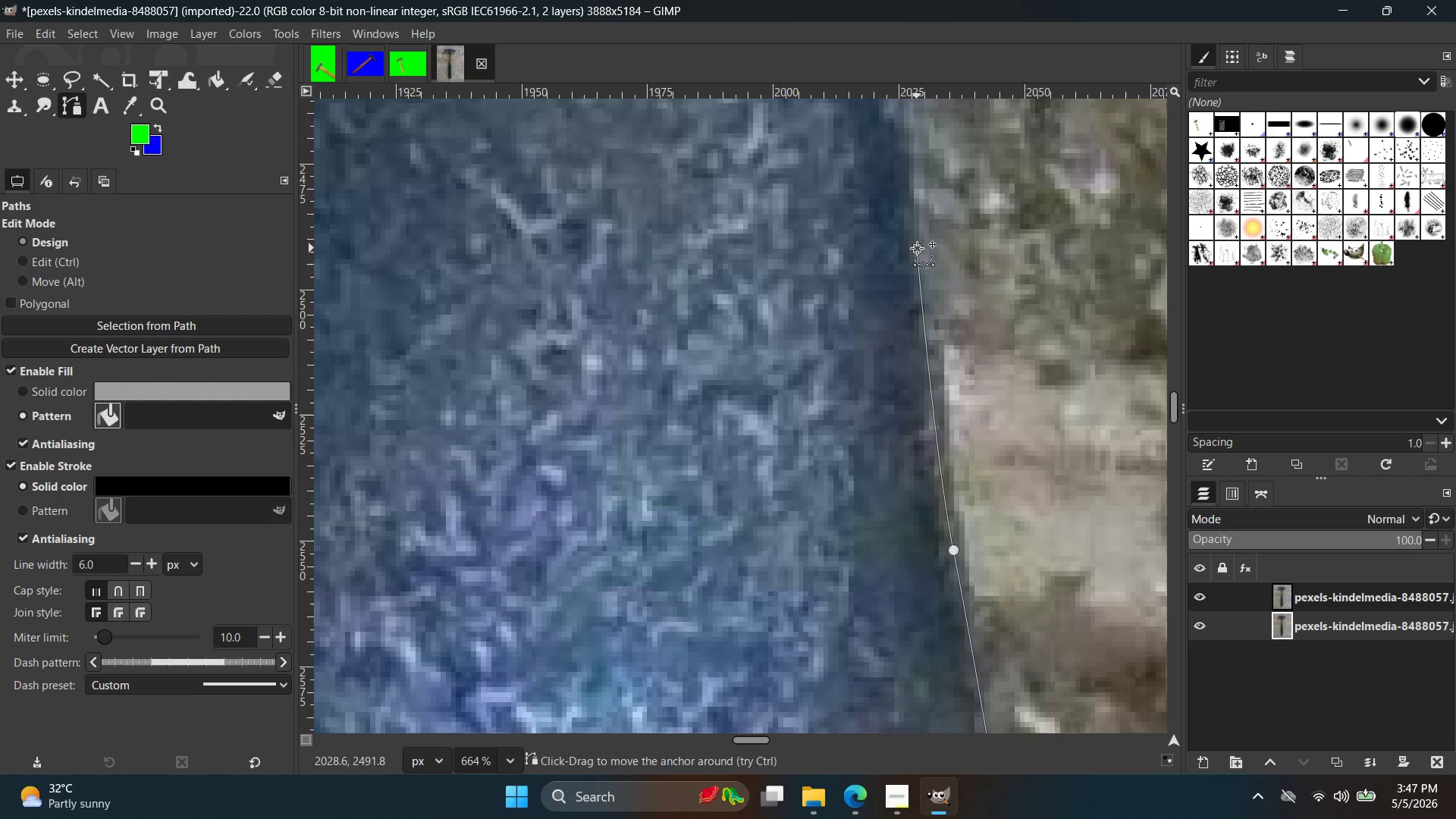 
hold_key(key=Space, duration=0.41)
 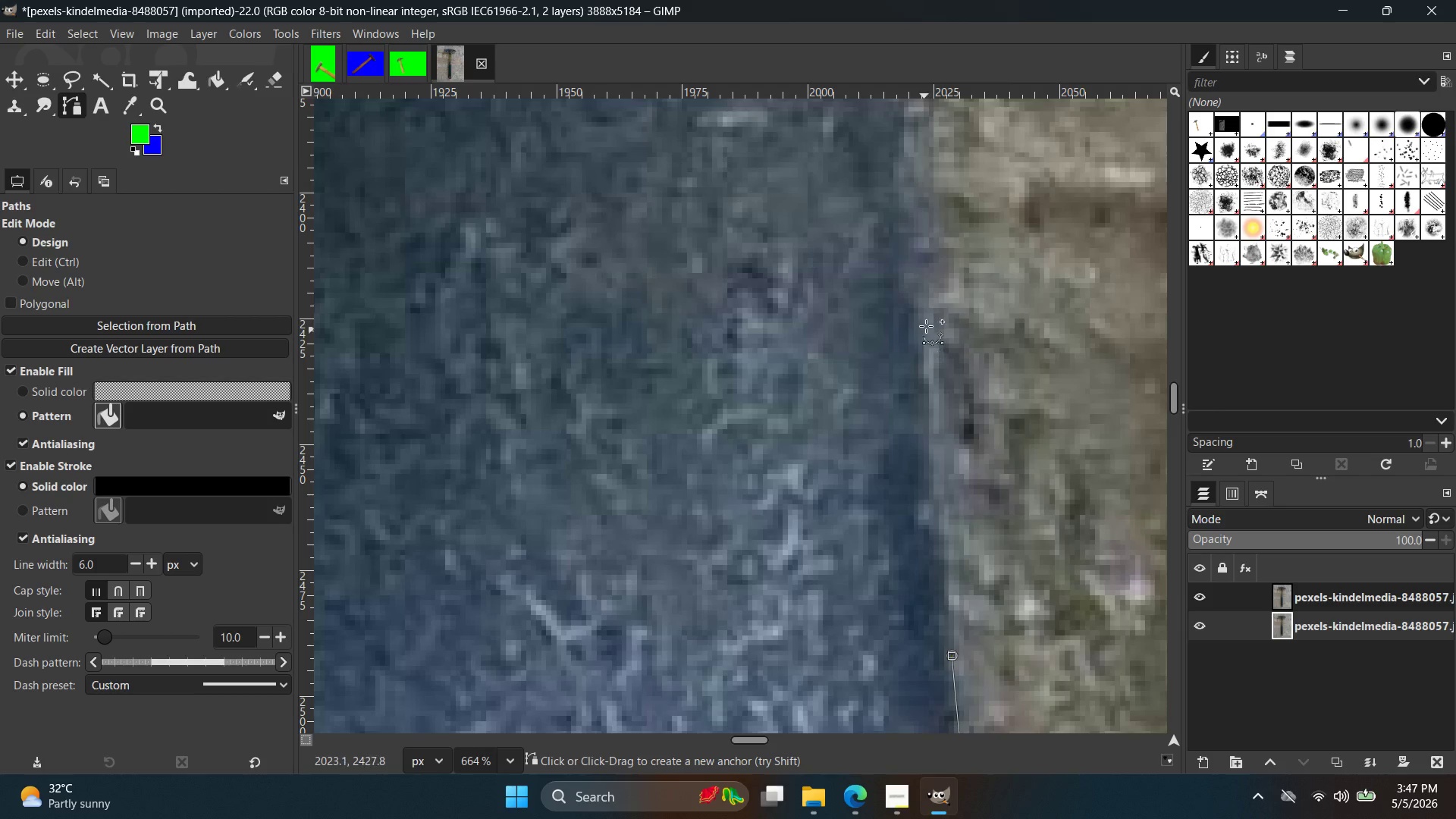 
left_click([928, 307])
 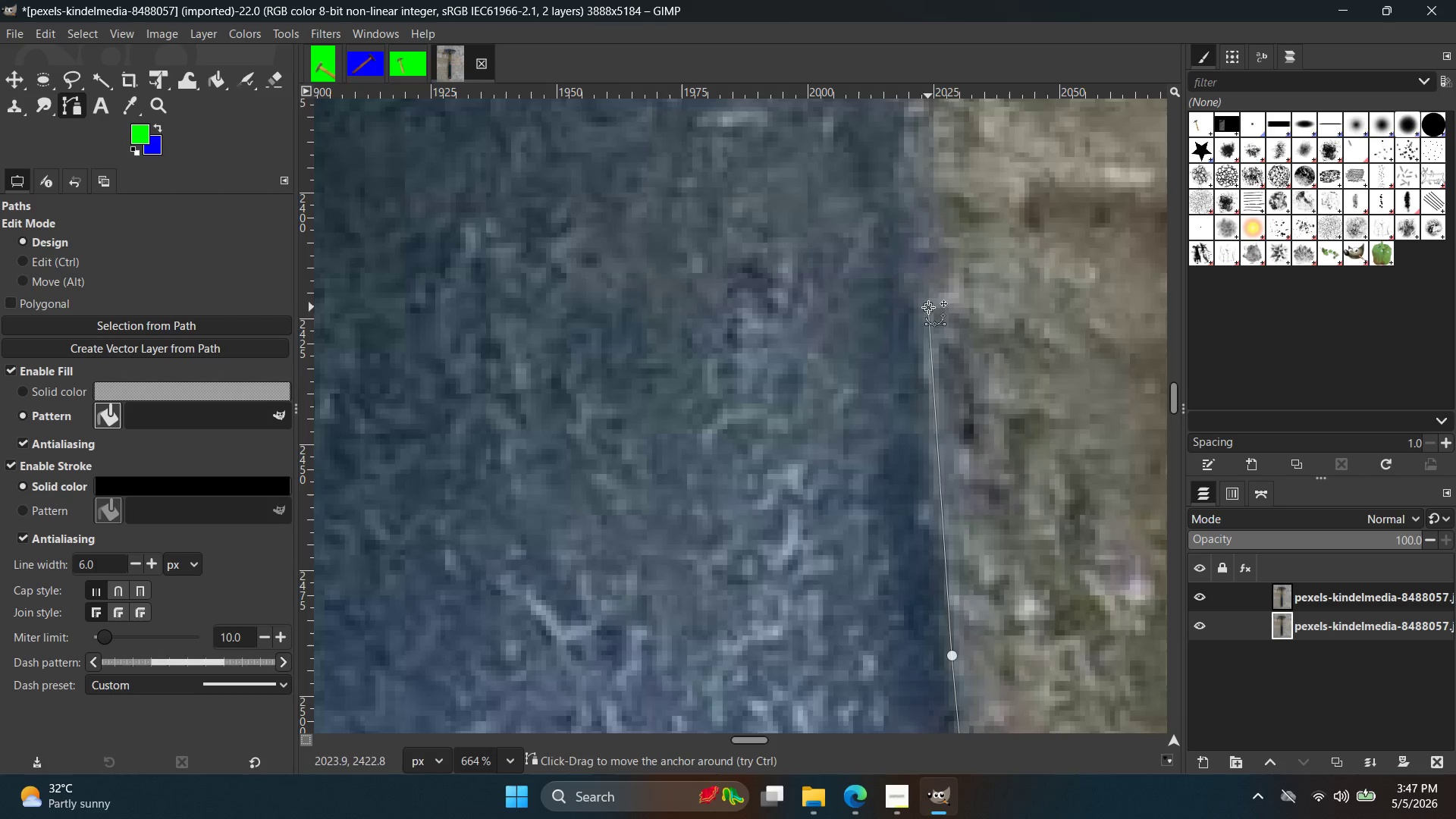 
hold_key(key=Space, duration=0.42)
 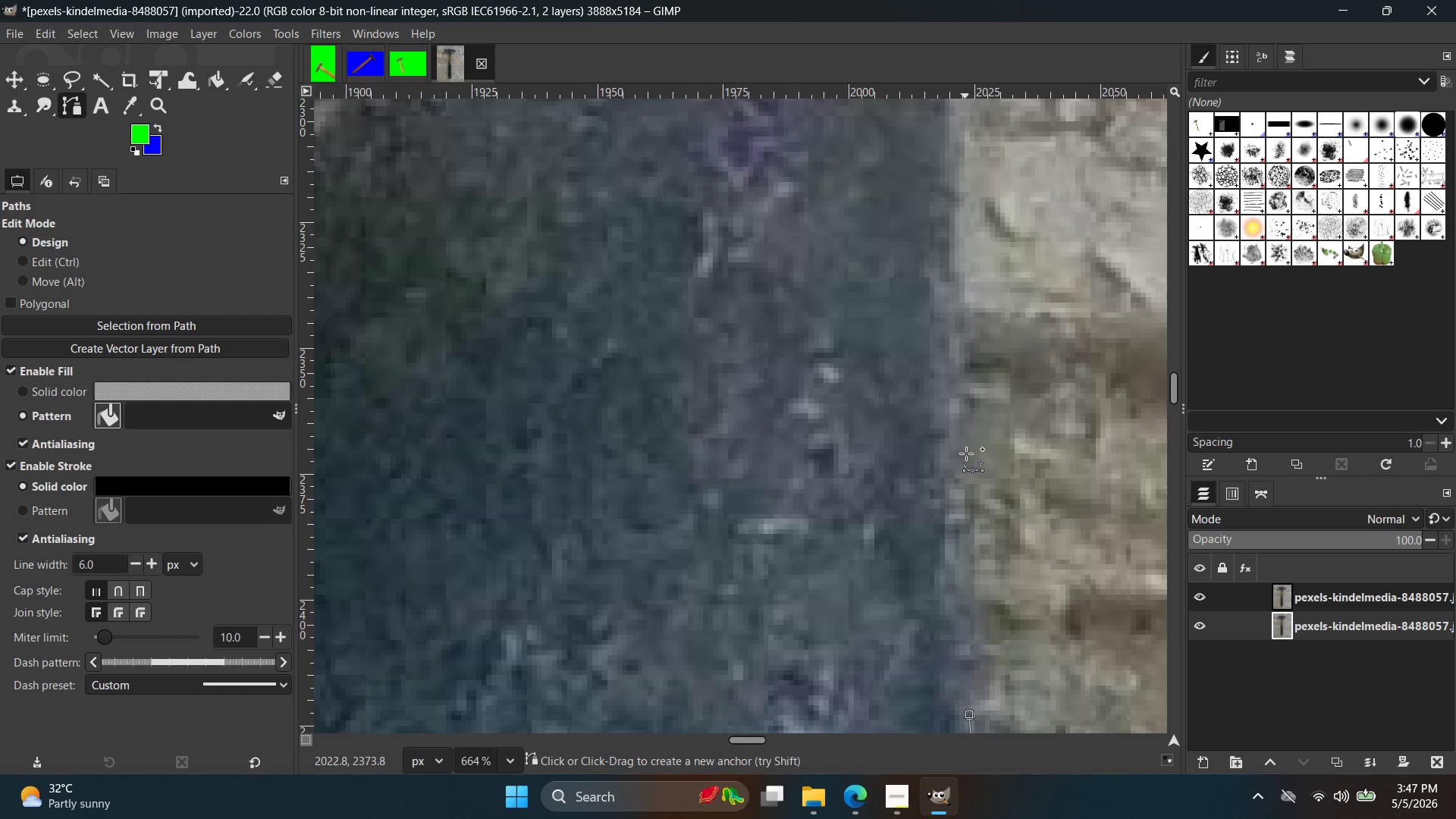 
hold_key(key=ControlLeft, duration=0.56)
scroll: coordinate [971, 468], scroll_direction: down, amount: 8.0
 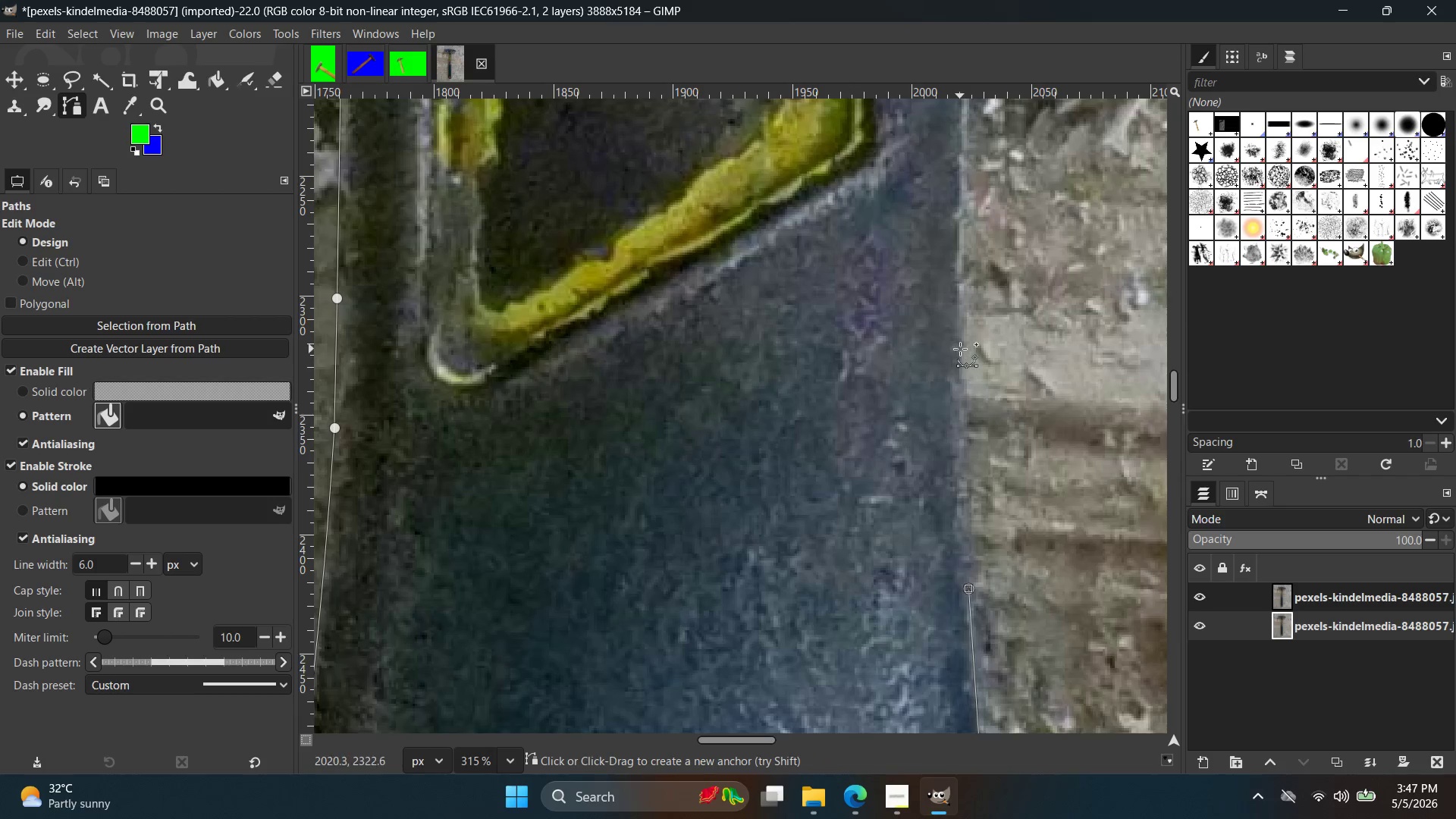 
left_click([960, 342])
 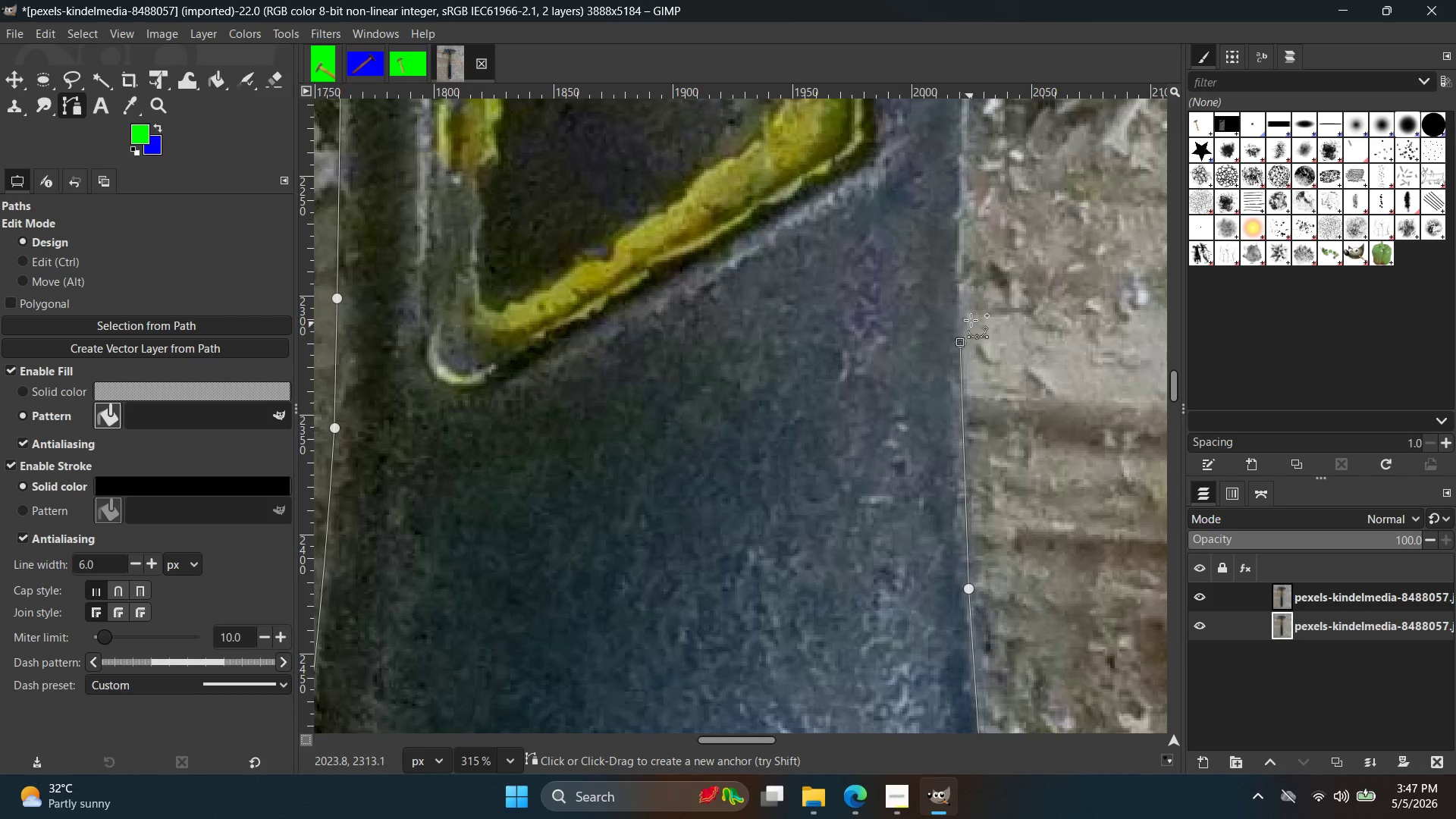 
hold_key(key=Space, duration=0.39)
 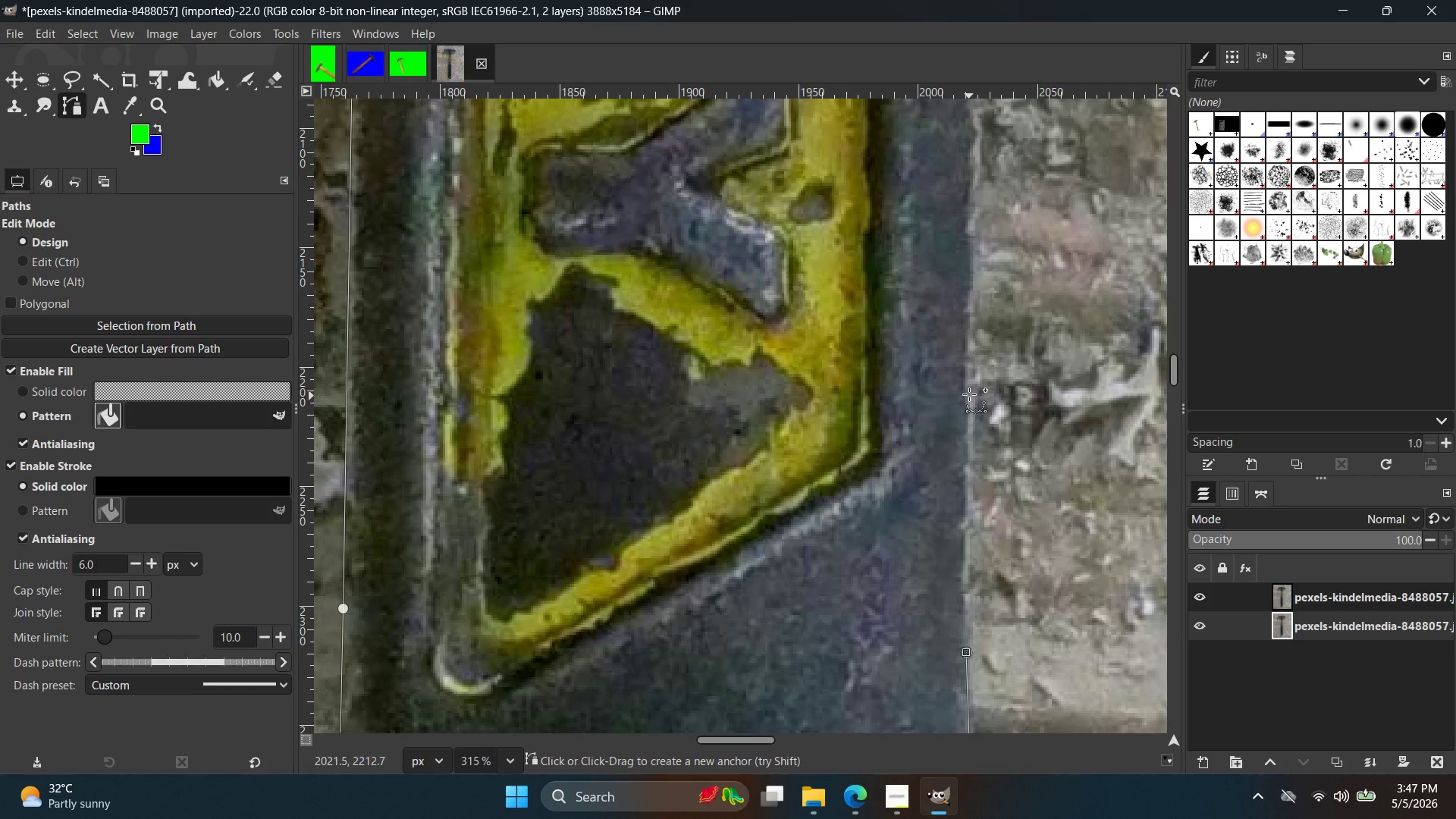 
left_click([971, 387])
 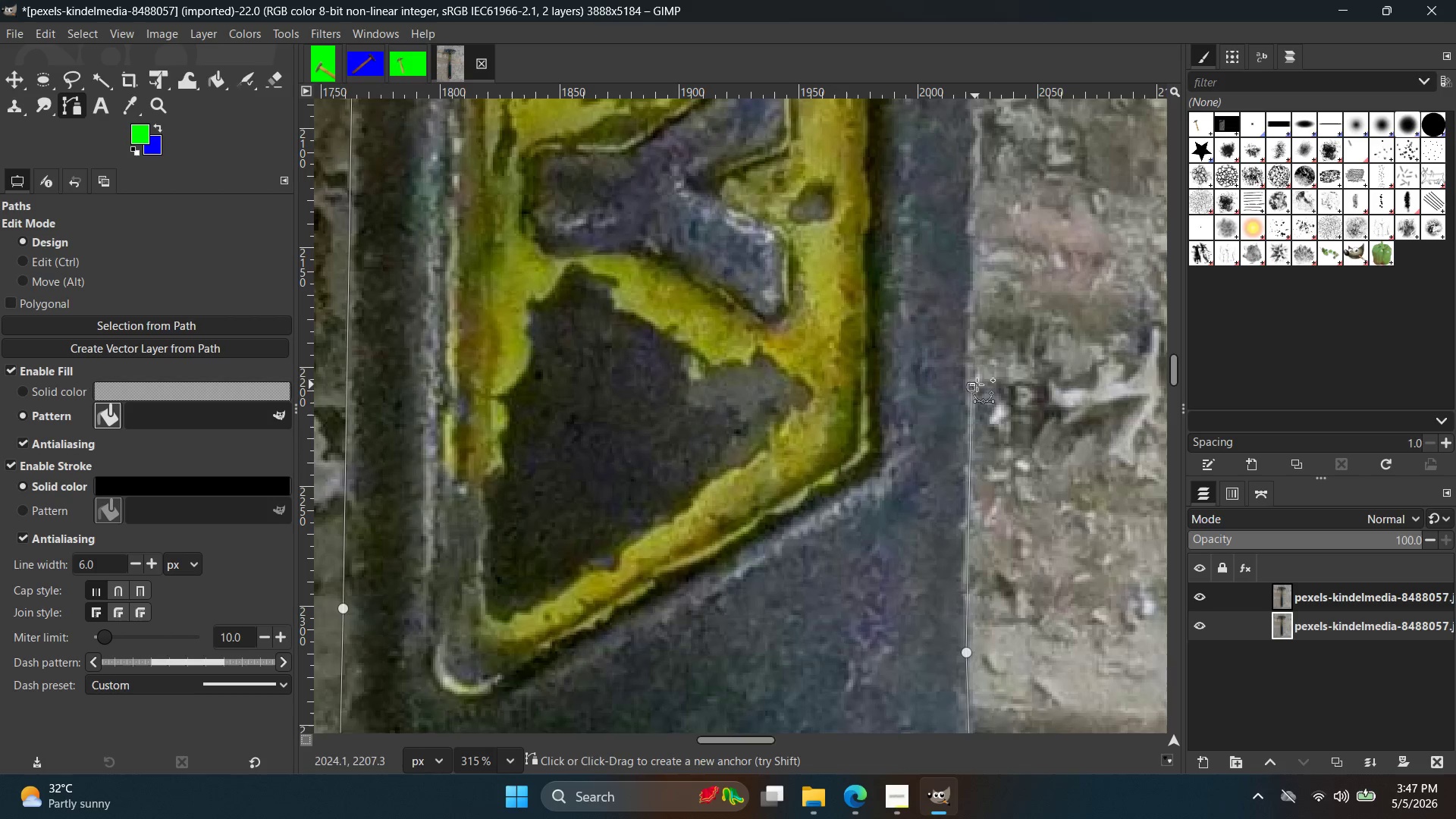 
hold_key(key=Space, duration=0.47)
 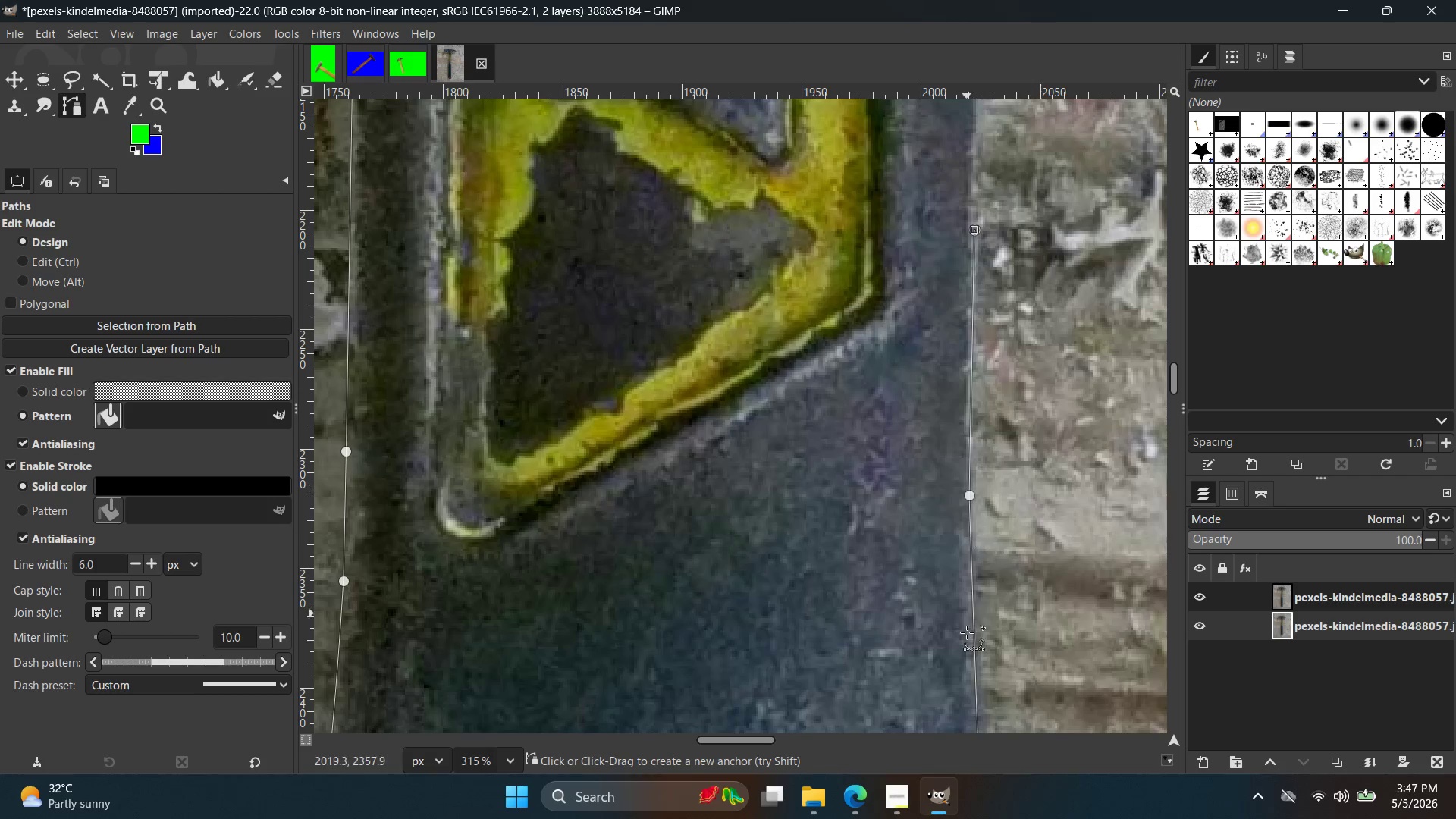 
scroll: coordinate [983, 472], scroll_direction: down, amount: 3.0
 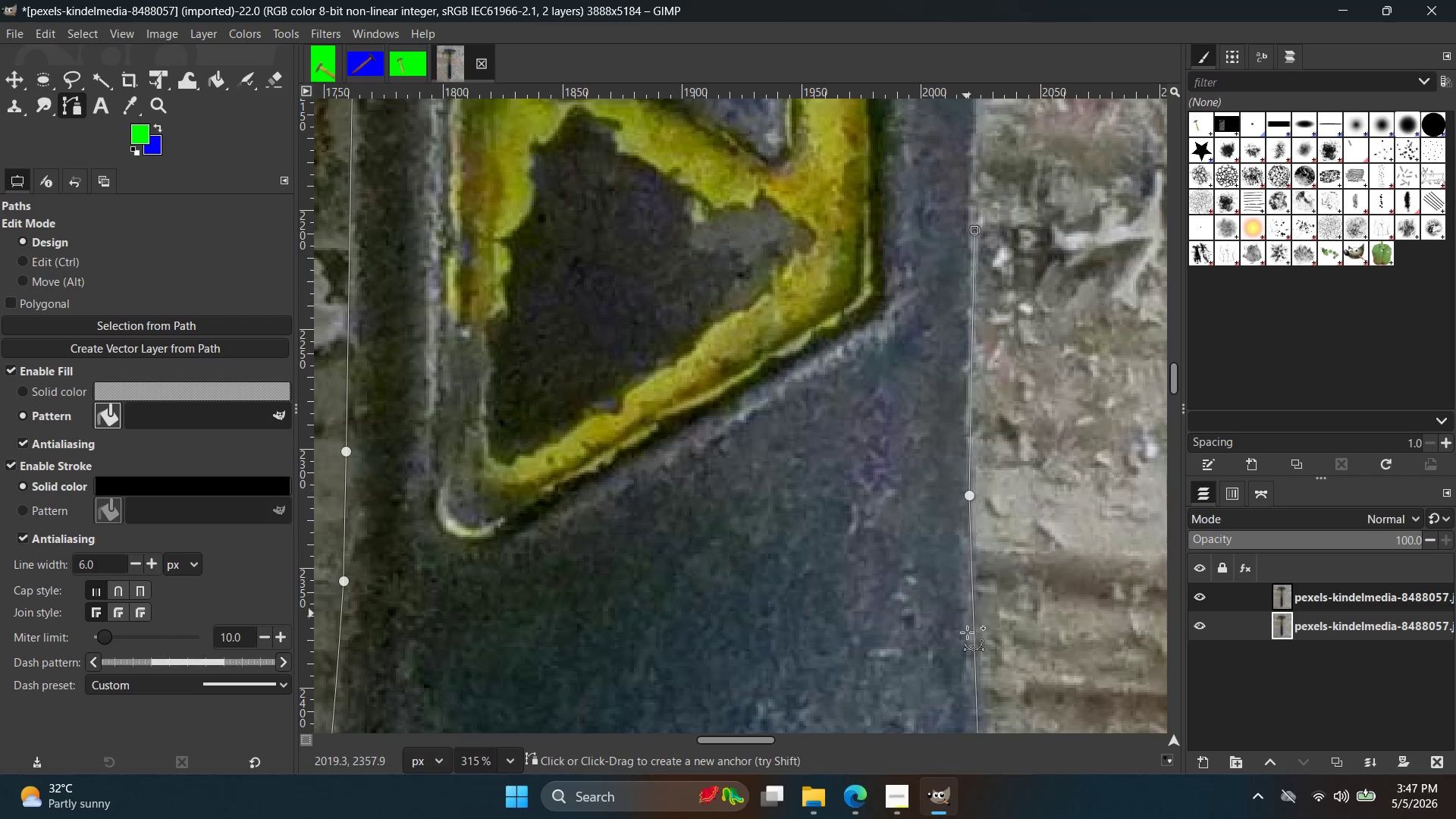 
key(Control+ControlLeft)
 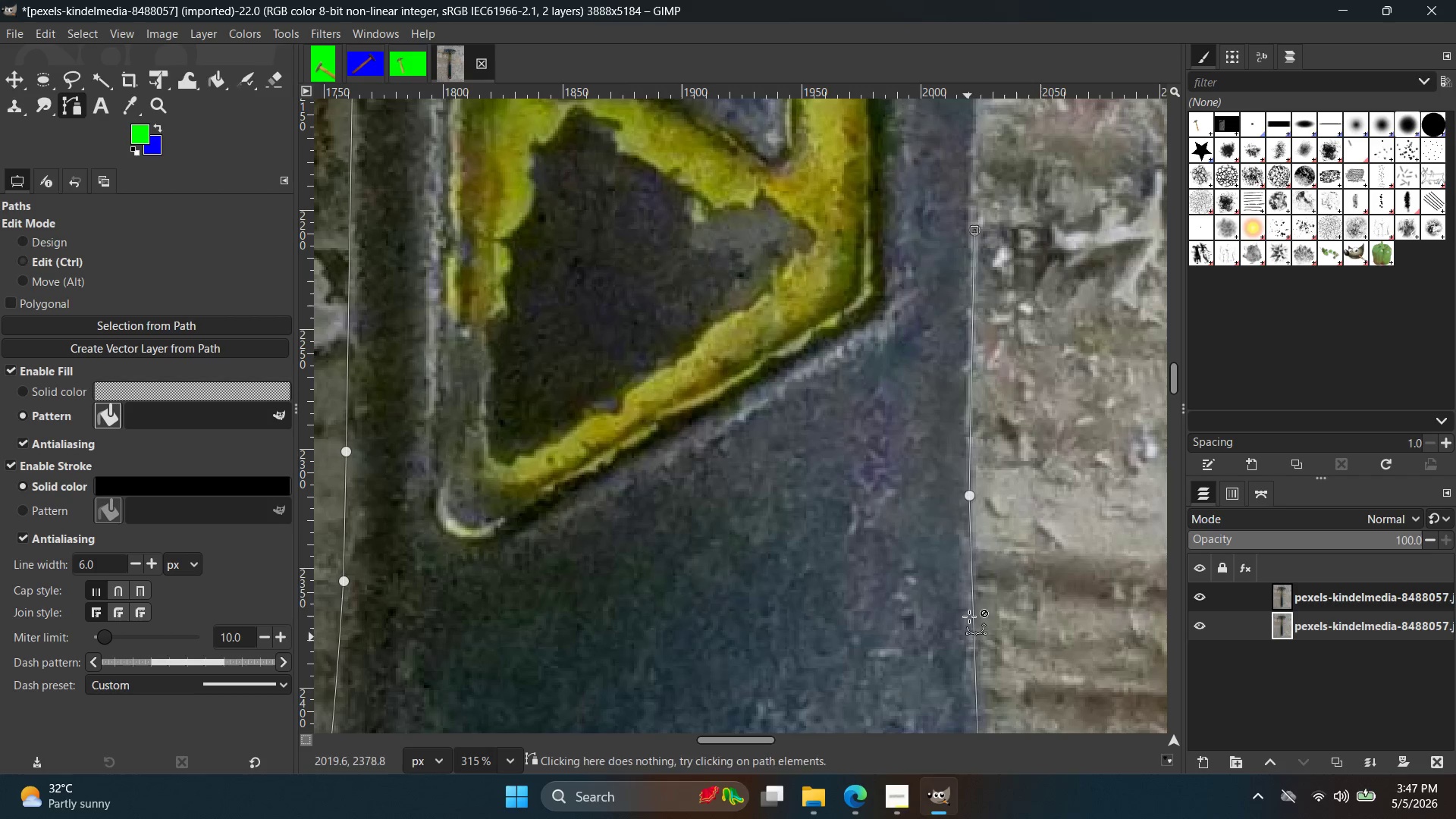 
key(Control+Z)
 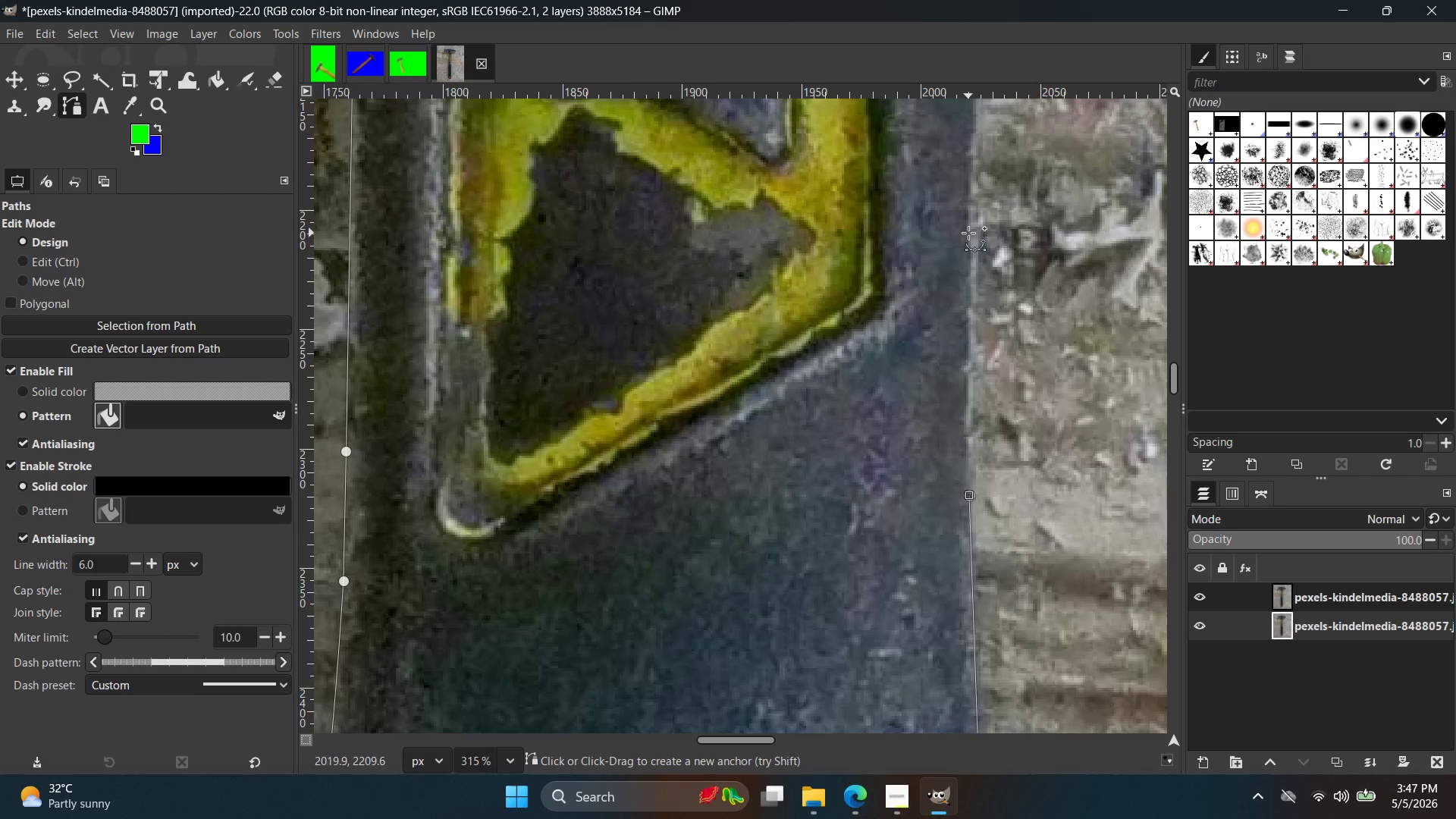 
hold_key(key=Space, duration=0.59)
 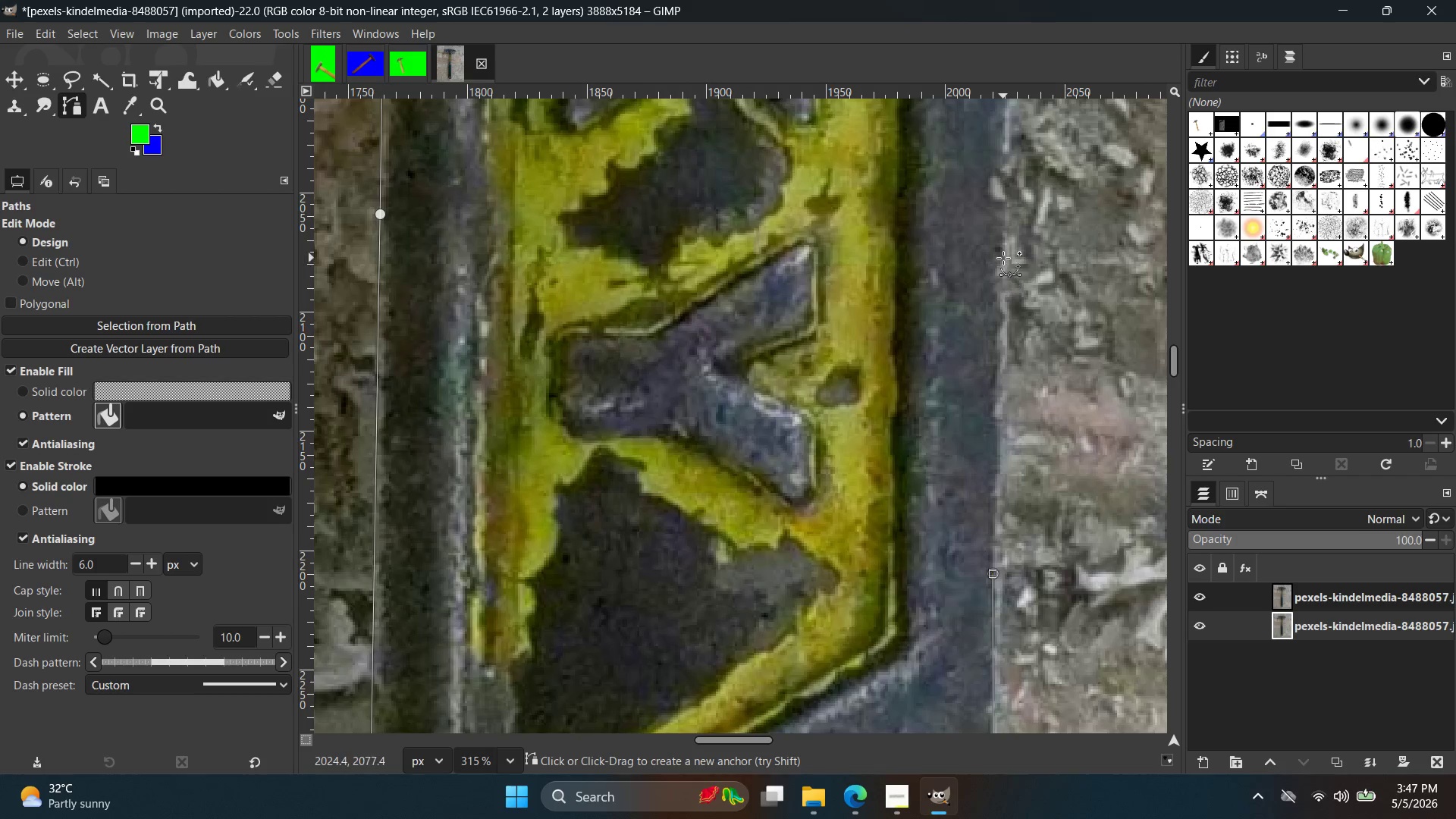 
double_click([1003, 257])
 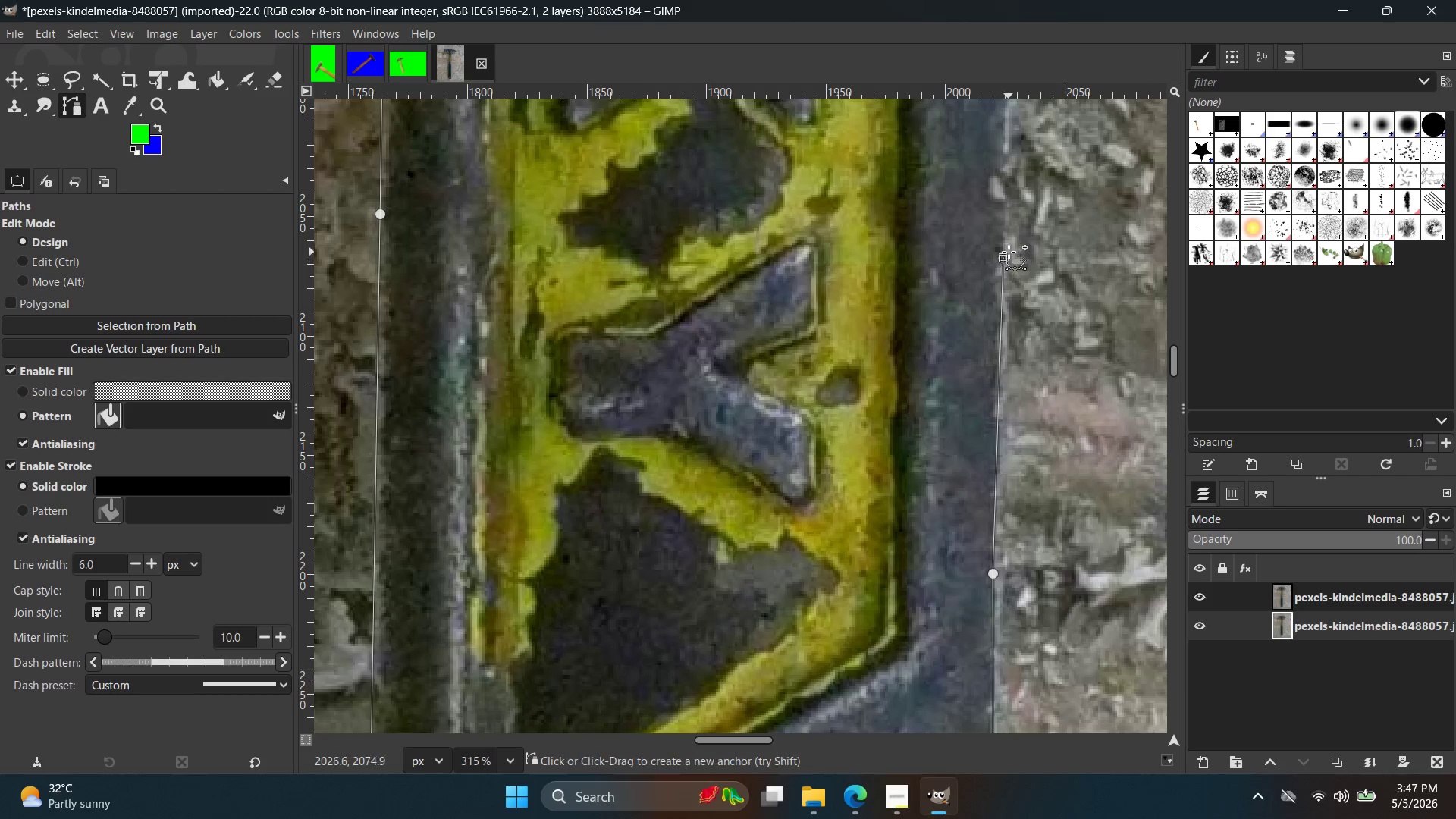 
hold_key(key=Space, duration=0.41)
 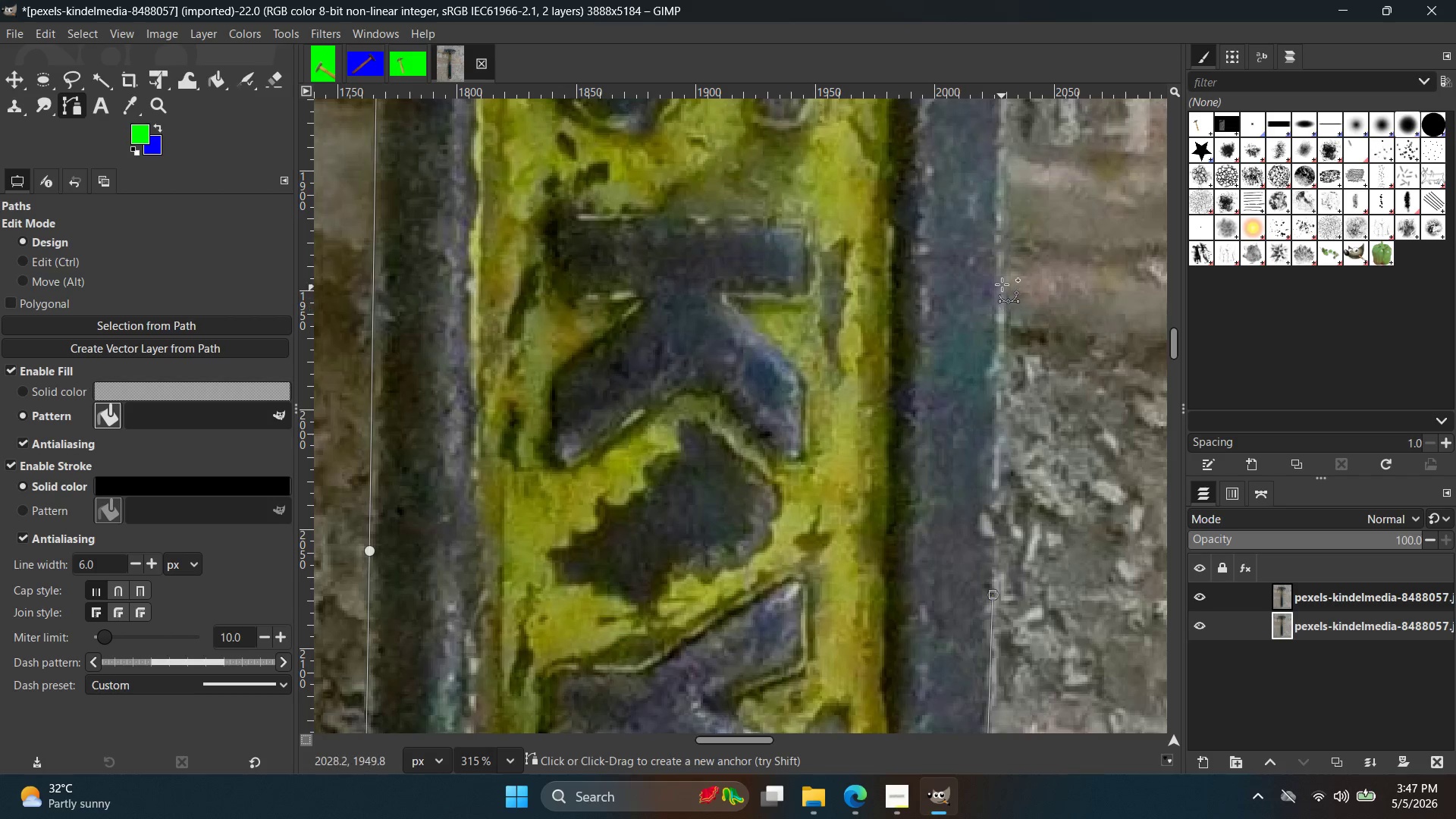 
left_click([1002, 282])
 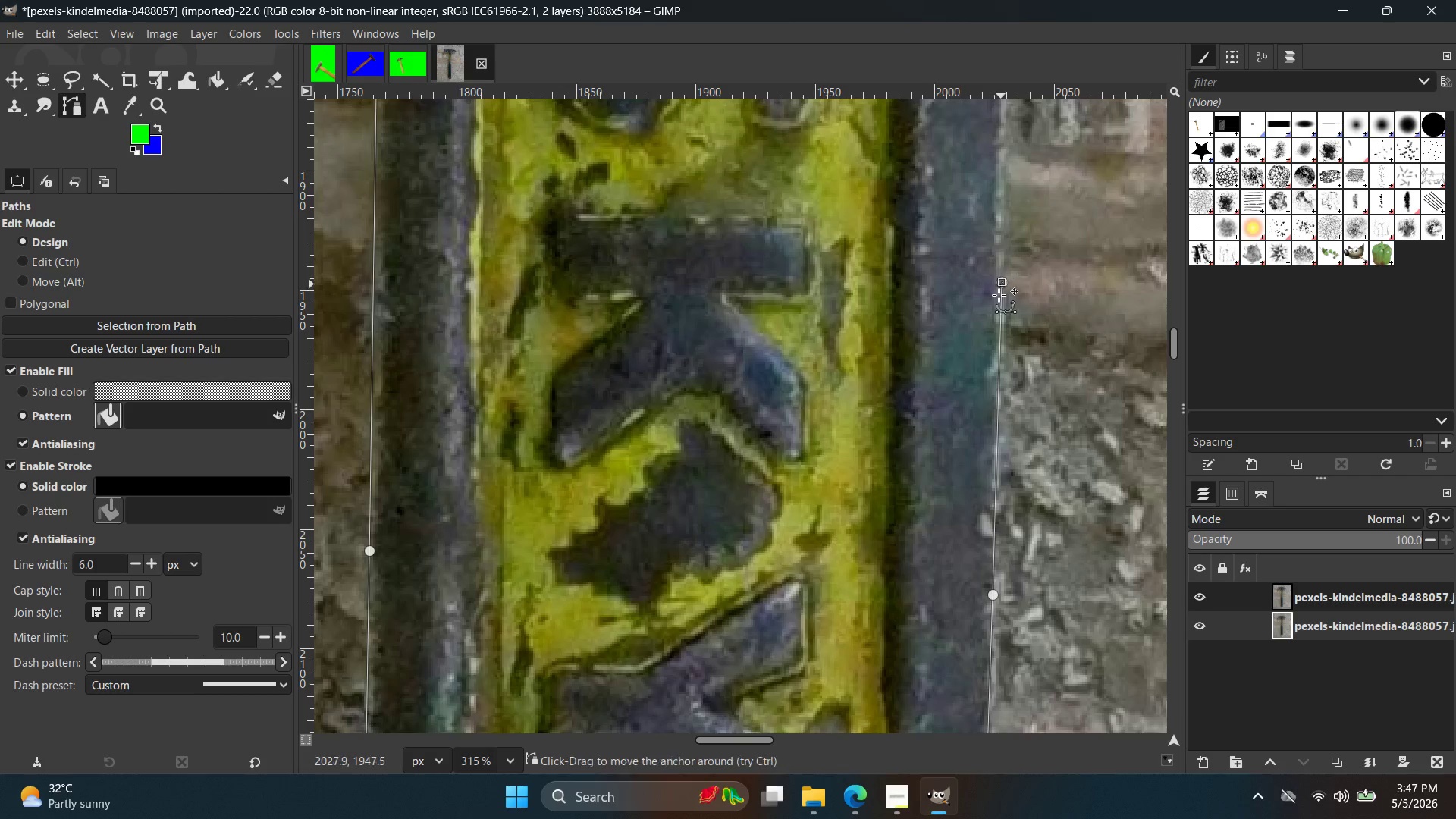 
hold_key(key=Space, duration=0.44)
 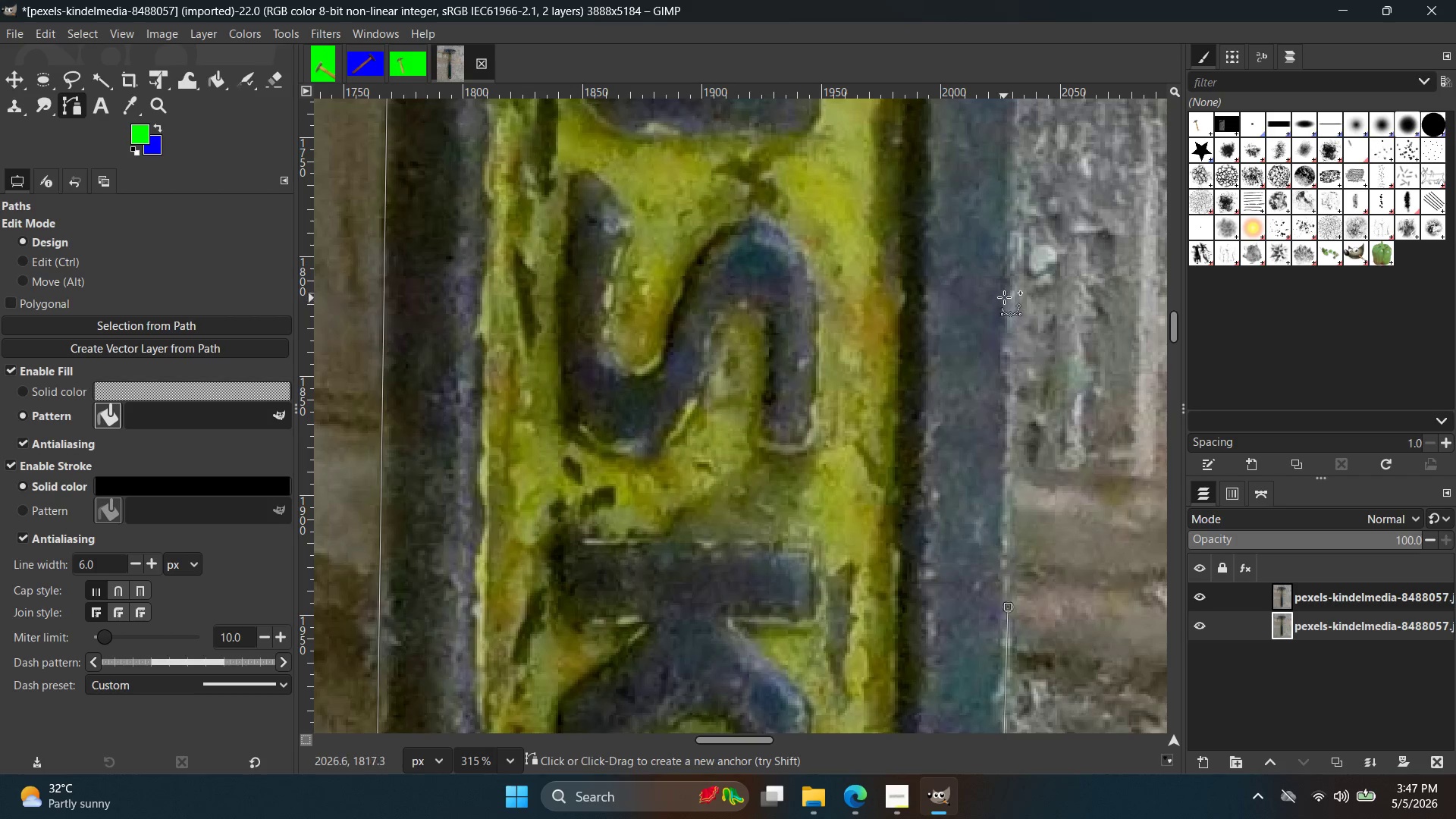 
double_click([1008, 292])
 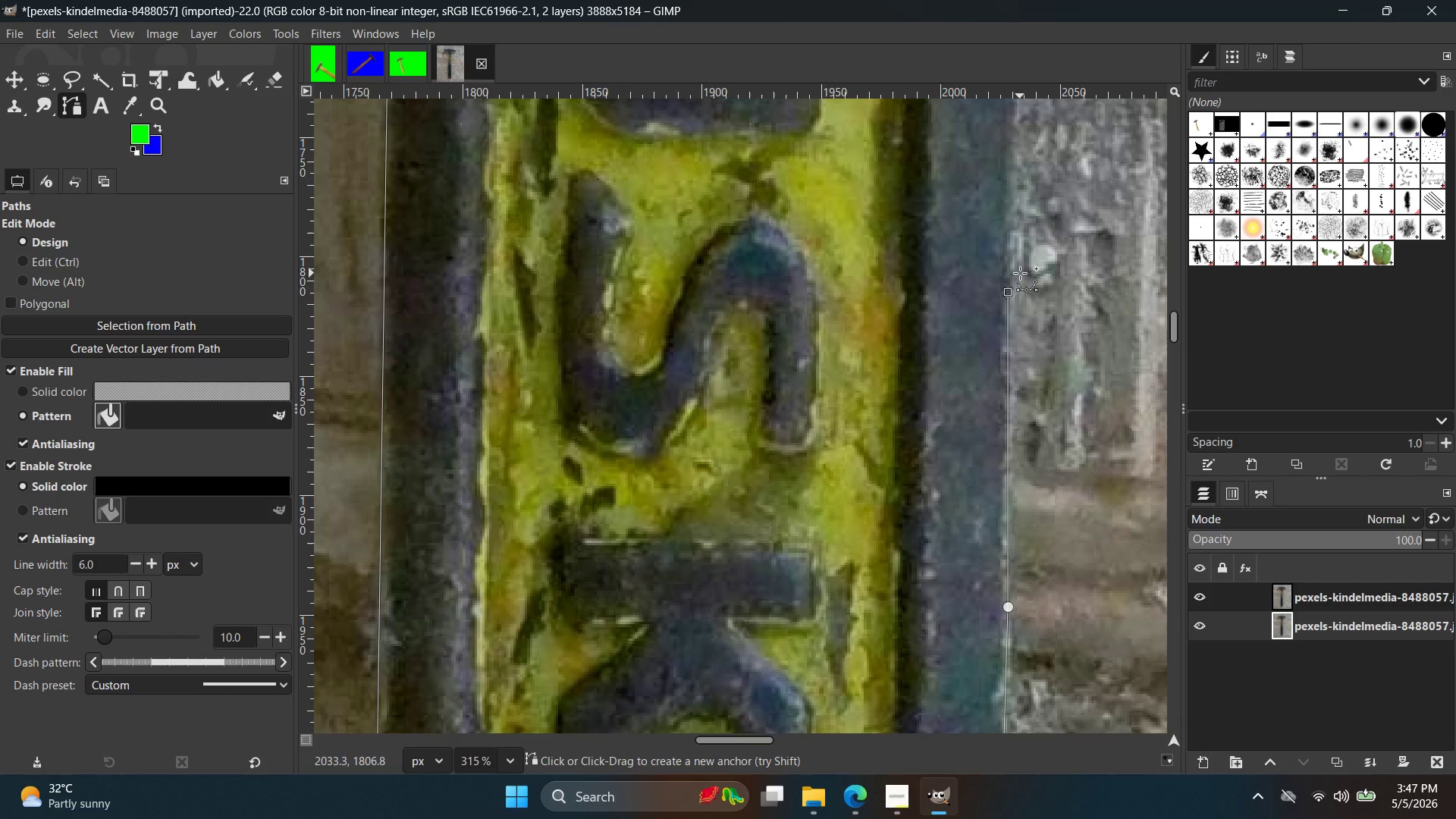 
hold_key(key=Space, duration=0.66)
 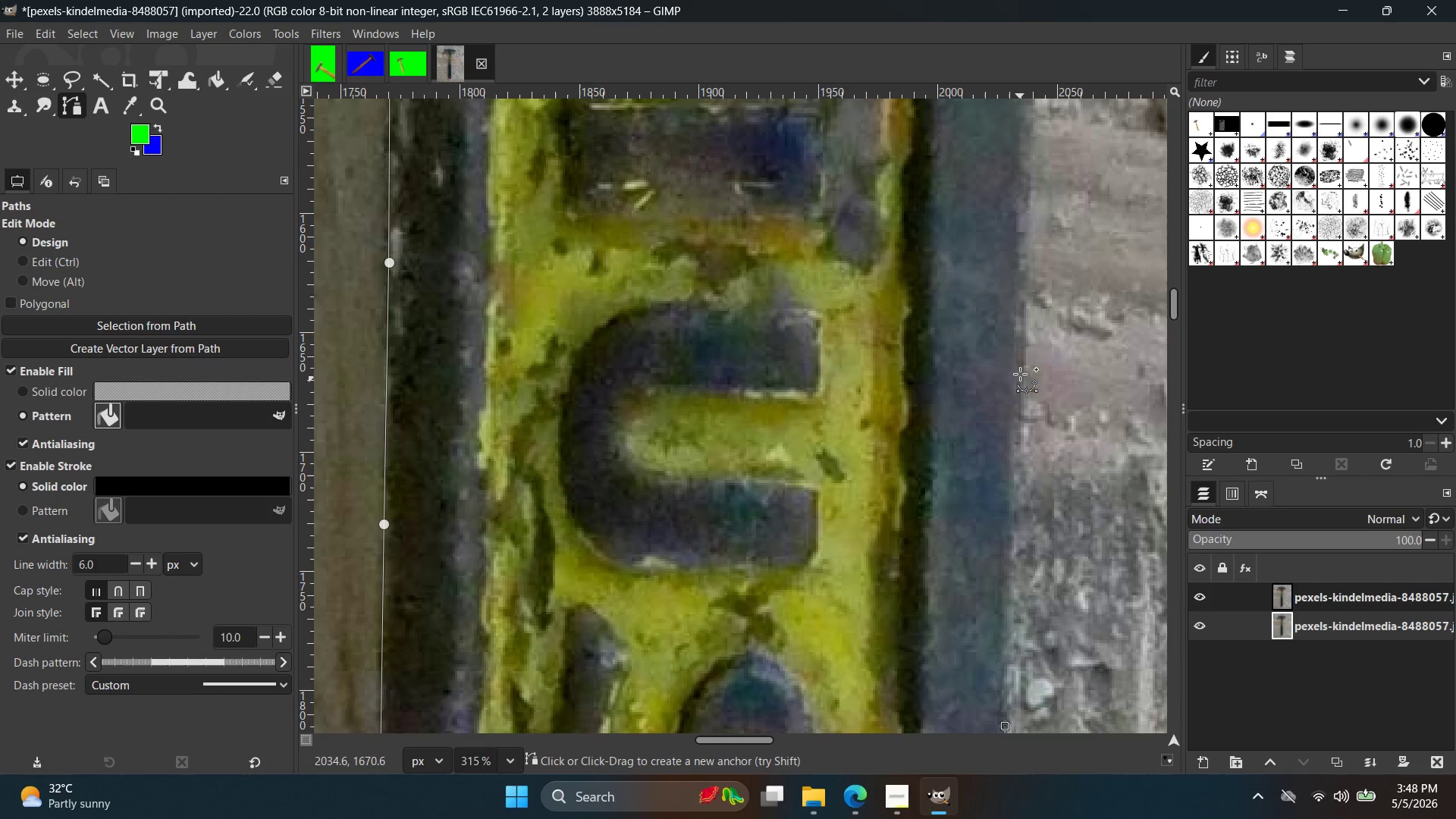 
left_click([1020, 364])
 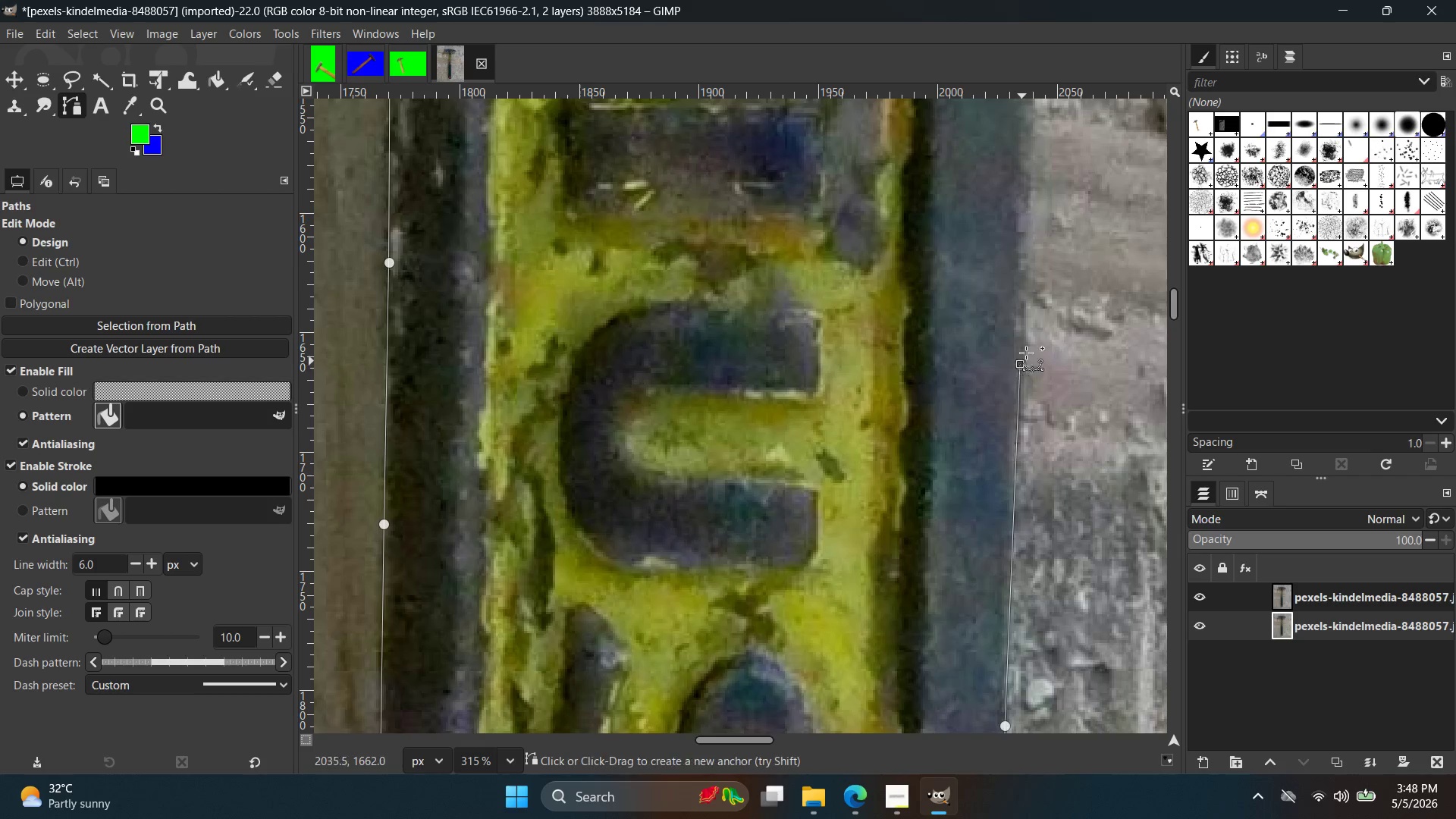 
hold_key(key=Space, duration=0.45)
 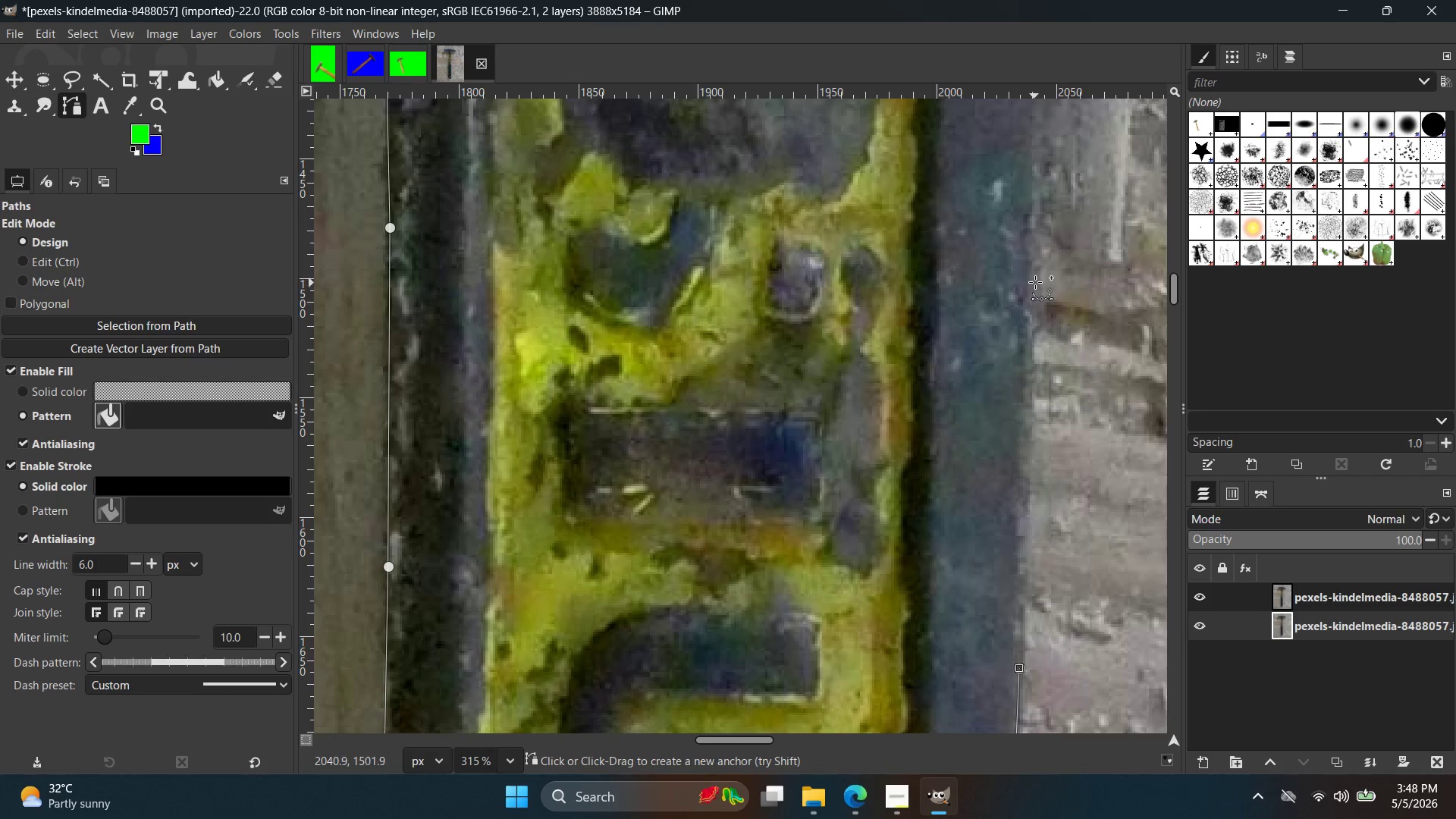 
double_click([1040, 273])
 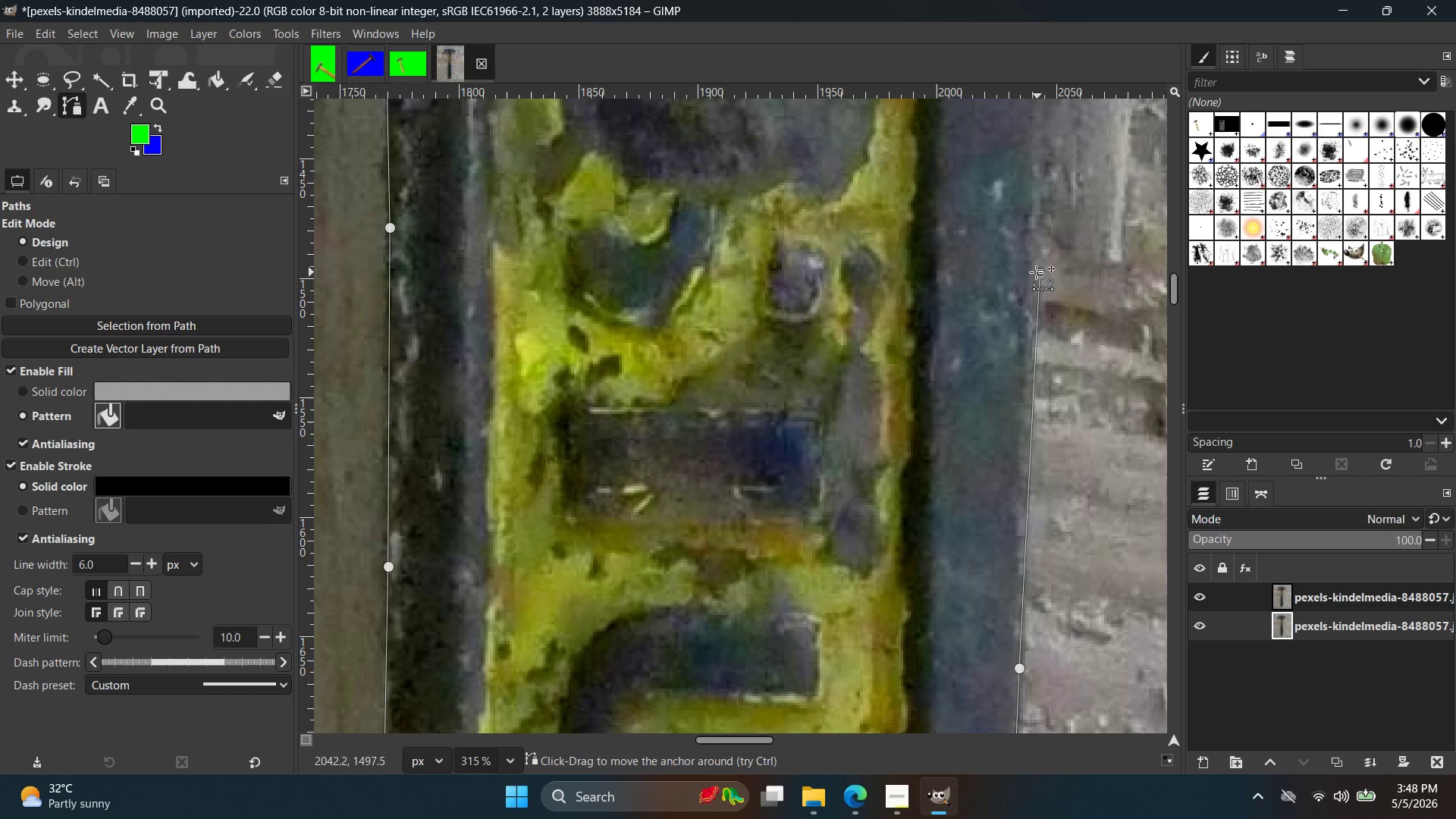 
key(Control+ControlLeft)
 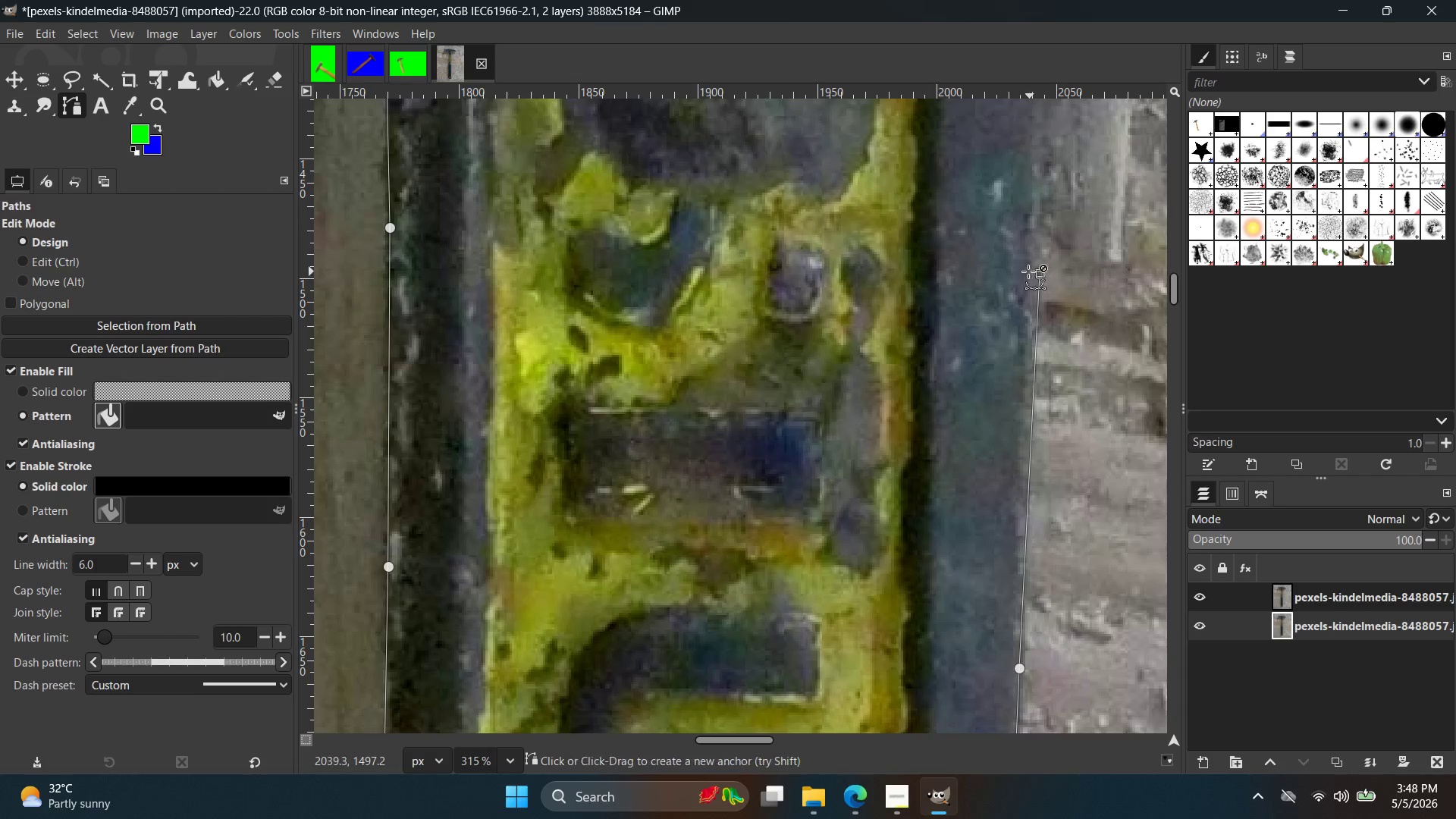 
key(Control+Z)
 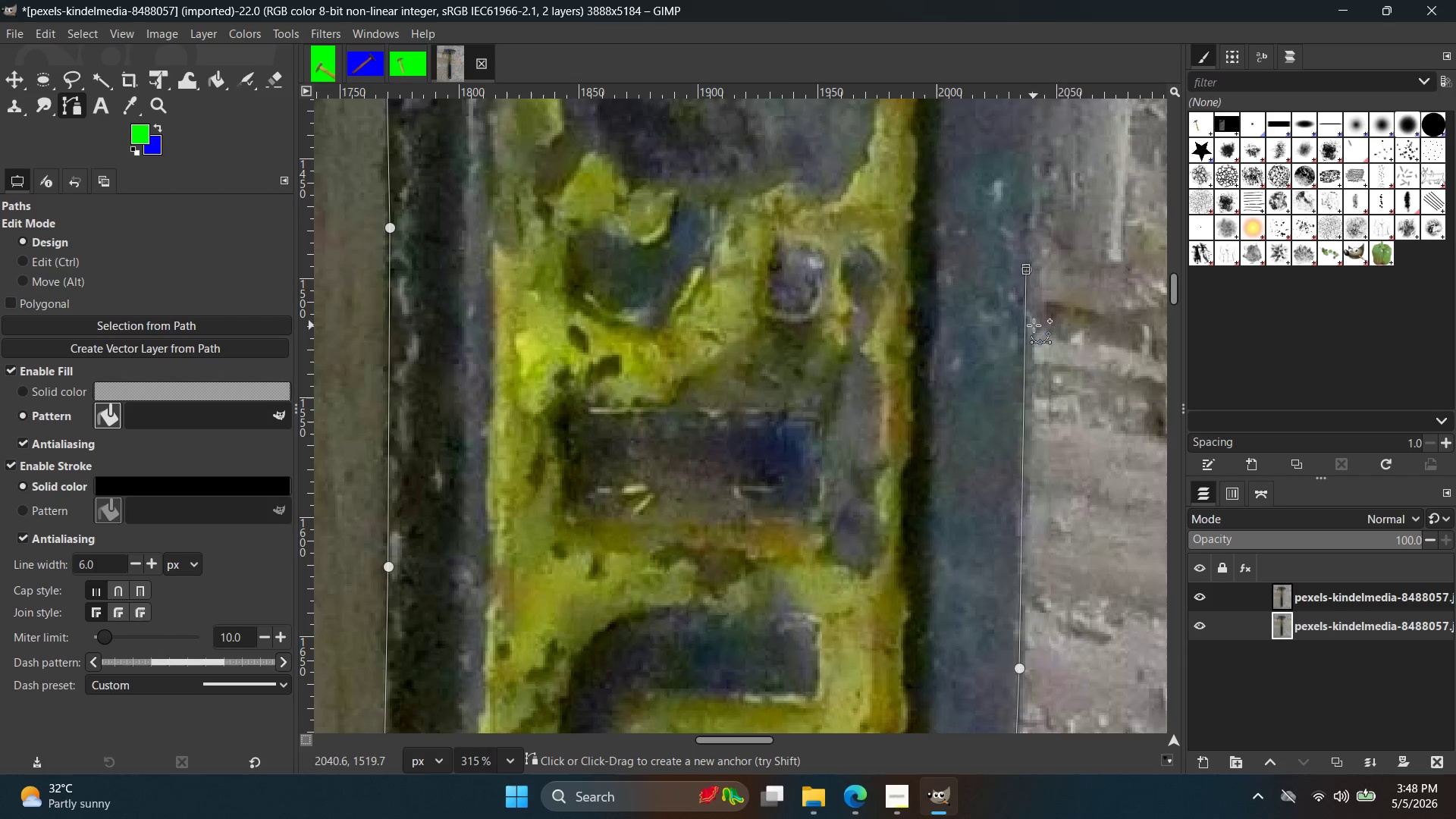 
hold_key(key=ControlLeft, duration=0.39)
 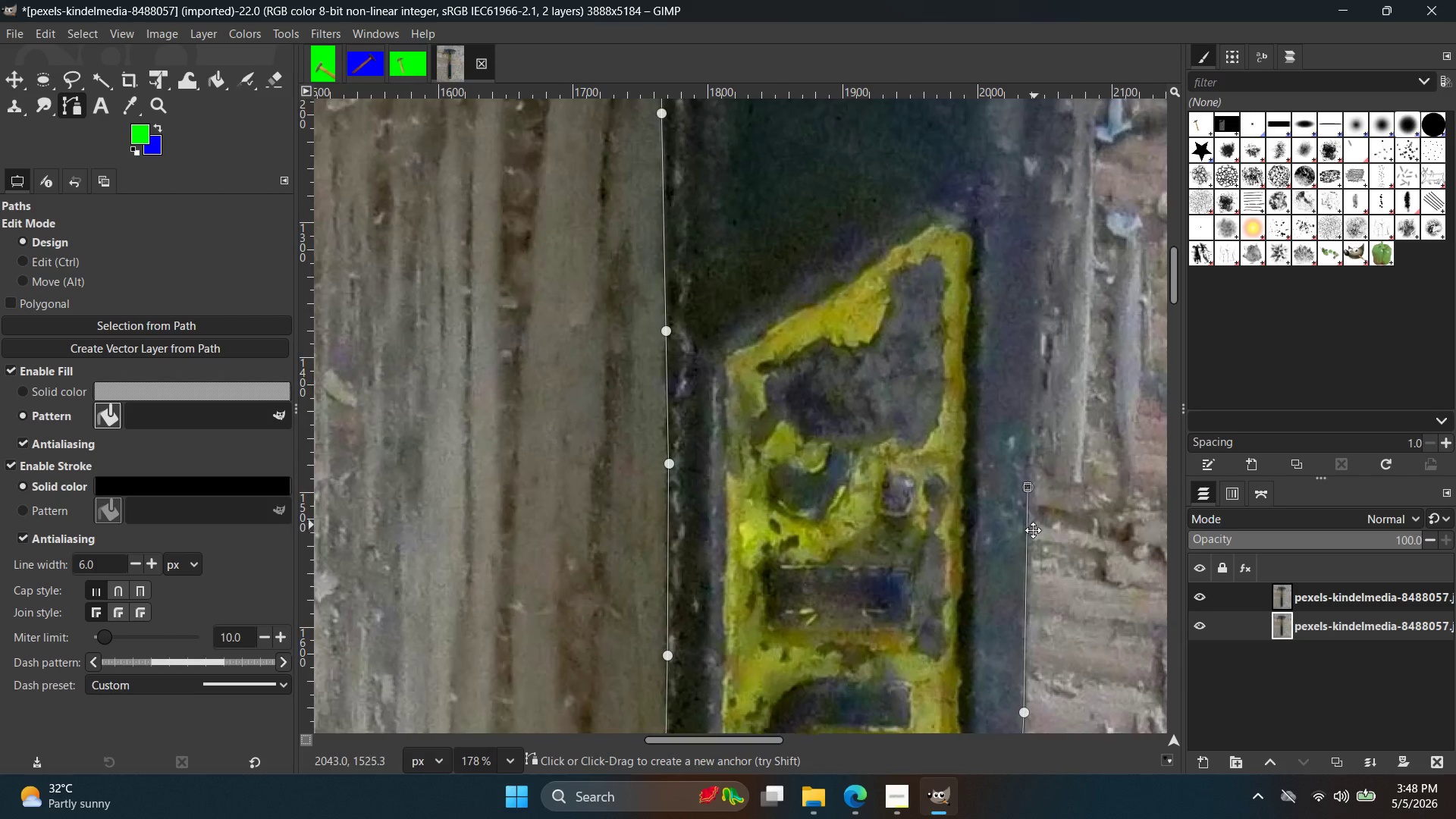 
hold_key(key=Space, duration=0.7)
 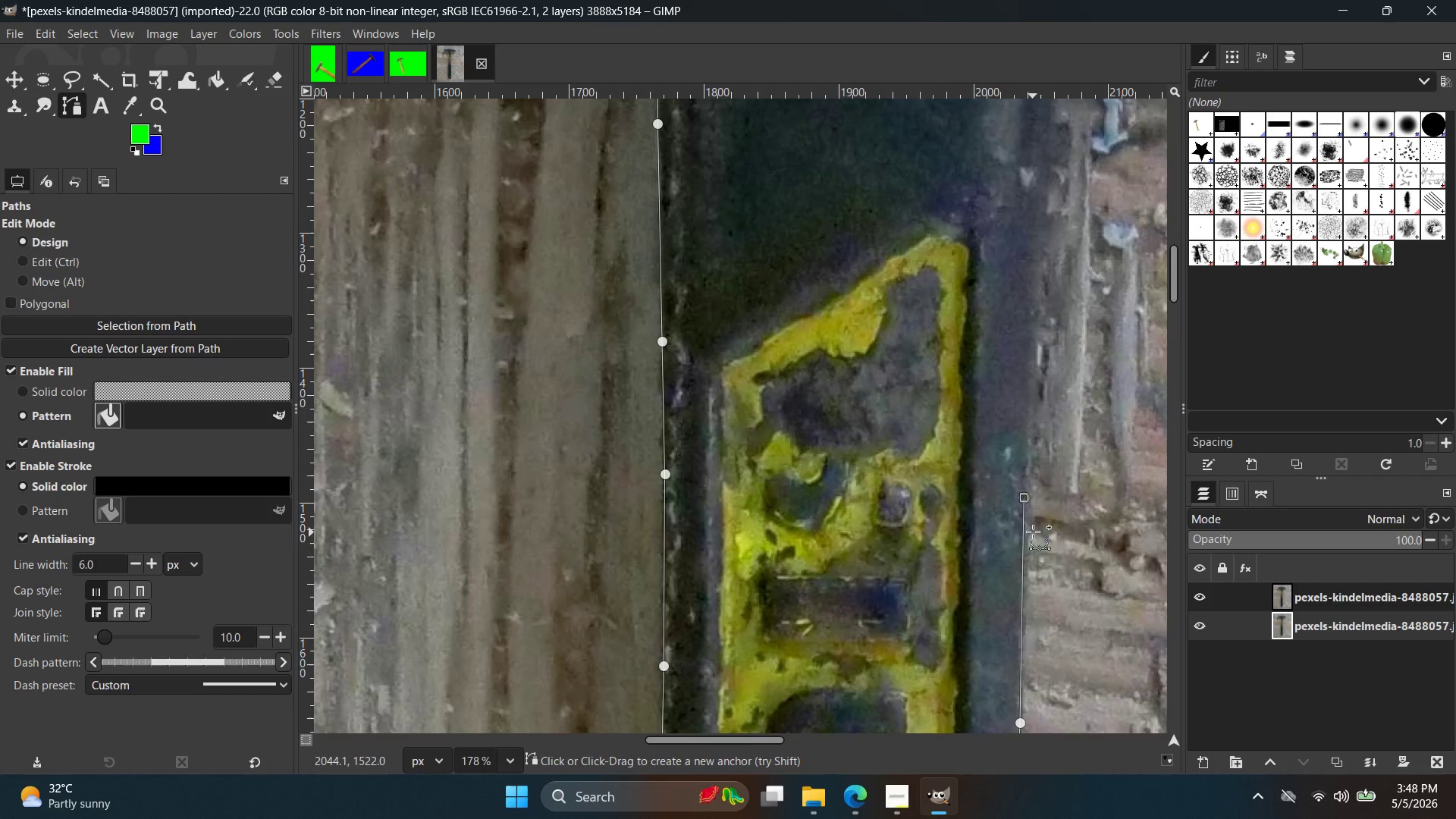 
scroll: coordinate [1037, 340], scroll_direction: down, amount: 6.0
 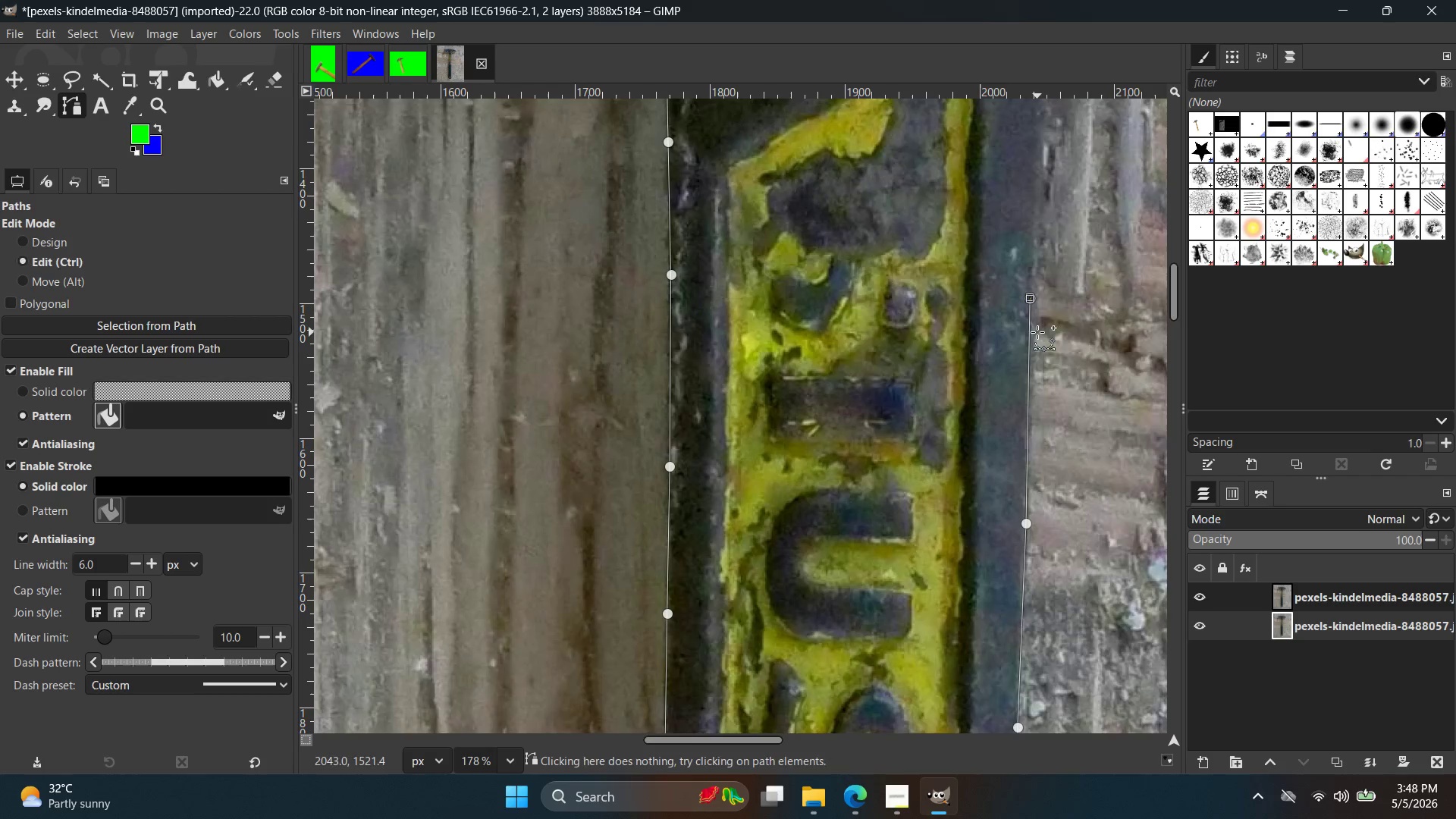 
hold_key(key=ControlLeft, duration=1.36)
scroll: coordinate [1048, 517], scroll_direction: down, amount: 12.0
 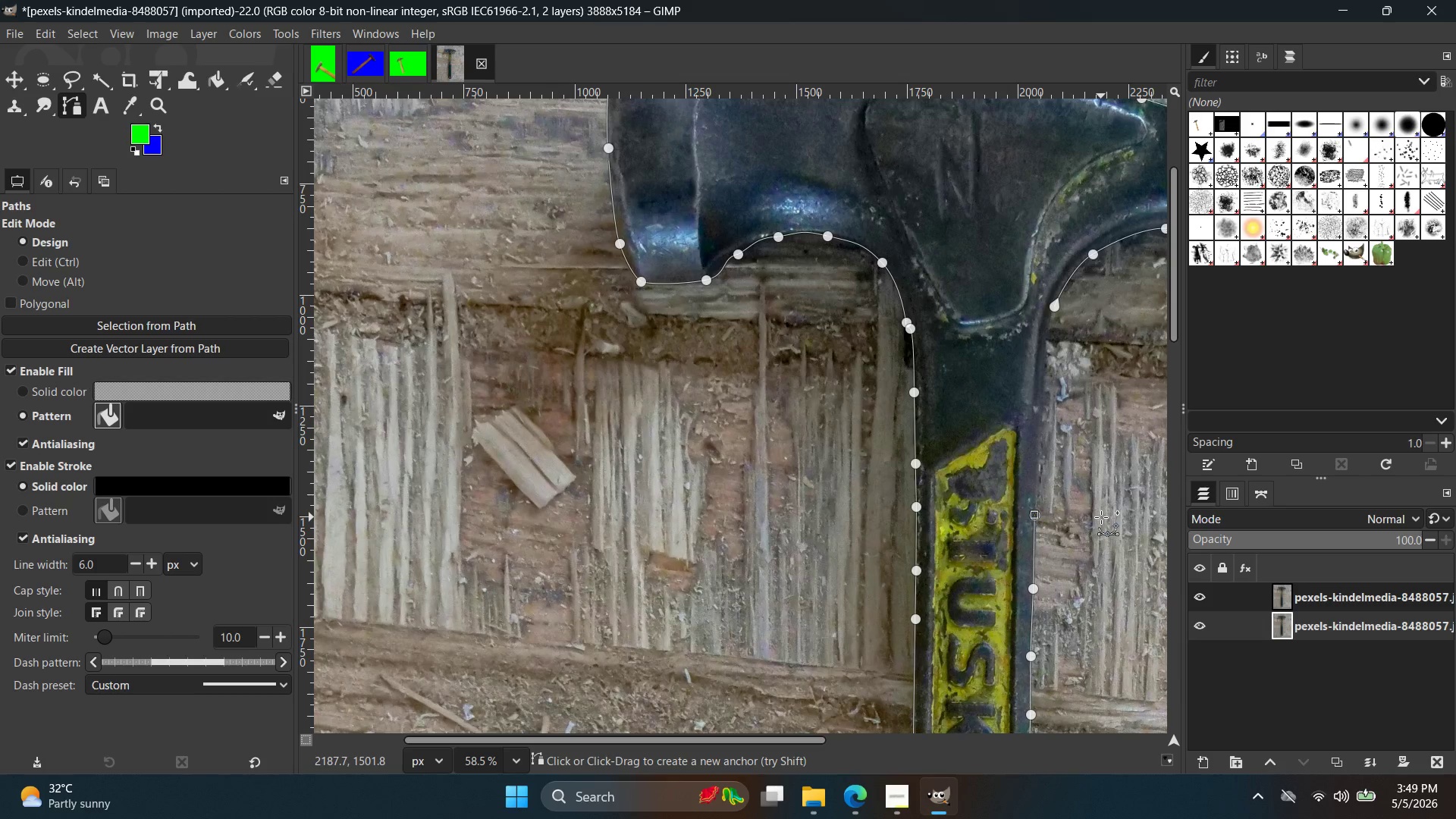 
wait(83.63)
 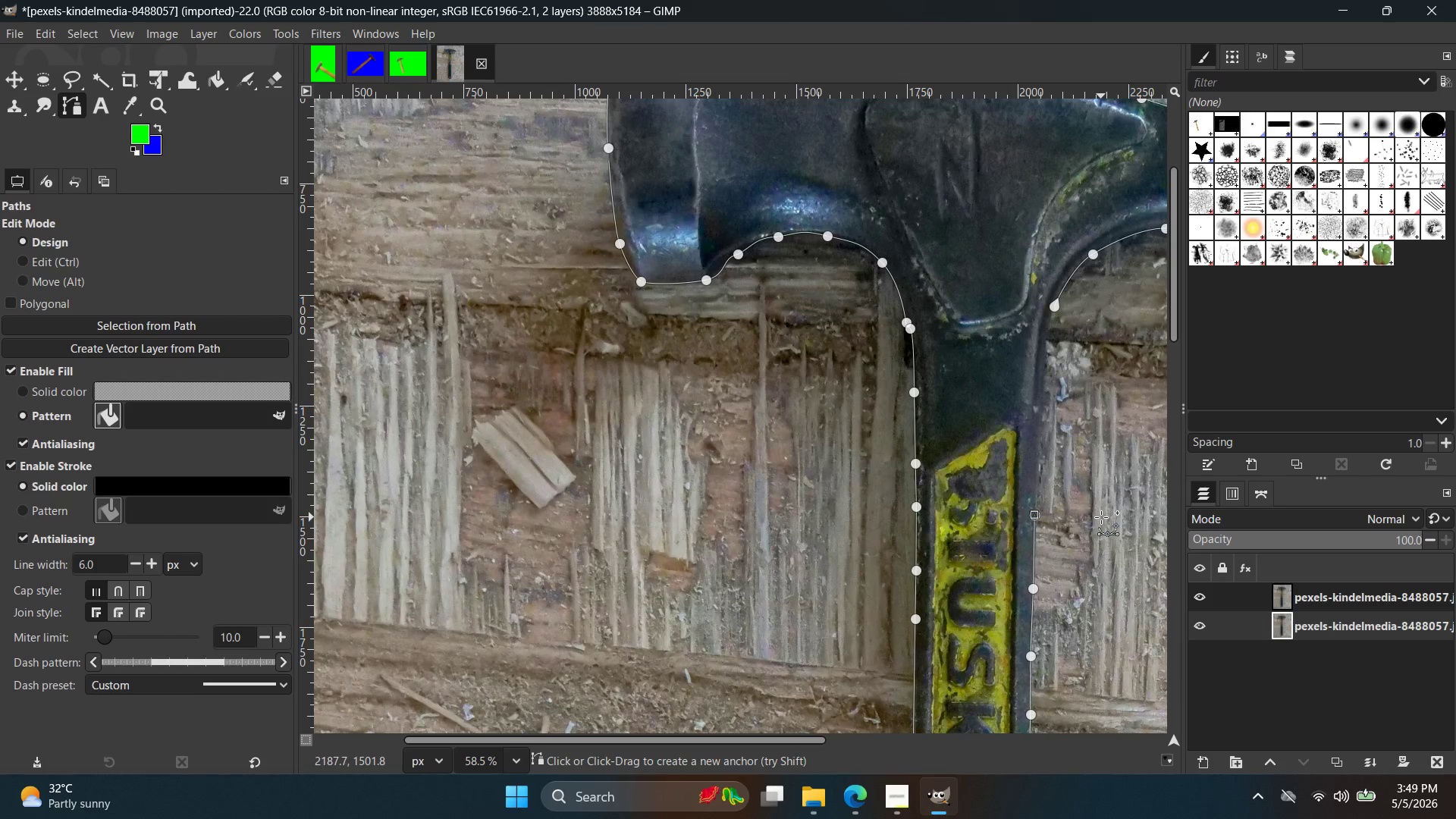 
hold_key(key=ControlLeft, duration=0.8)
scroll: coordinate [1037, 453], scroll_direction: up, amount: 11.0
 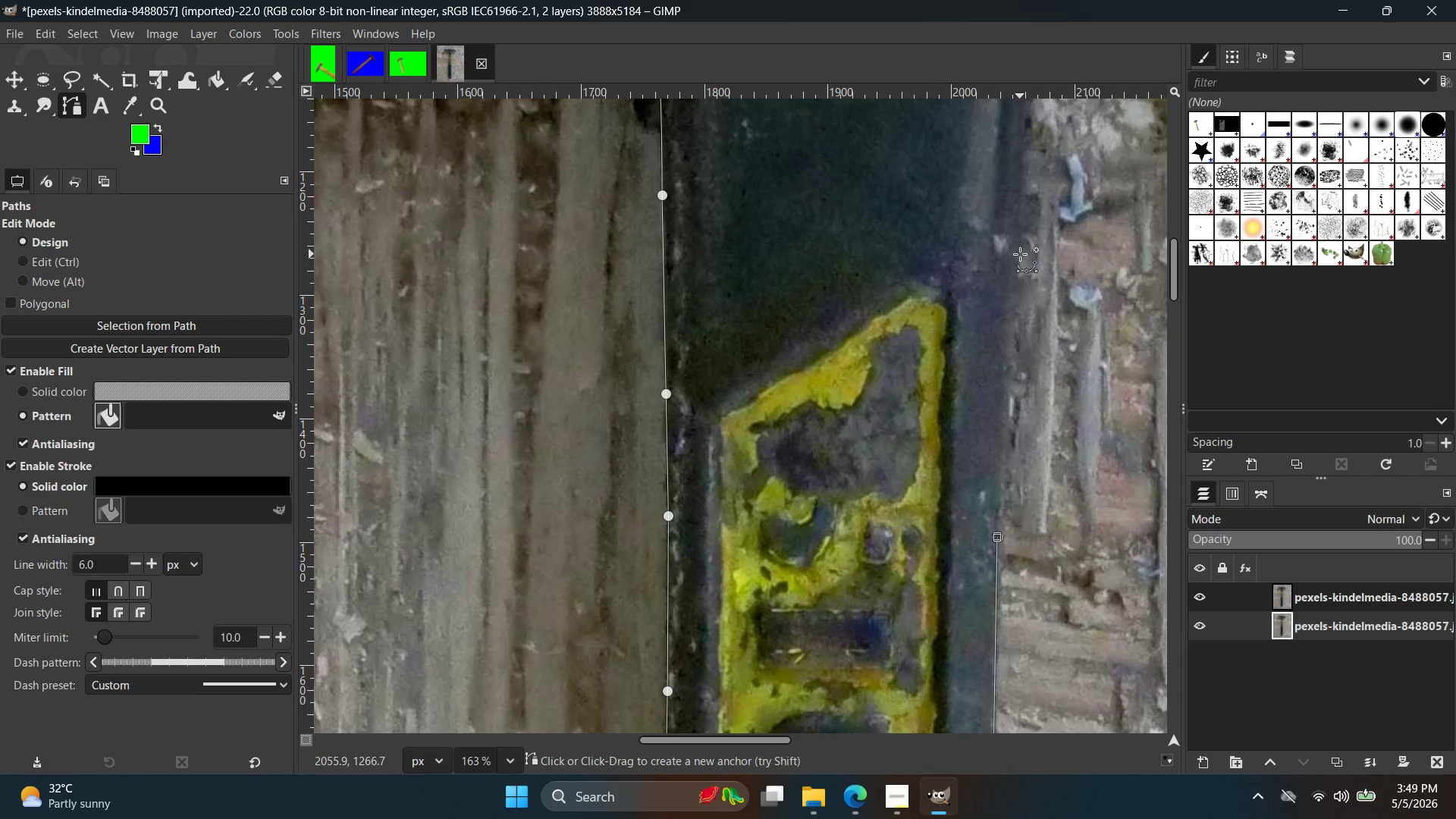 
hold_key(key=Space, duration=0.44)
 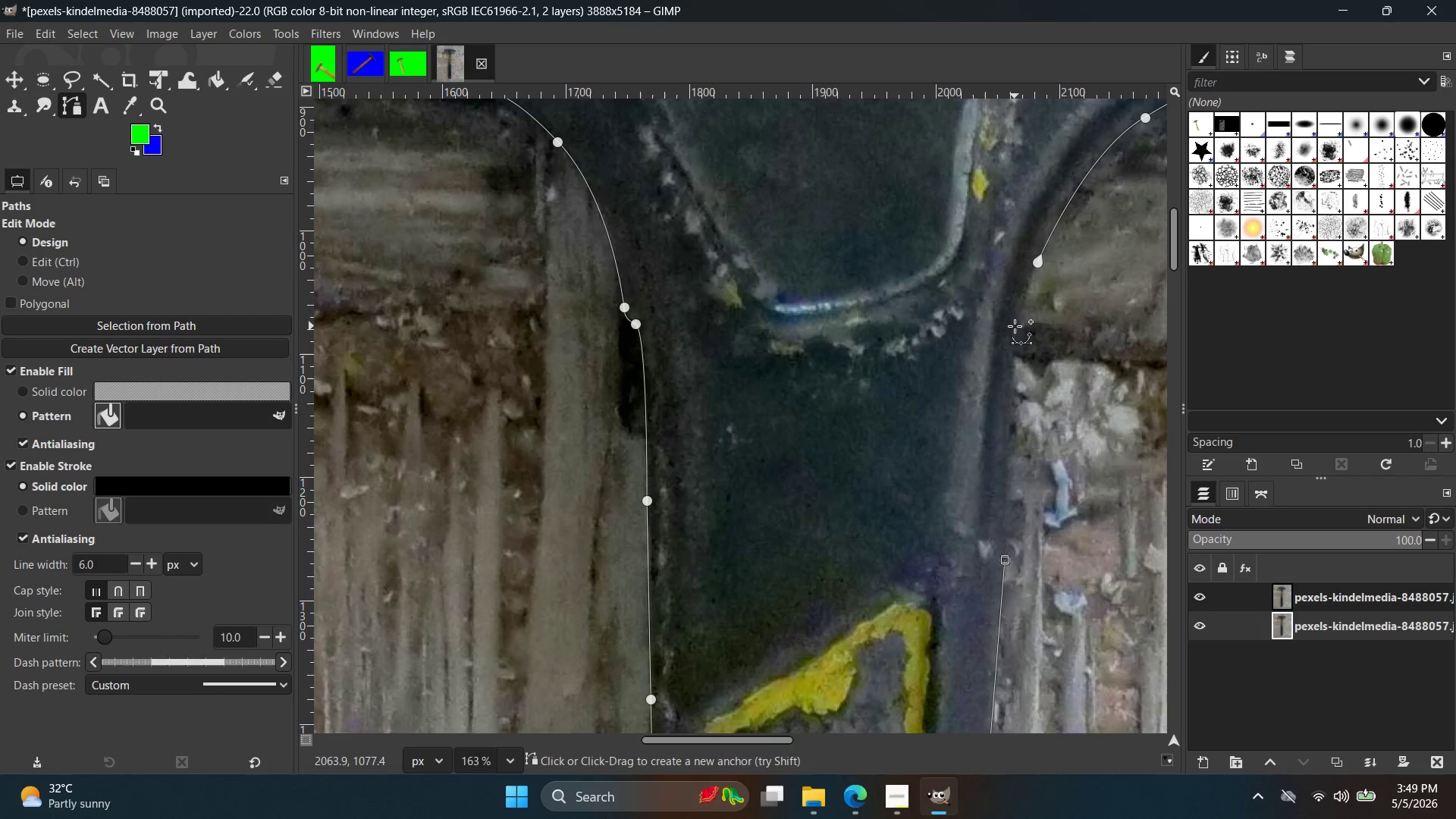 
left_click([1015, 323])
 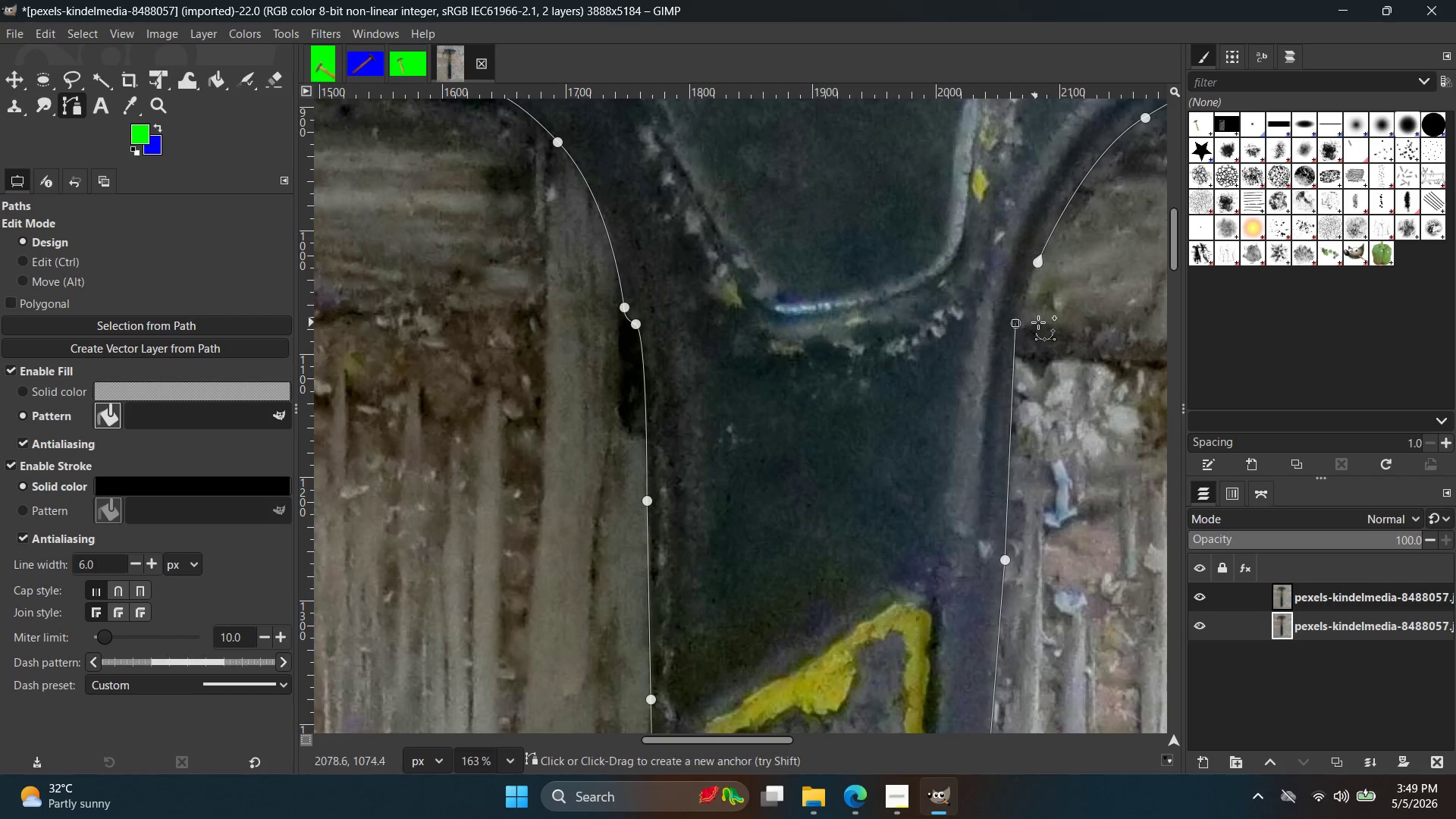 
hold_key(key=ControlLeft, duration=0.69)
scroll: coordinate [1027, 296], scroll_direction: up, amount: 7.0
 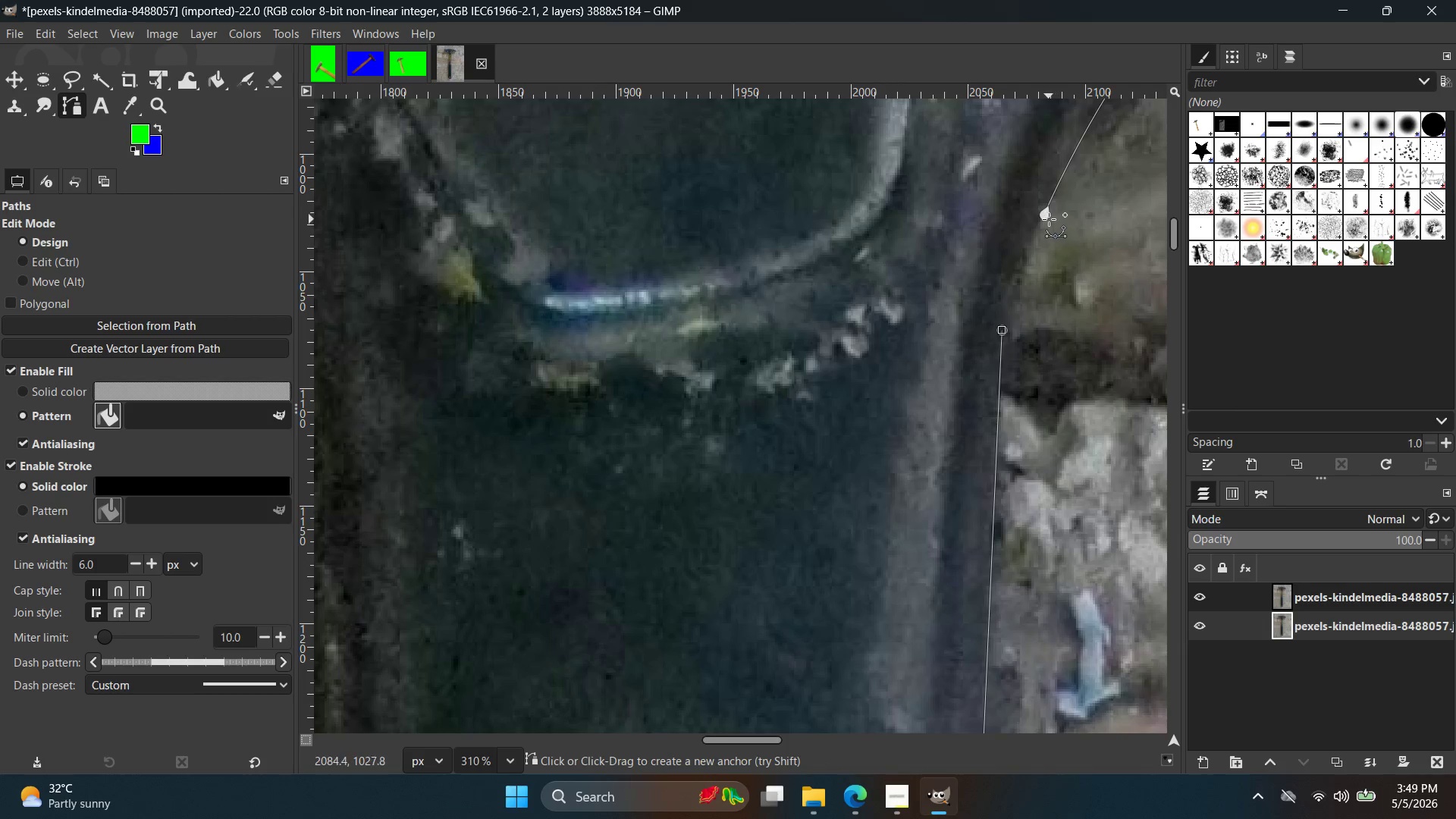 
left_click_drag(start_coordinate=[1046, 214], to_coordinate=[1062, 180])
 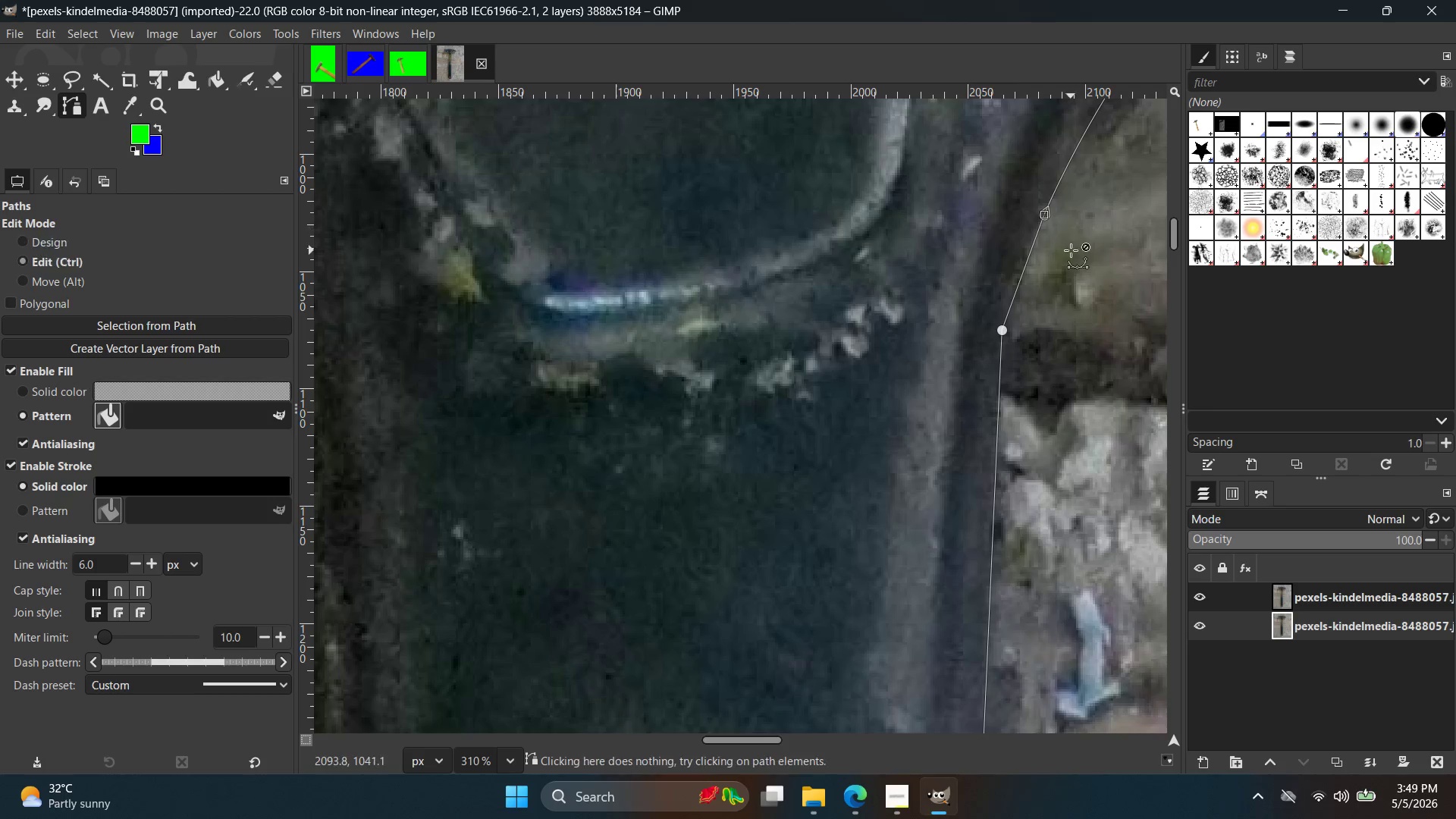 
left_click([1062, 180])
 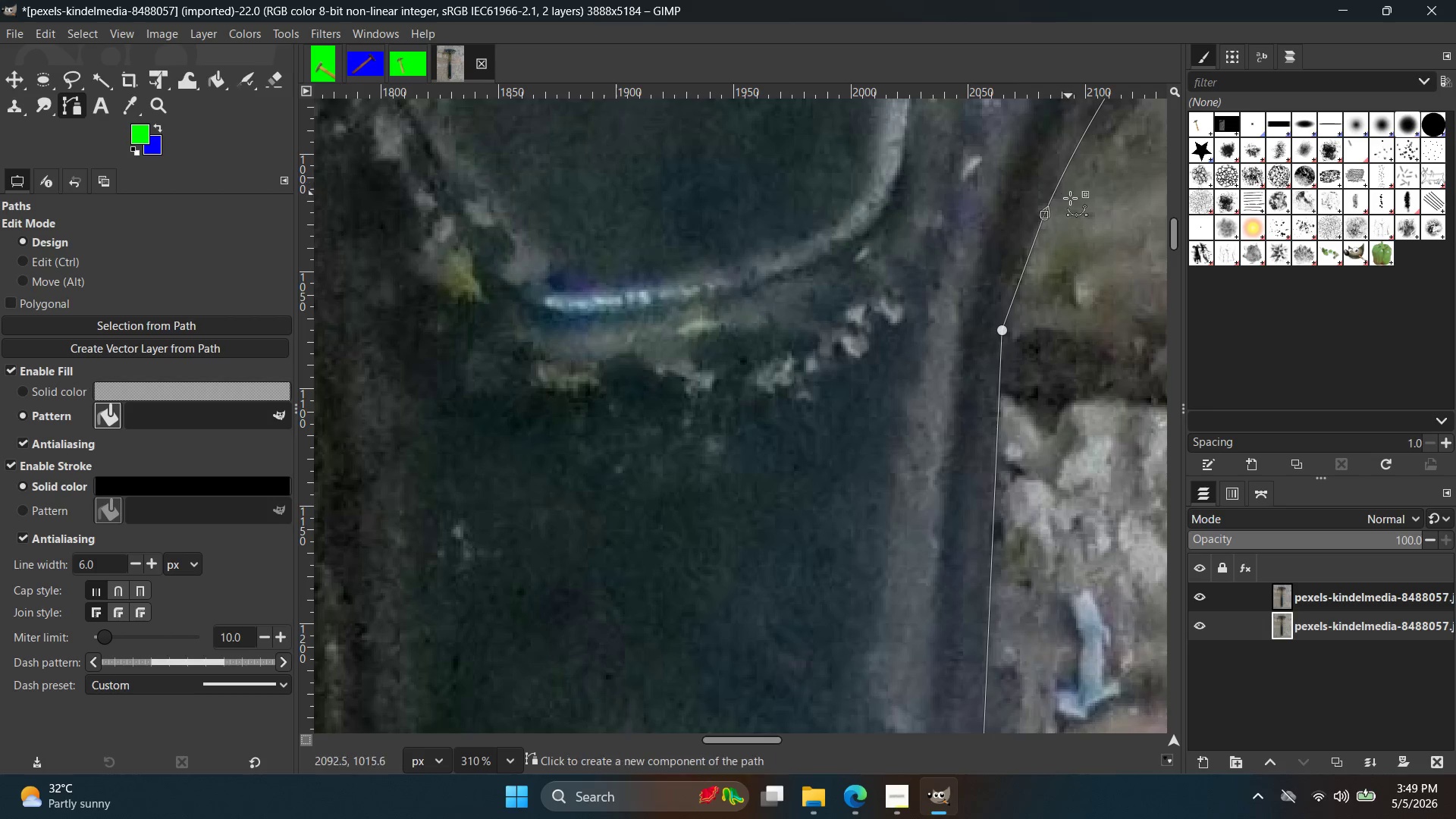 
hold_key(key=ControlLeft, duration=0.89)
 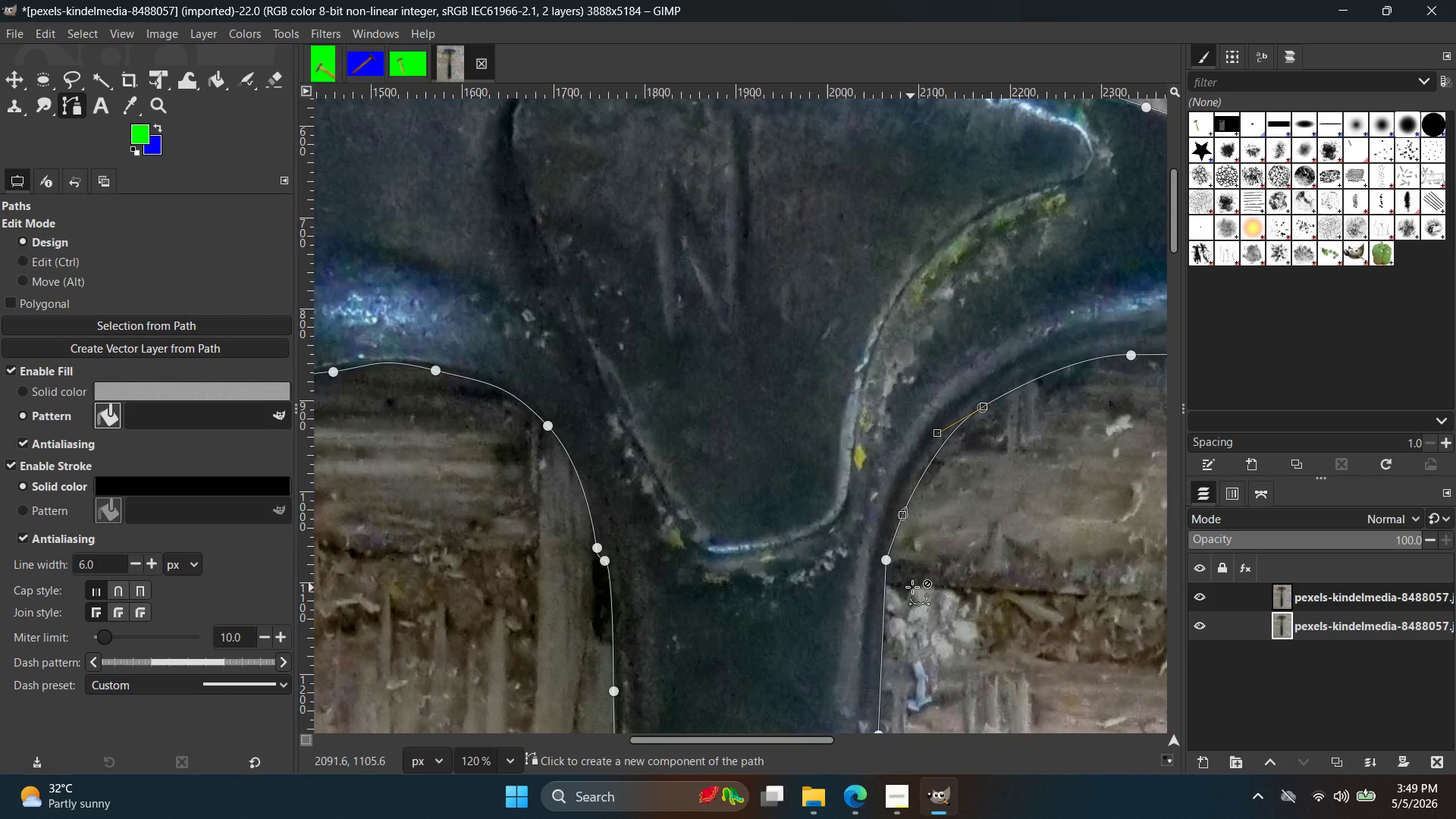 
hold_key(key=Space, duration=0.41)
 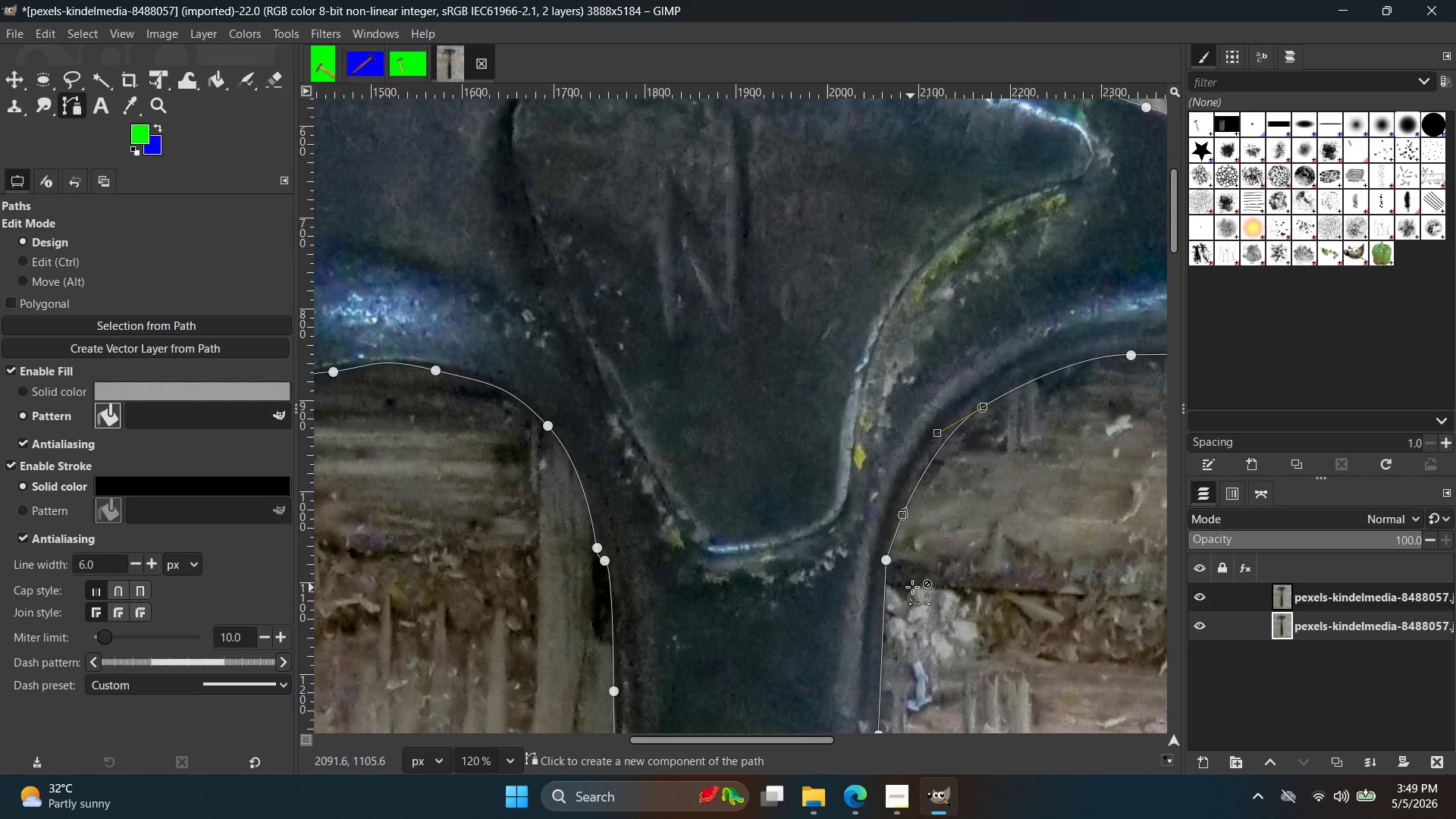 
scroll: coordinate [1075, 284], scroll_direction: down, amount: 10.0
 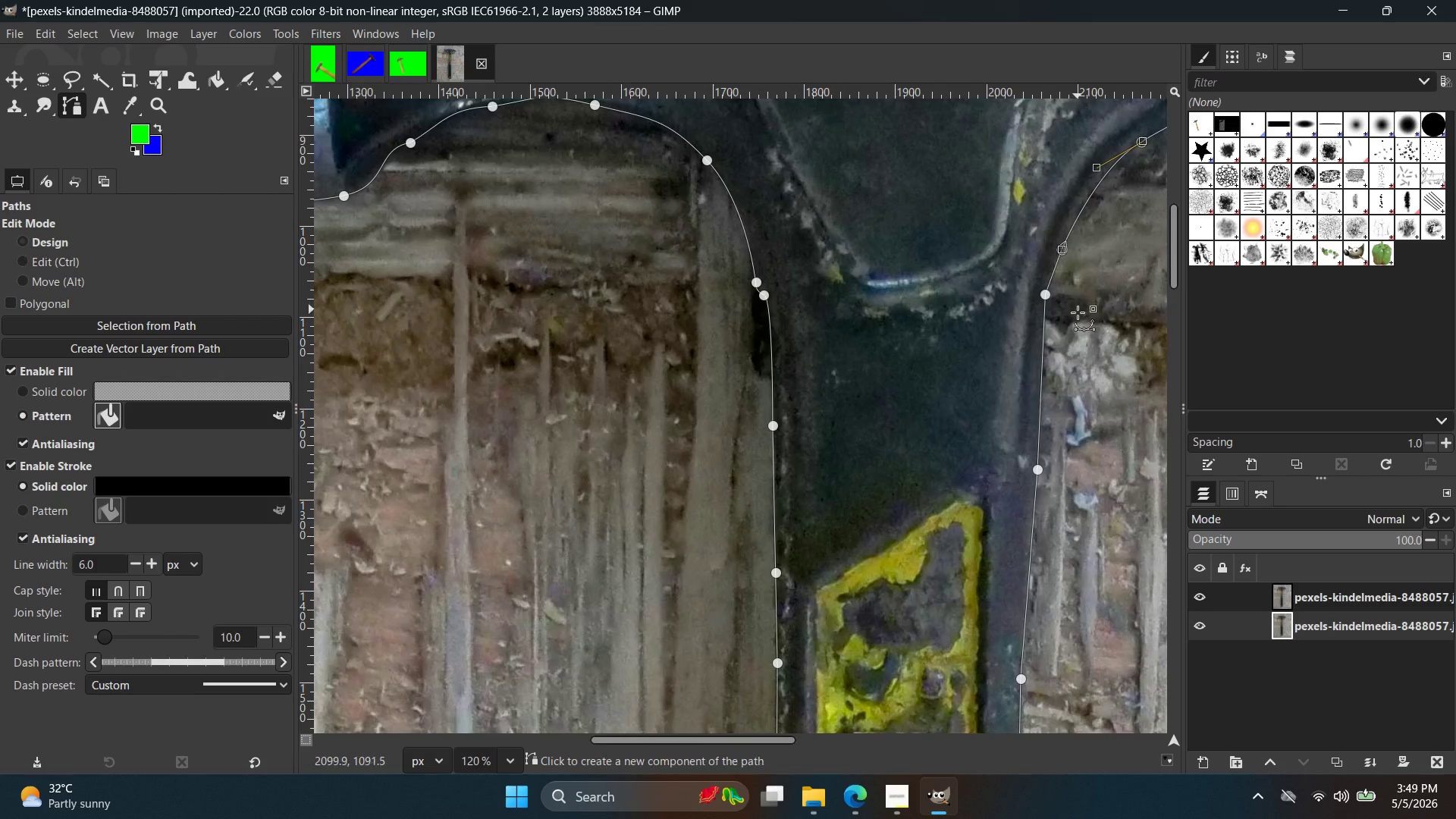 
hold_key(key=ControlLeft, duration=0.88)
scroll: coordinate [915, 582], scroll_direction: down, amount: 7.0
 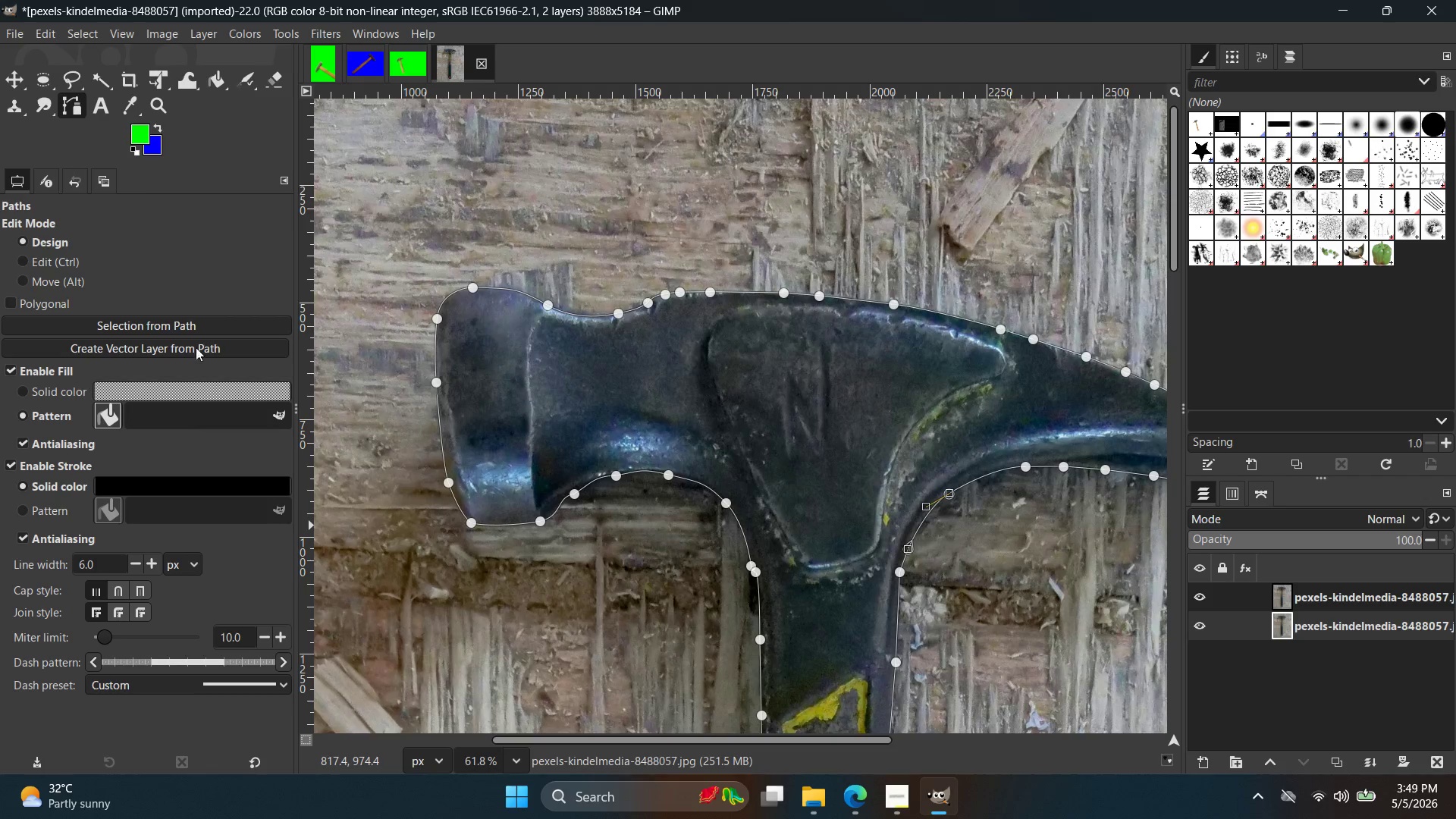 
left_click([206, 330])
 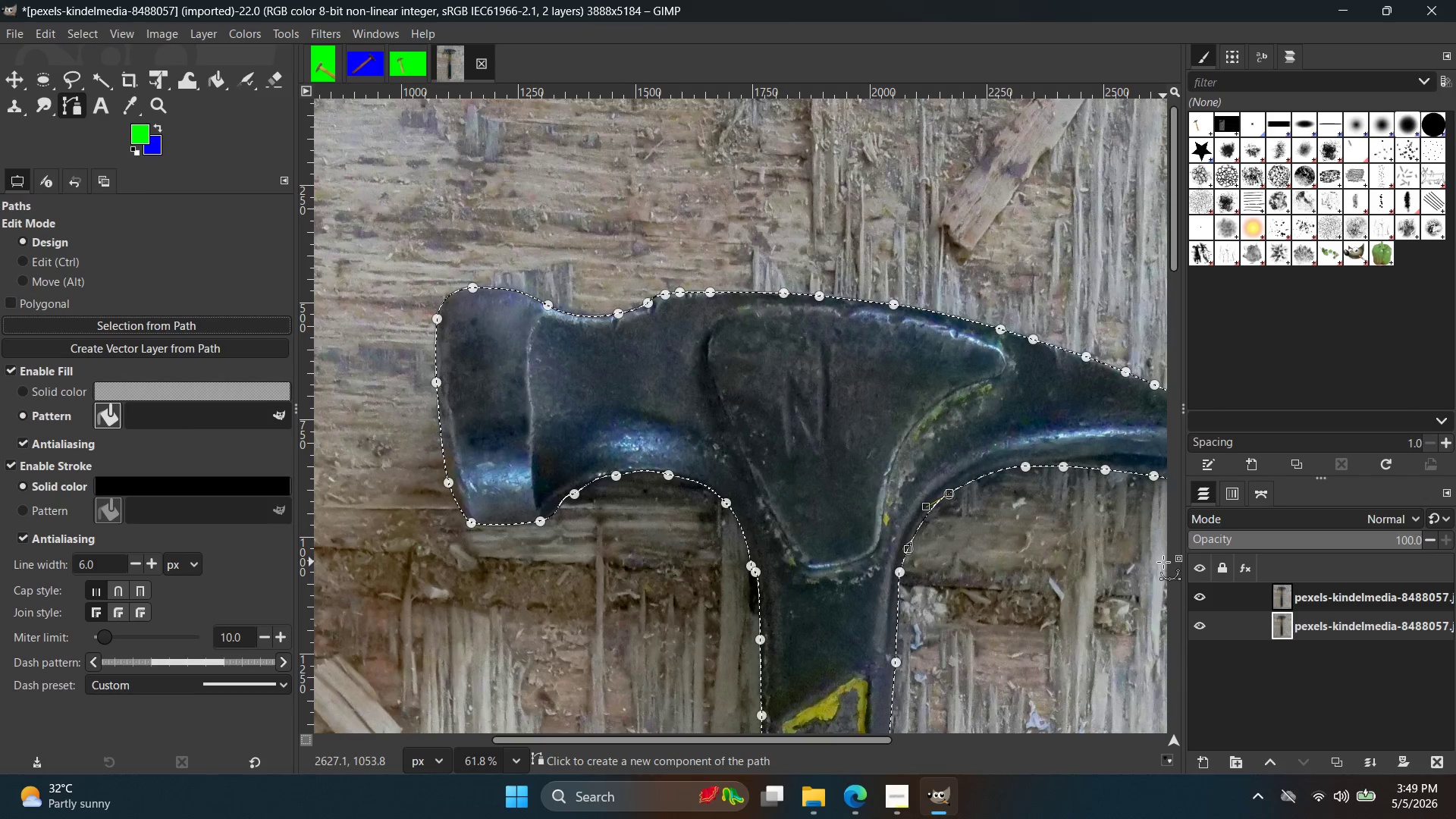 
key(Control+C)
 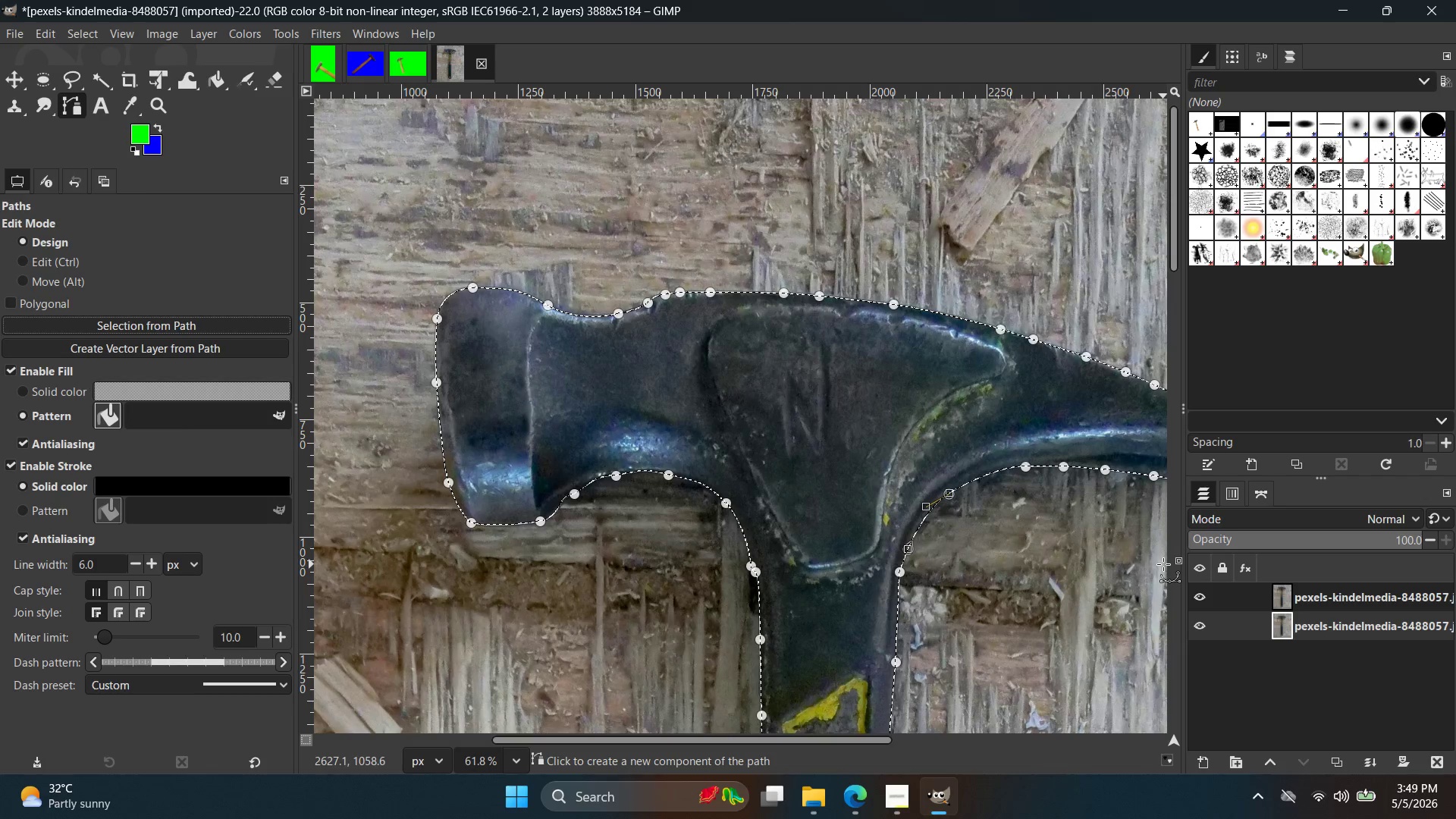 
key(Control+V)
 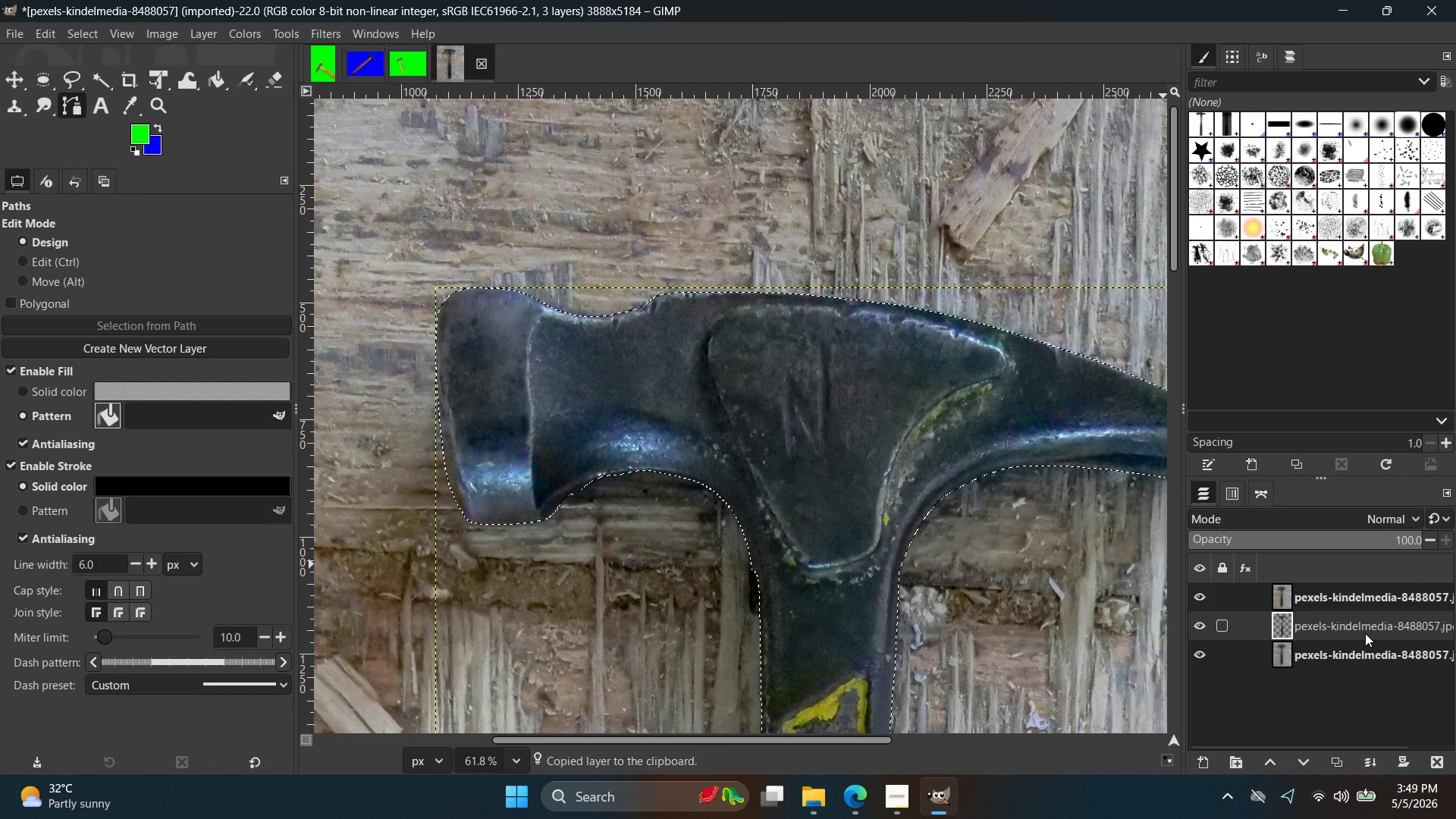 
left_click([1358, 661])
 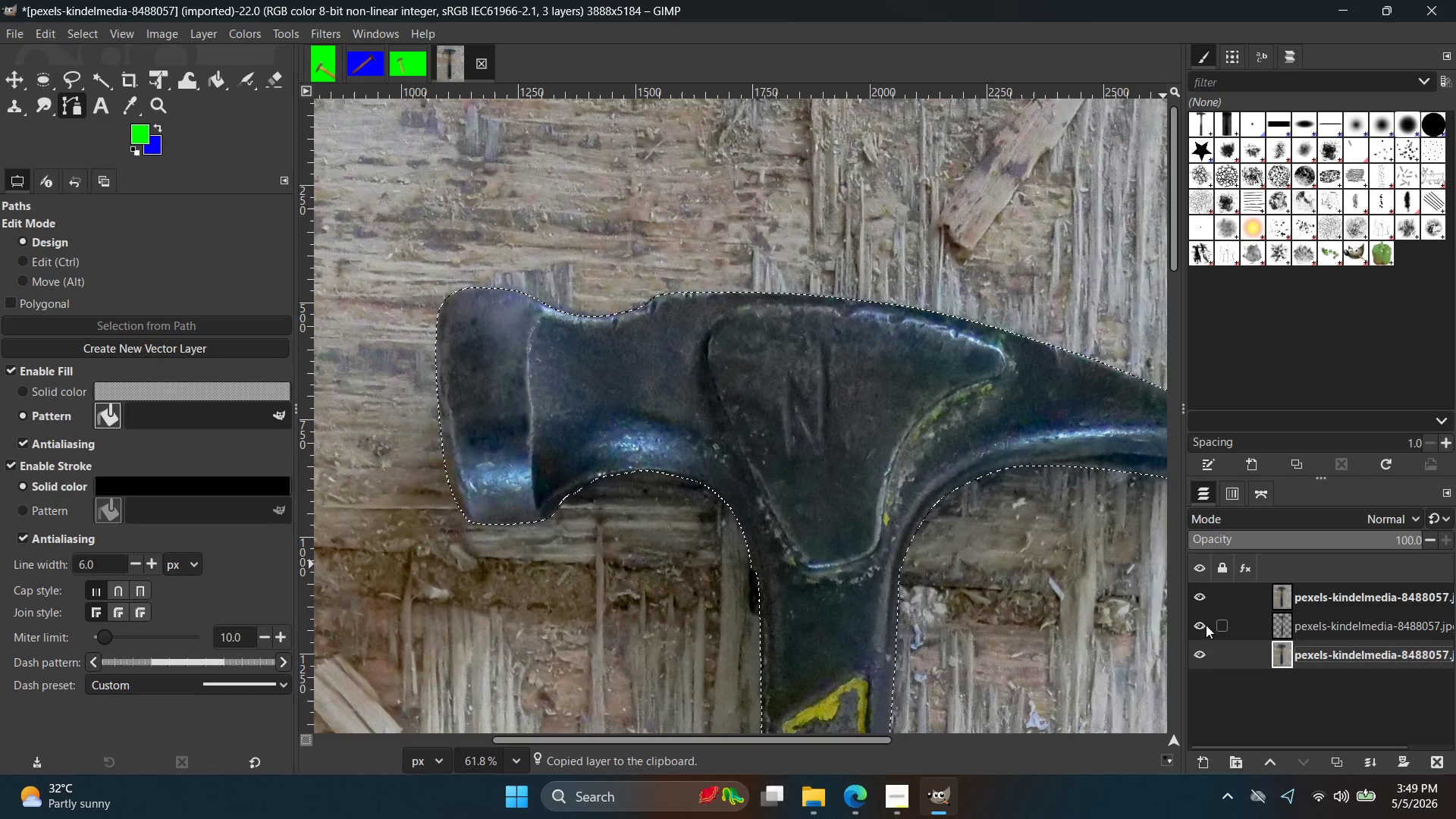 
left_click([1198, 661])
 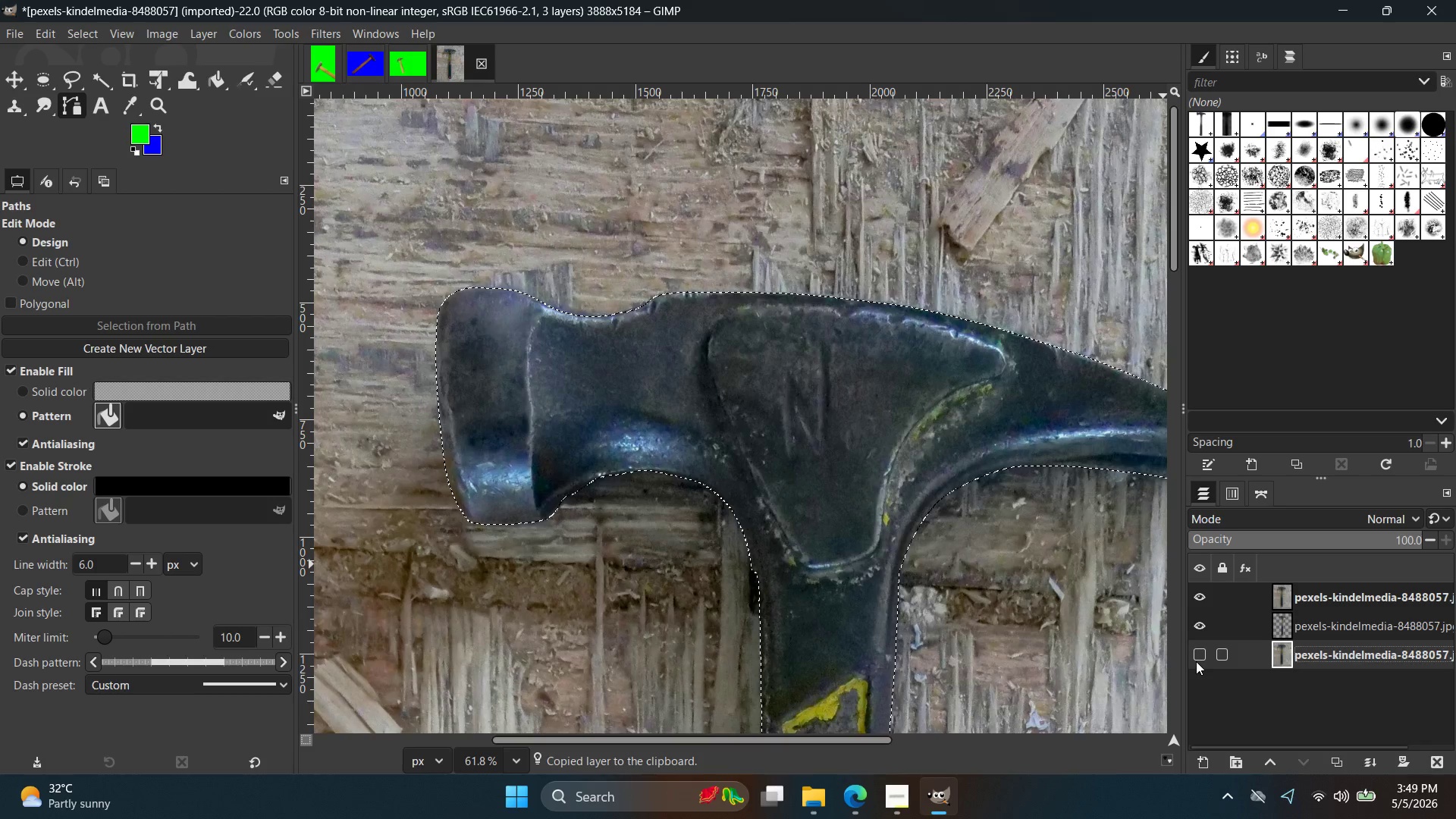 
left_click([1196, 661])
 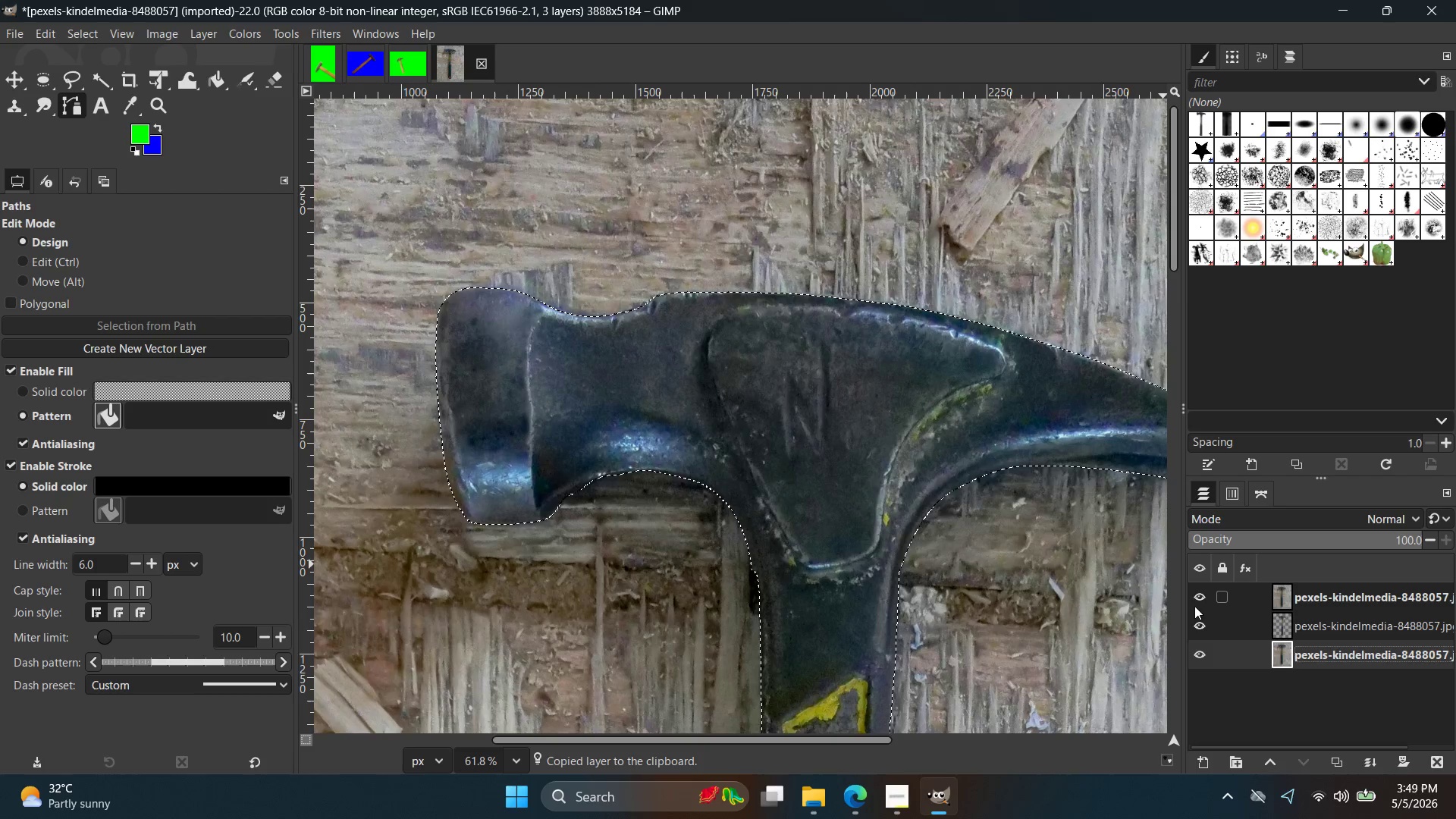 
left_click_drag(start_coordinate=[1197, 582], to_coordinate=[1192, 590])
 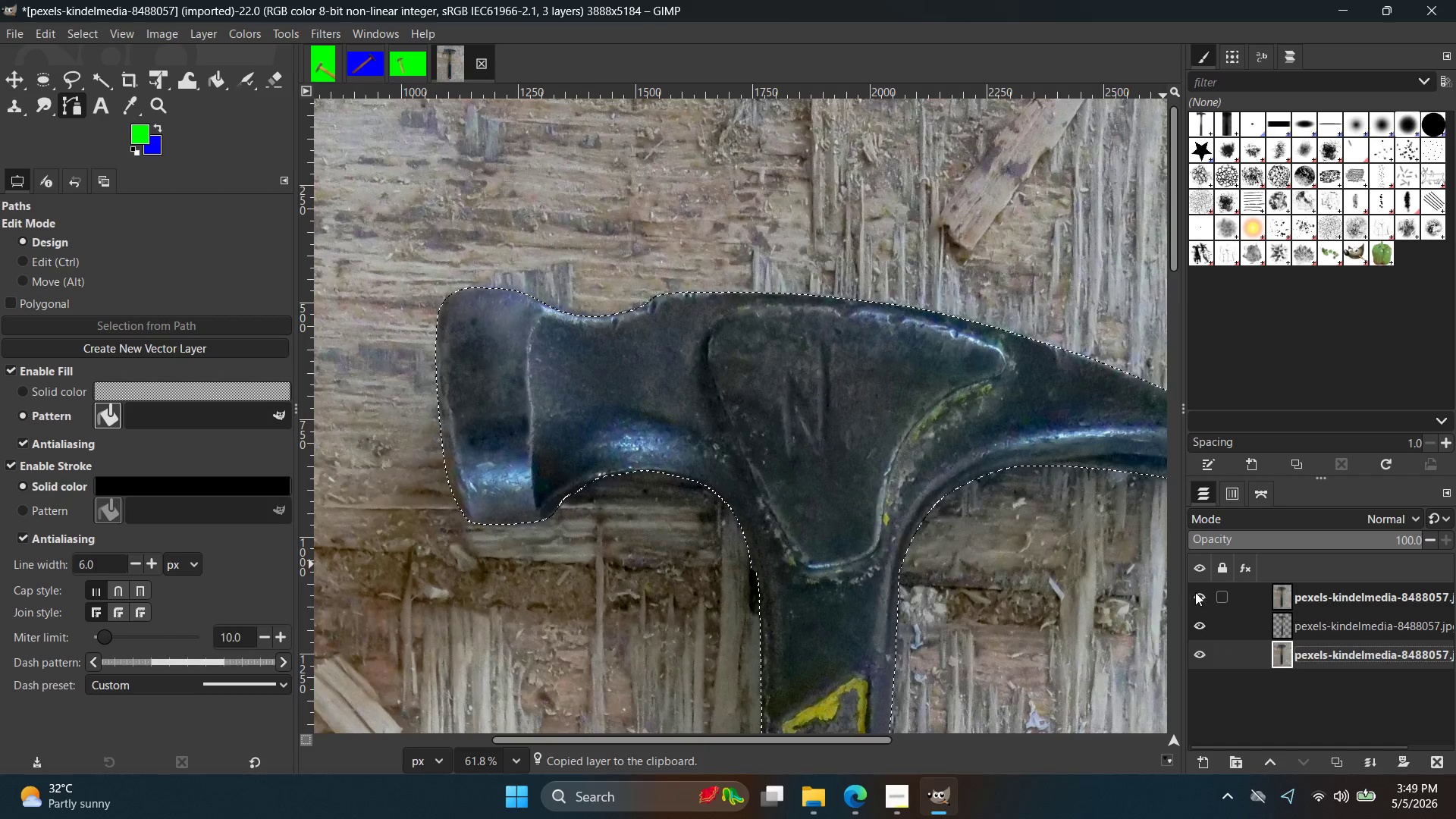 
double_click([1195, 592])
 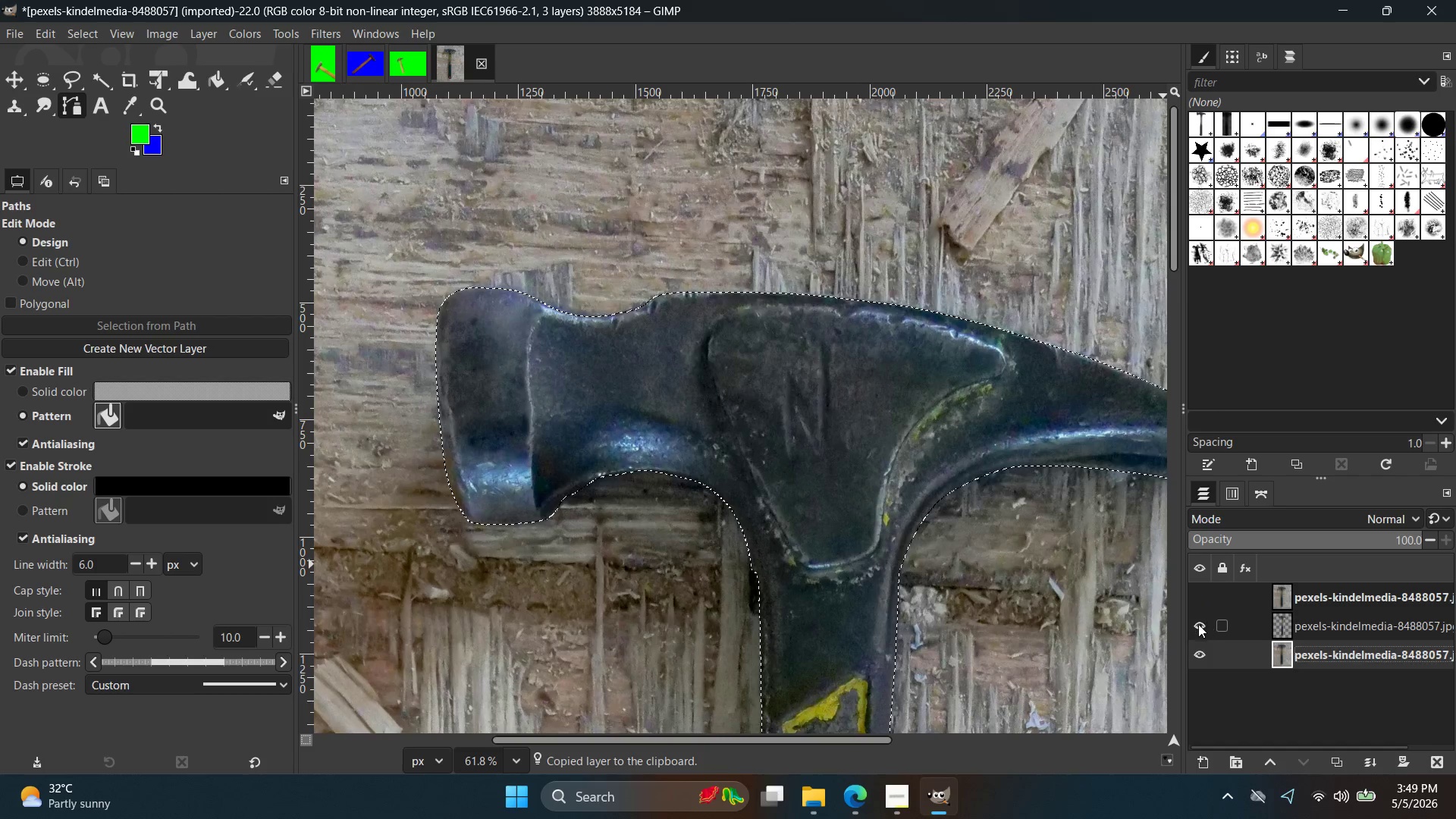 
left_click([1196, 657])
 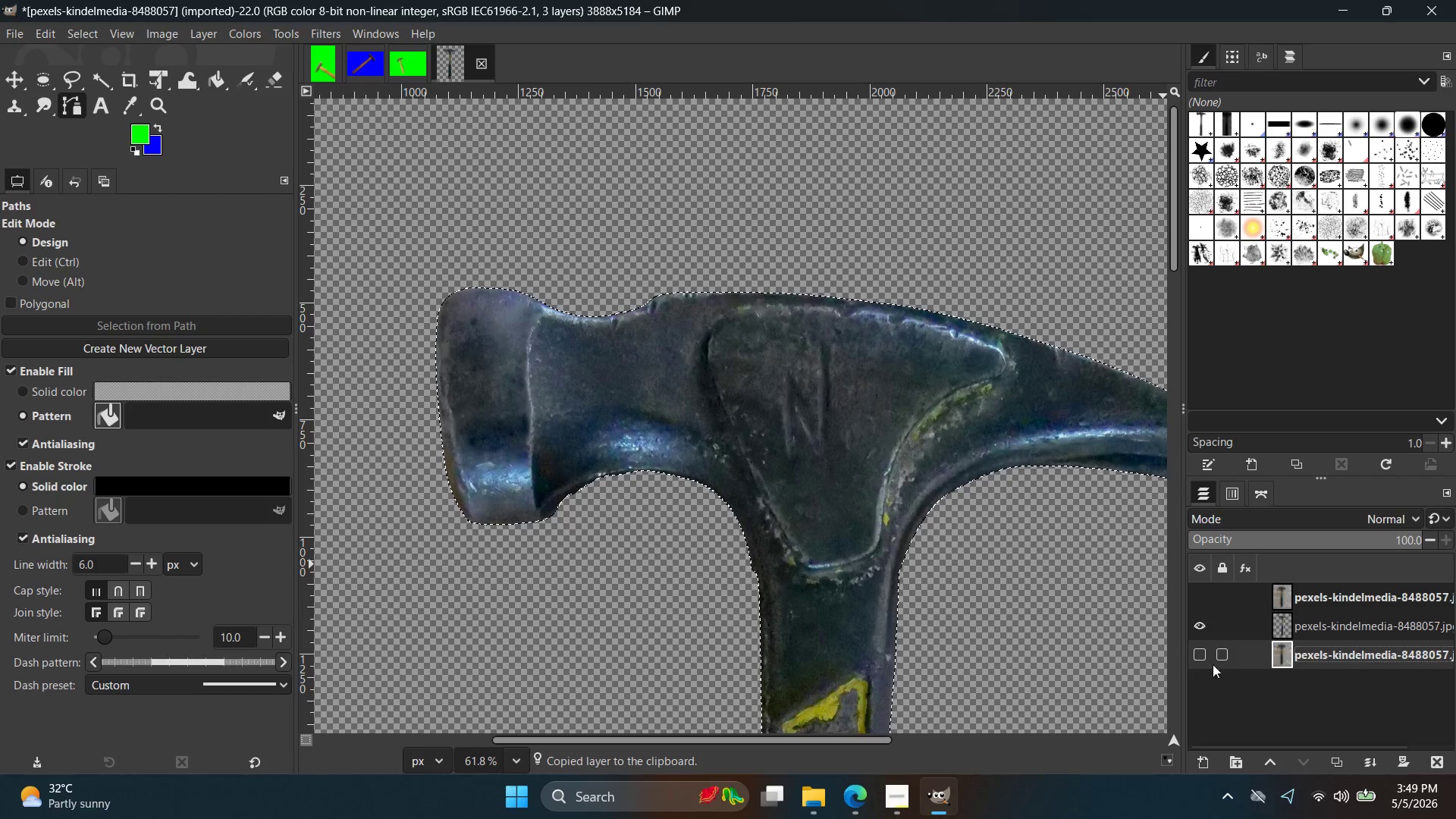 
hold_key(key=ControlLeft, duration=0.75)
scroll: coordinate [1050, 623], scroll_direction: down, amount: 4.0
 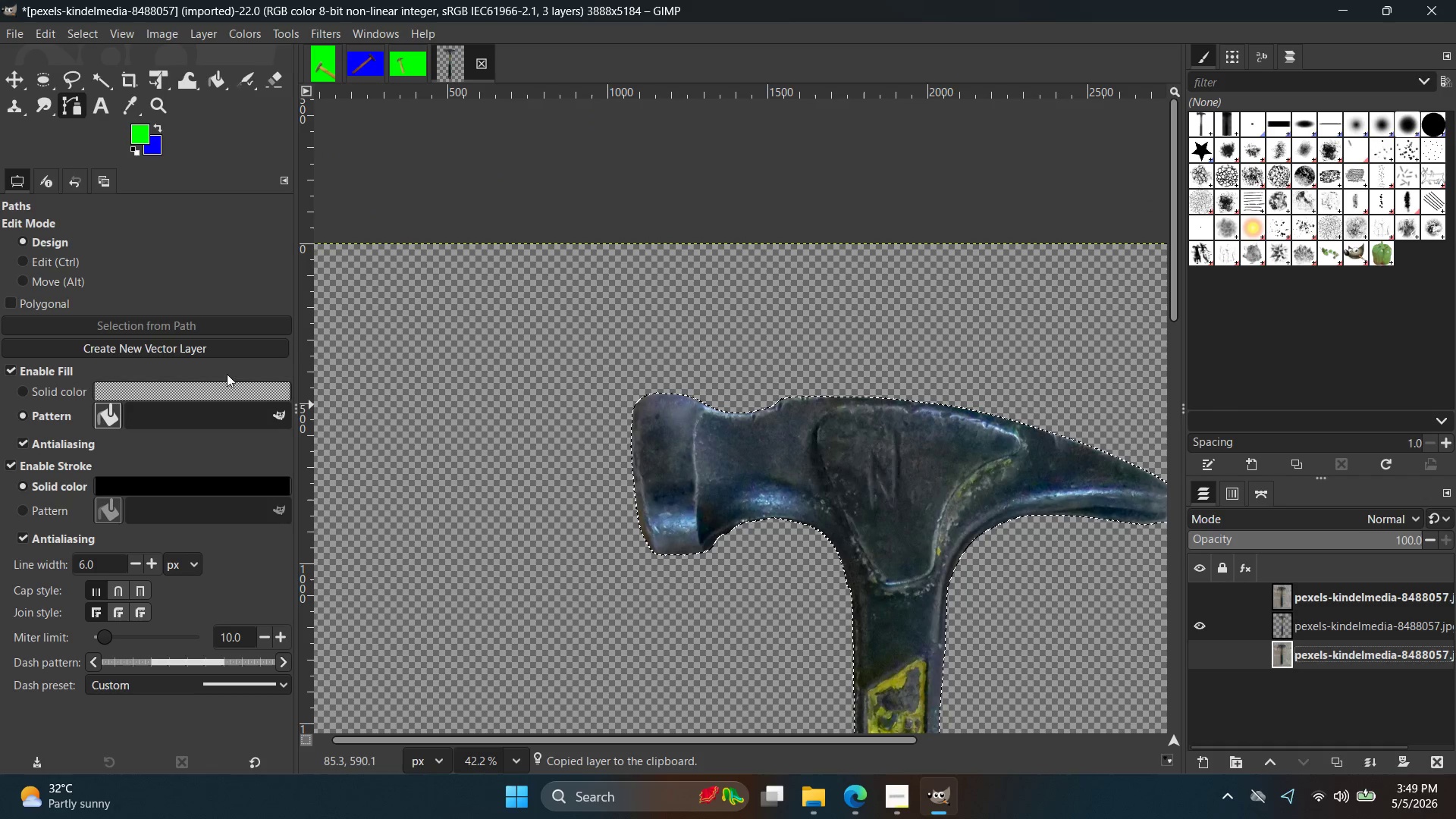 
key(Control+Shift+A)
 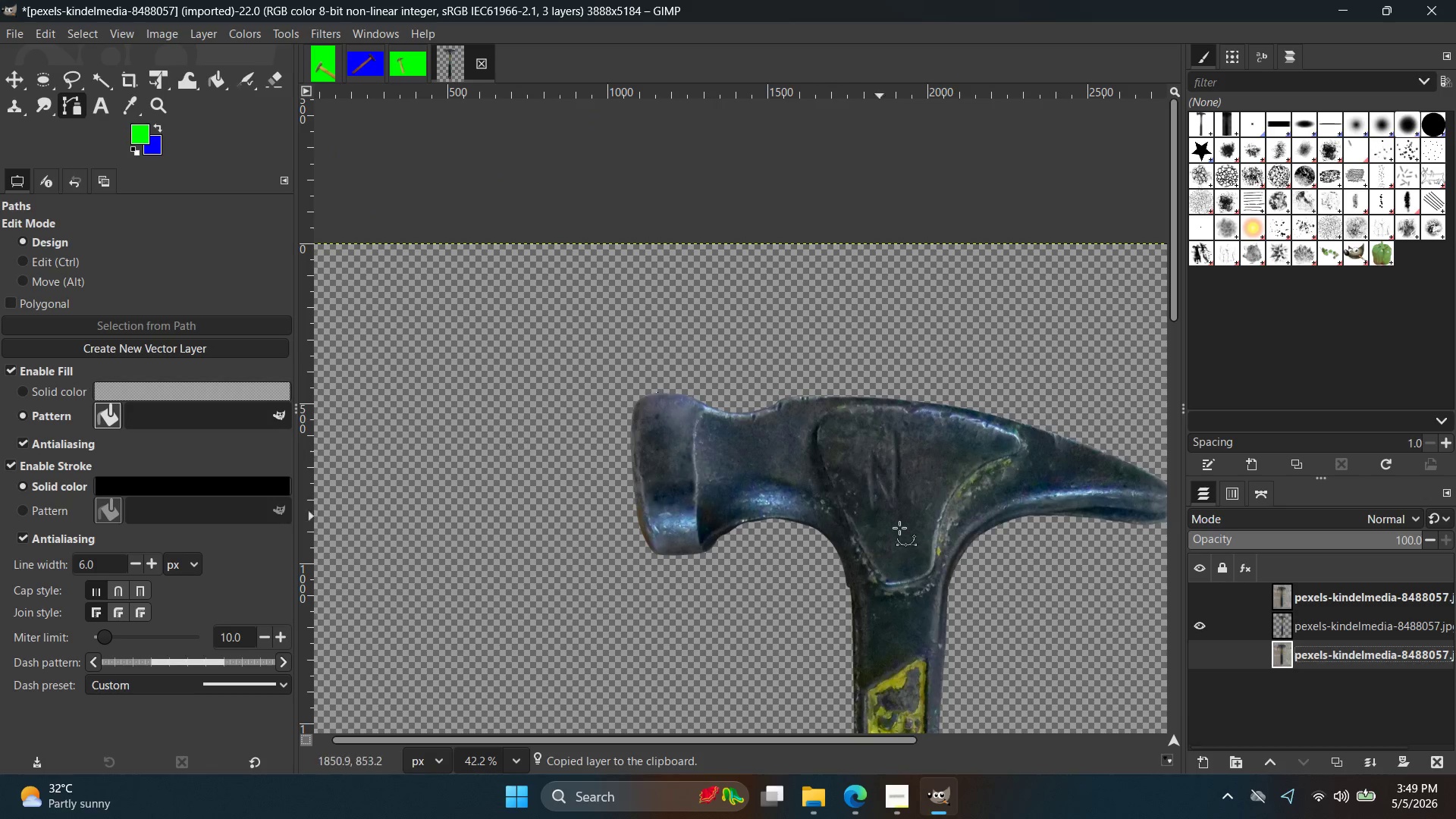 
hold_key(key=ControlLeft, duration=2.77)
scroll: coordinate [862, 624], scroll_direction: up, amount: 6.0
 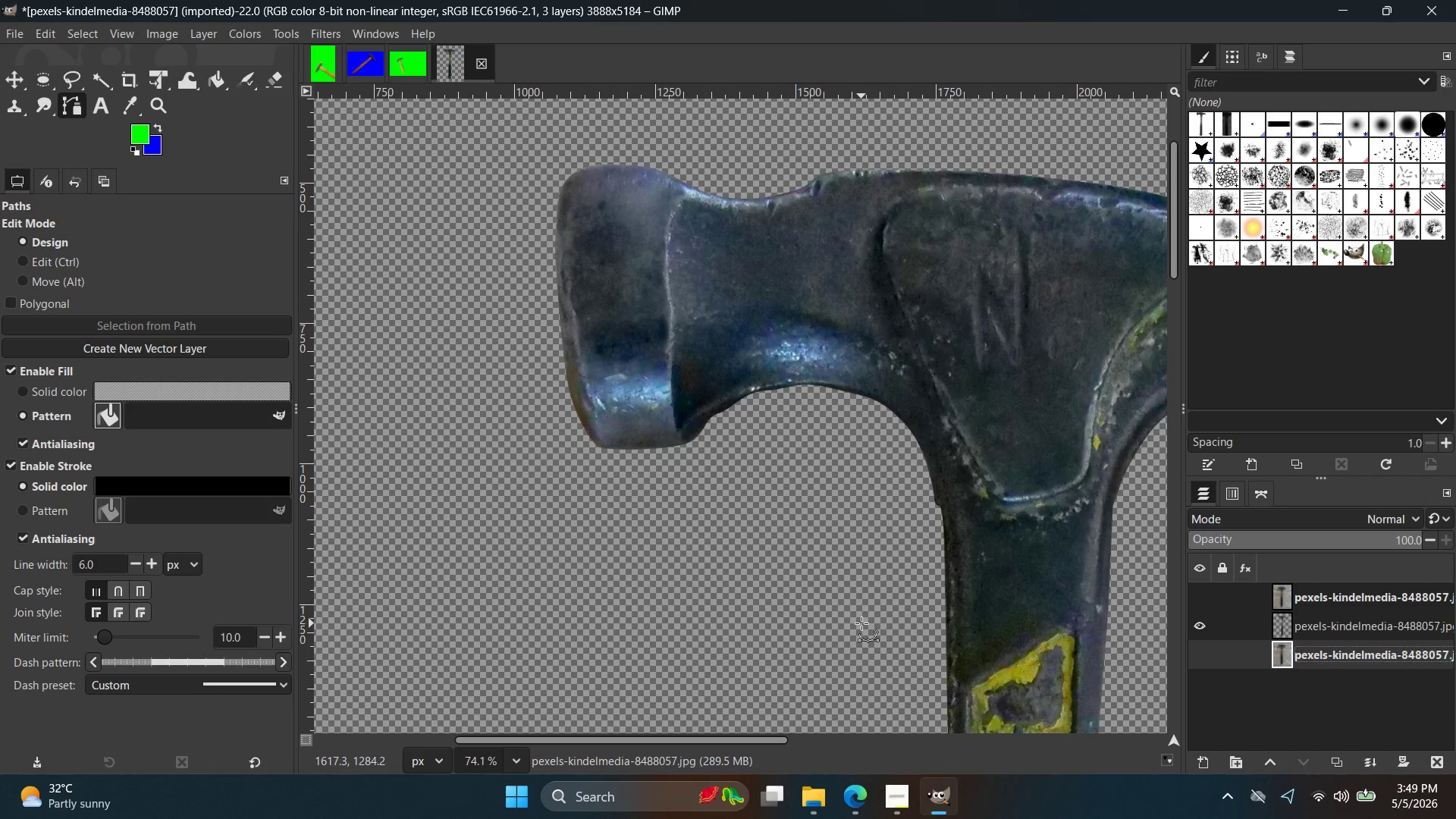 
hold_key(key=Space, duration=0.47)
 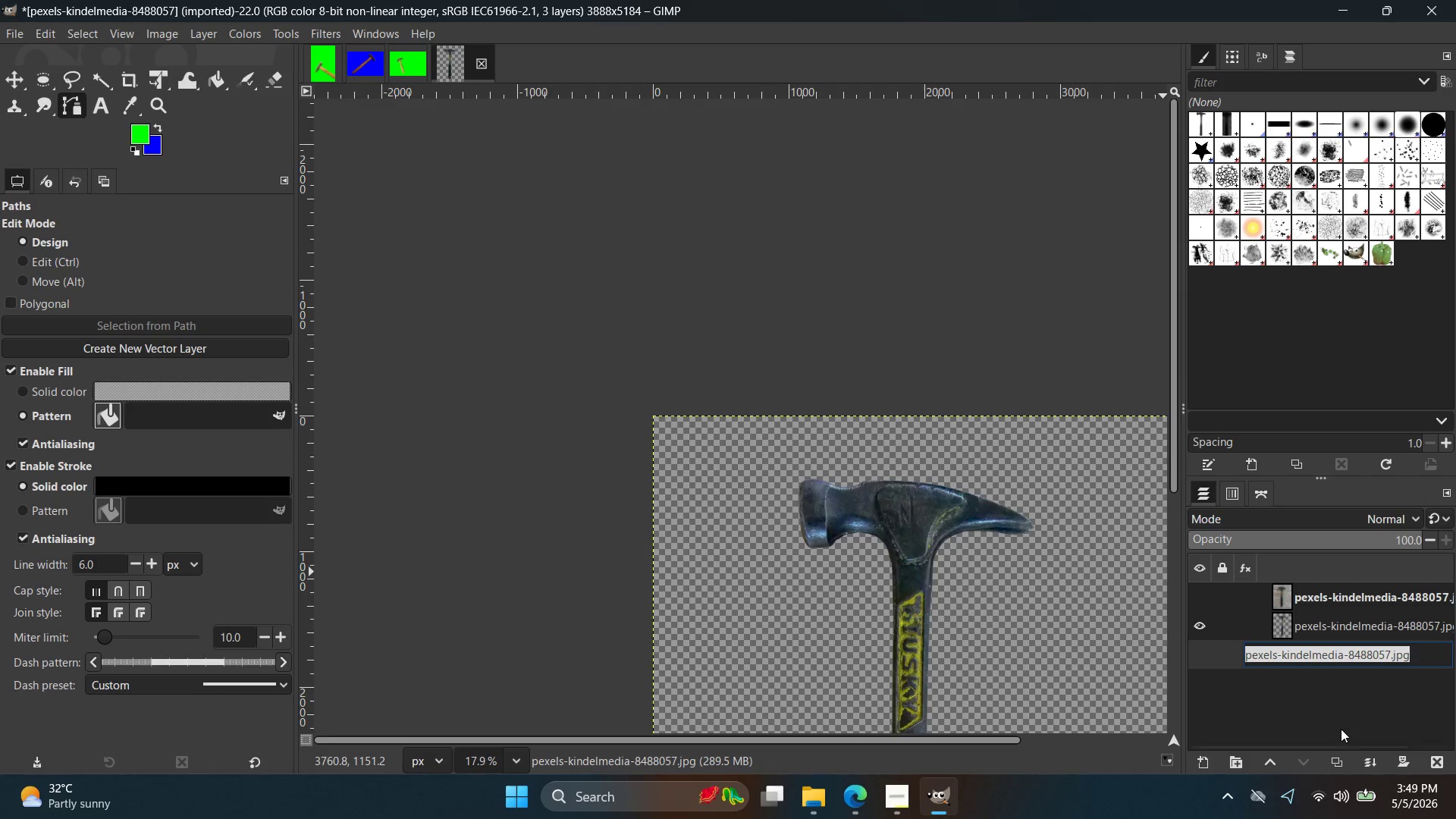 
scroll: coordinate [898, 624], scroll_direction: down, amount: 15.0
 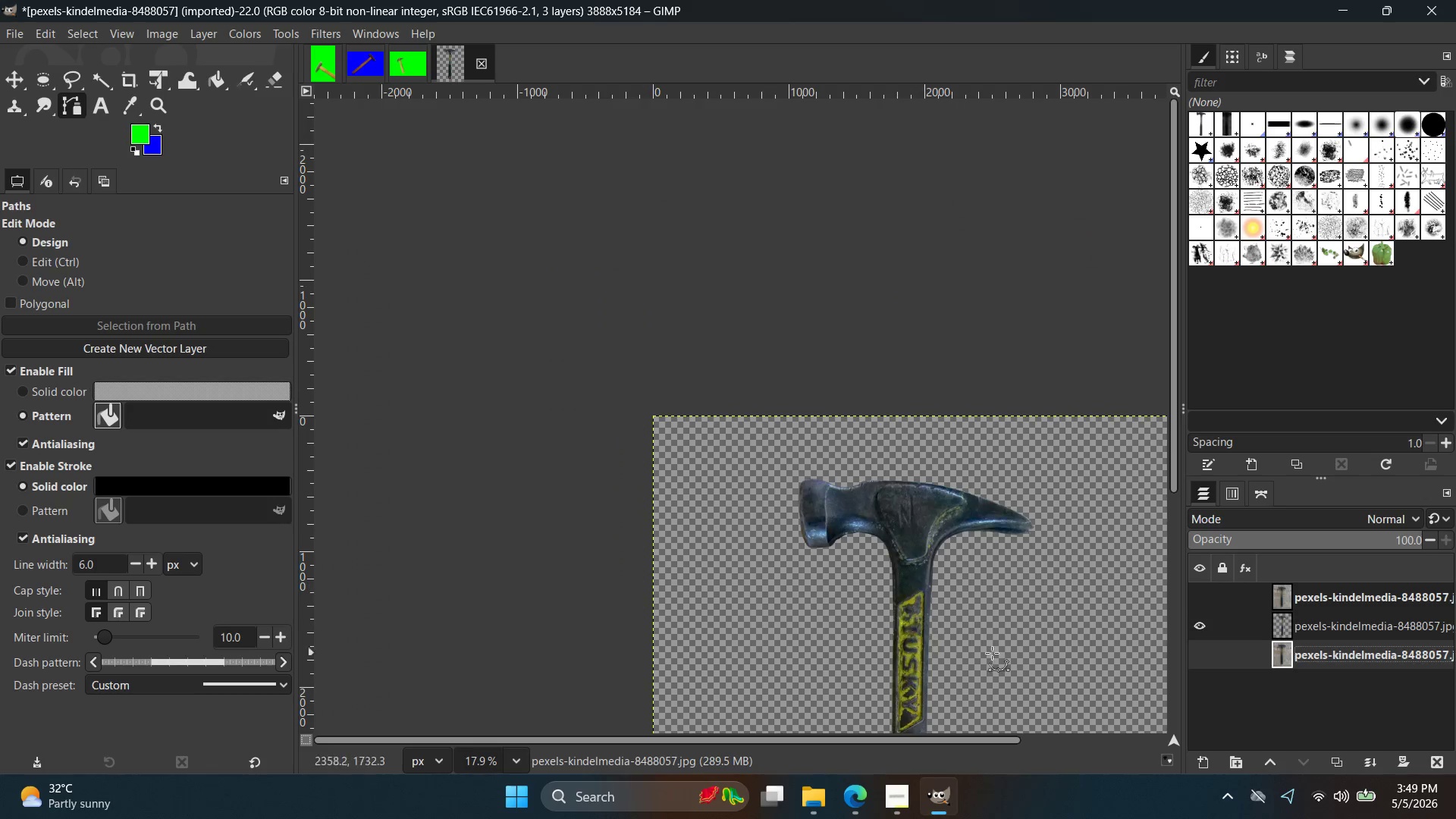 
left_click_drag(start_coordinate=[1345, 757], to_coordinate=[1351, 755])
 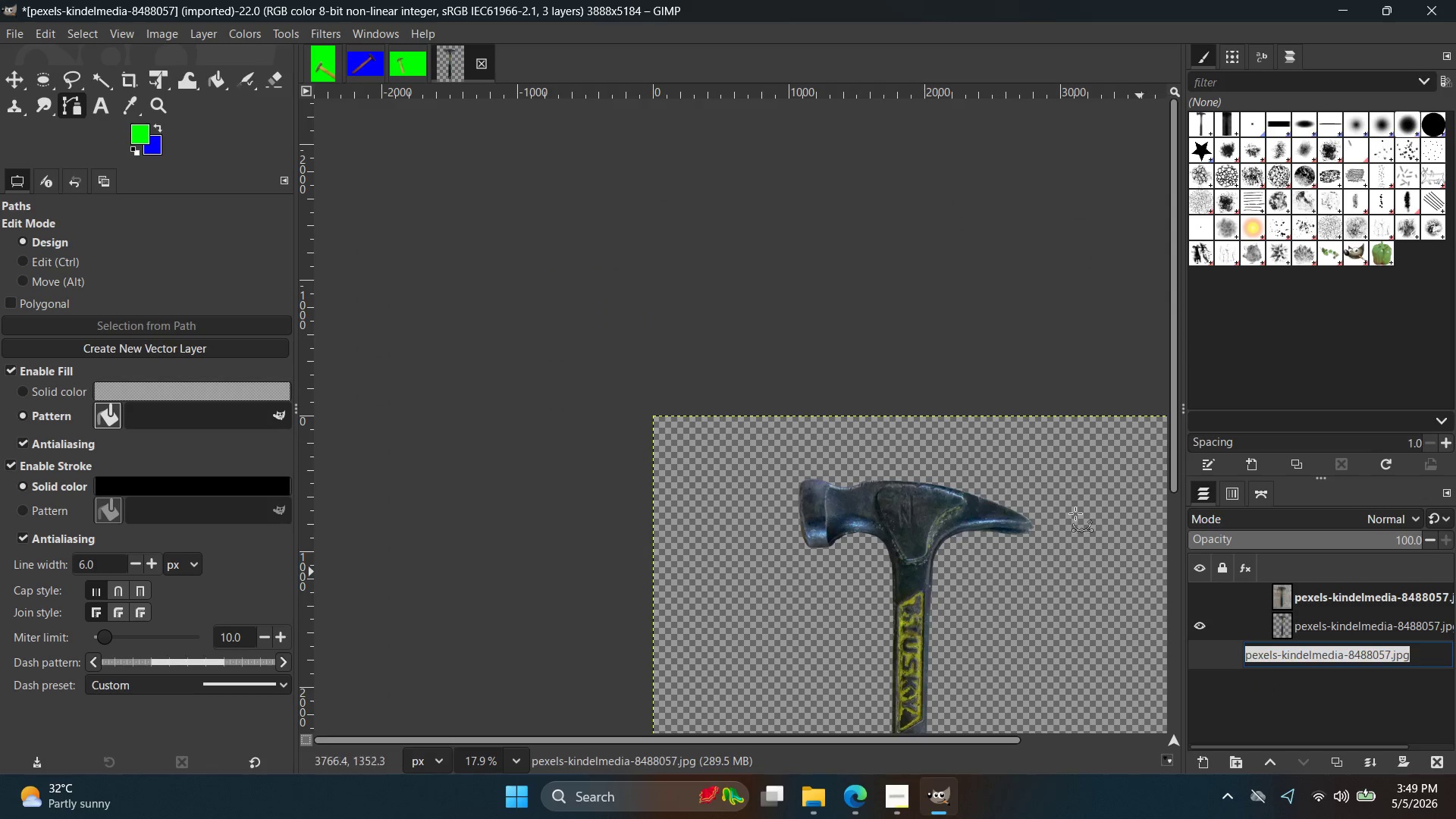 
left_click_drag(start_coordinate=[816, 225], to_coordinate=[808, 222])
 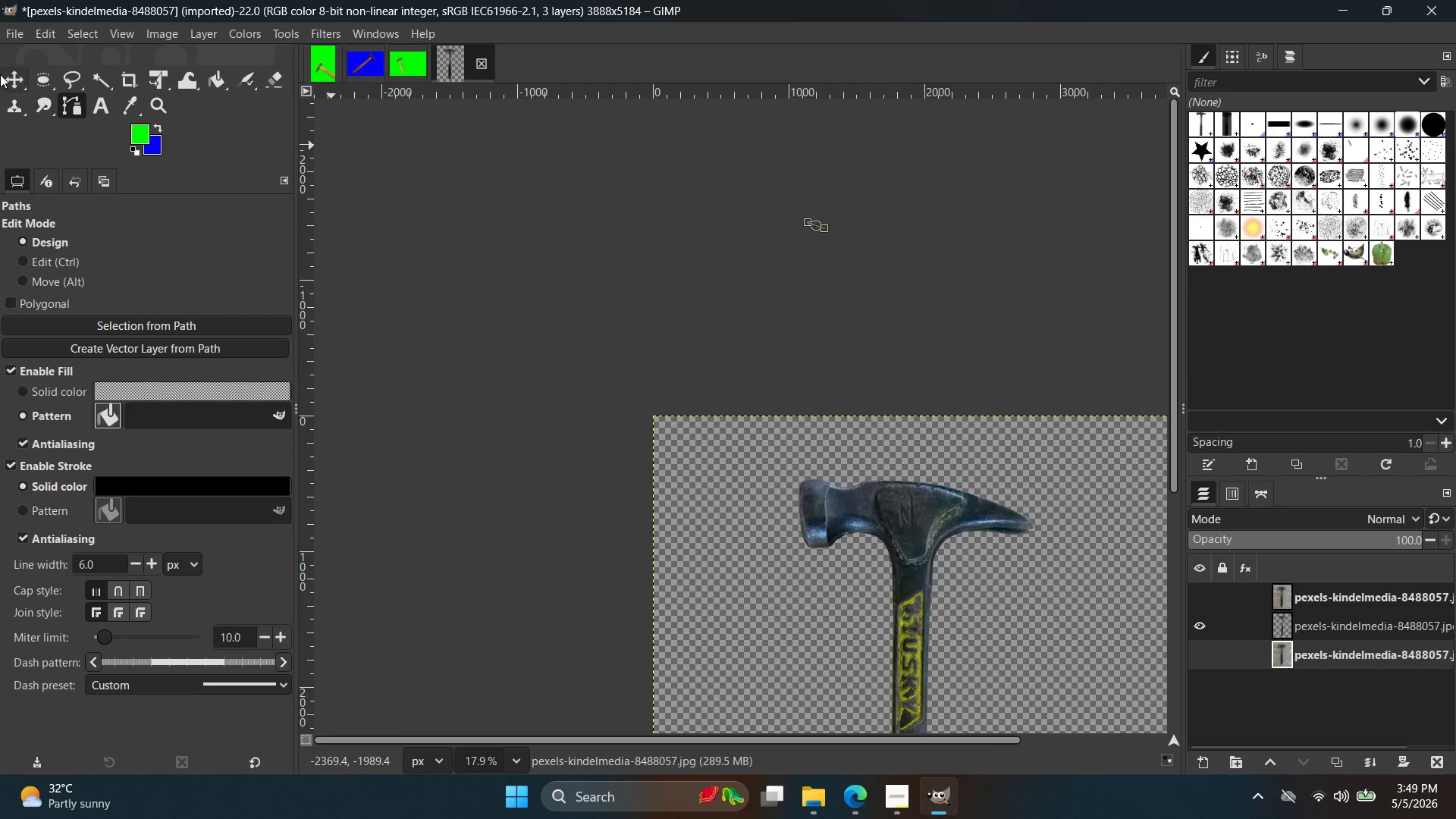 
left_click([5, 74])
 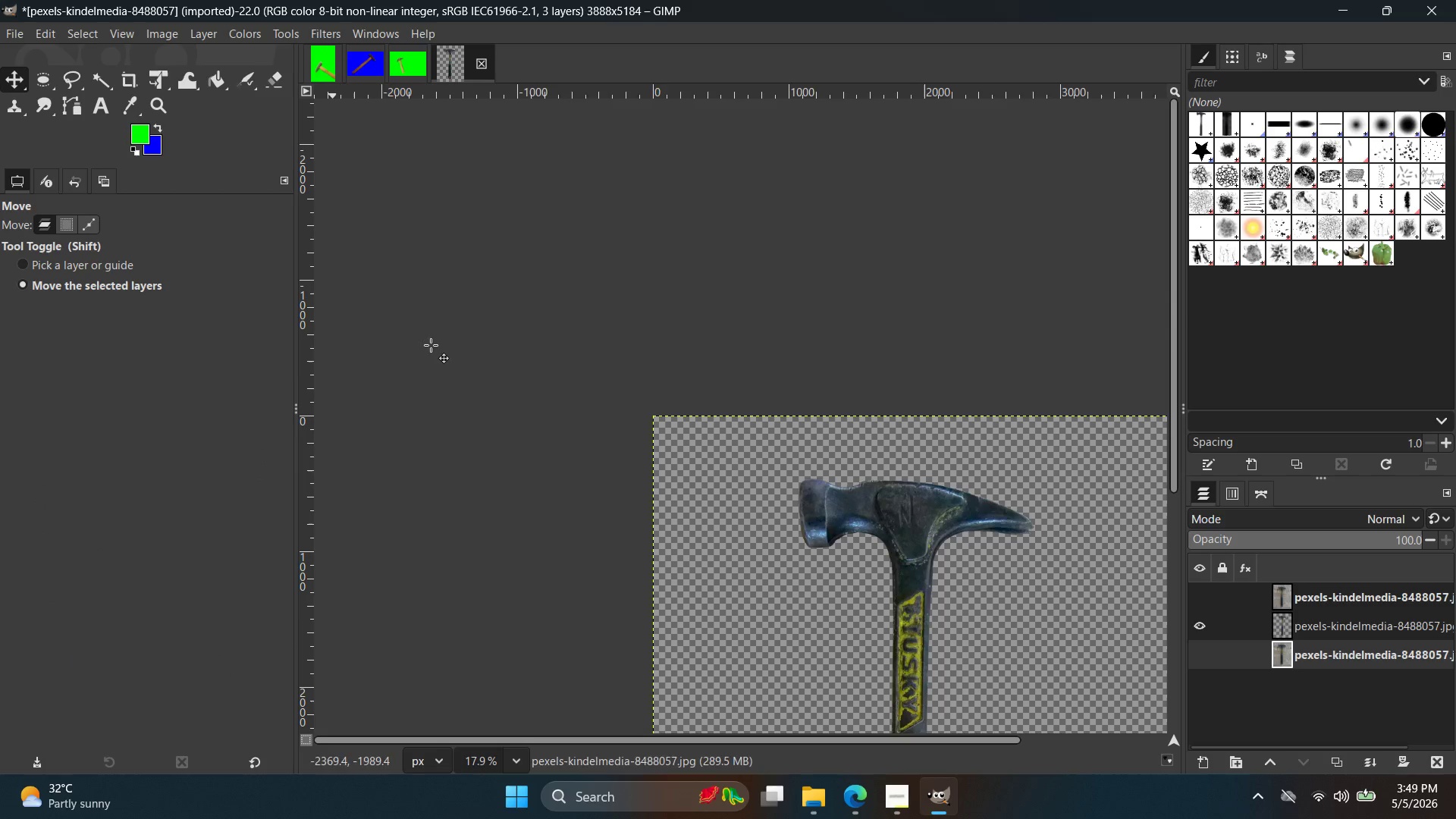 
hold_key(key=Space, duration=1.16)
 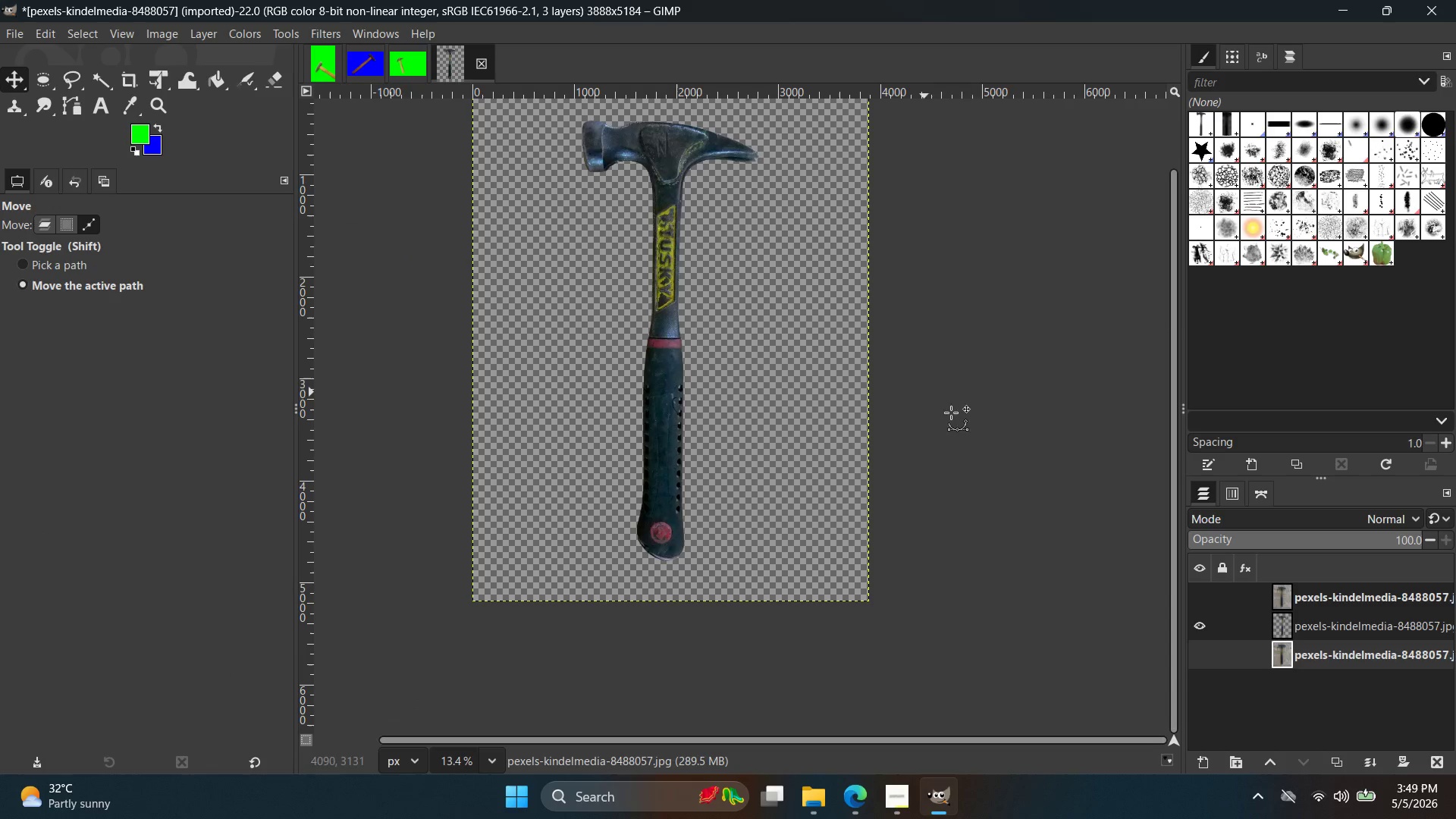 
hold_key(key=ControlLeft, duration=0.75)
scroll: coordinate [567, 189], scroll_direction: down, amount: 3.0
 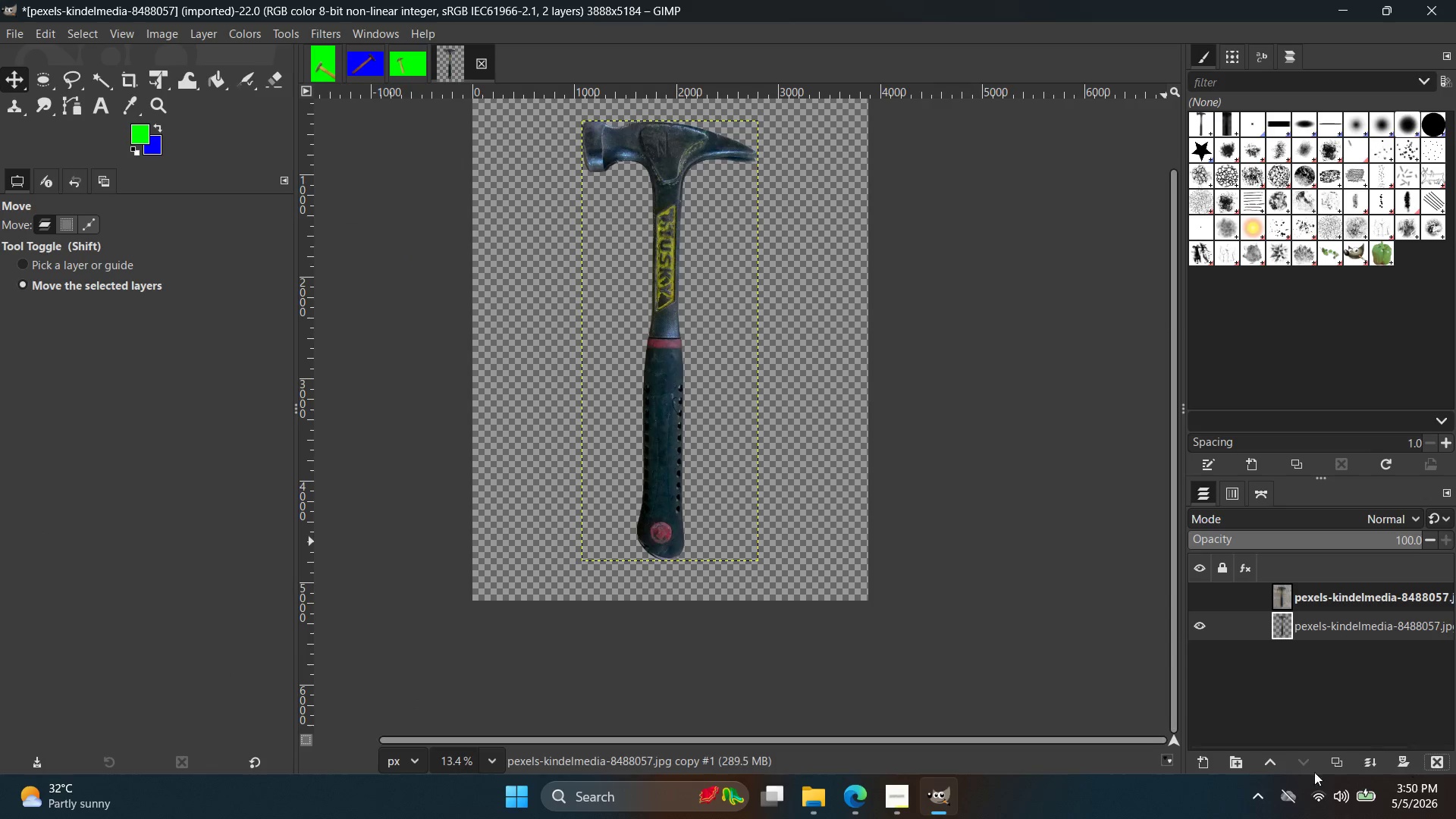 
left_click([1201, 764])
 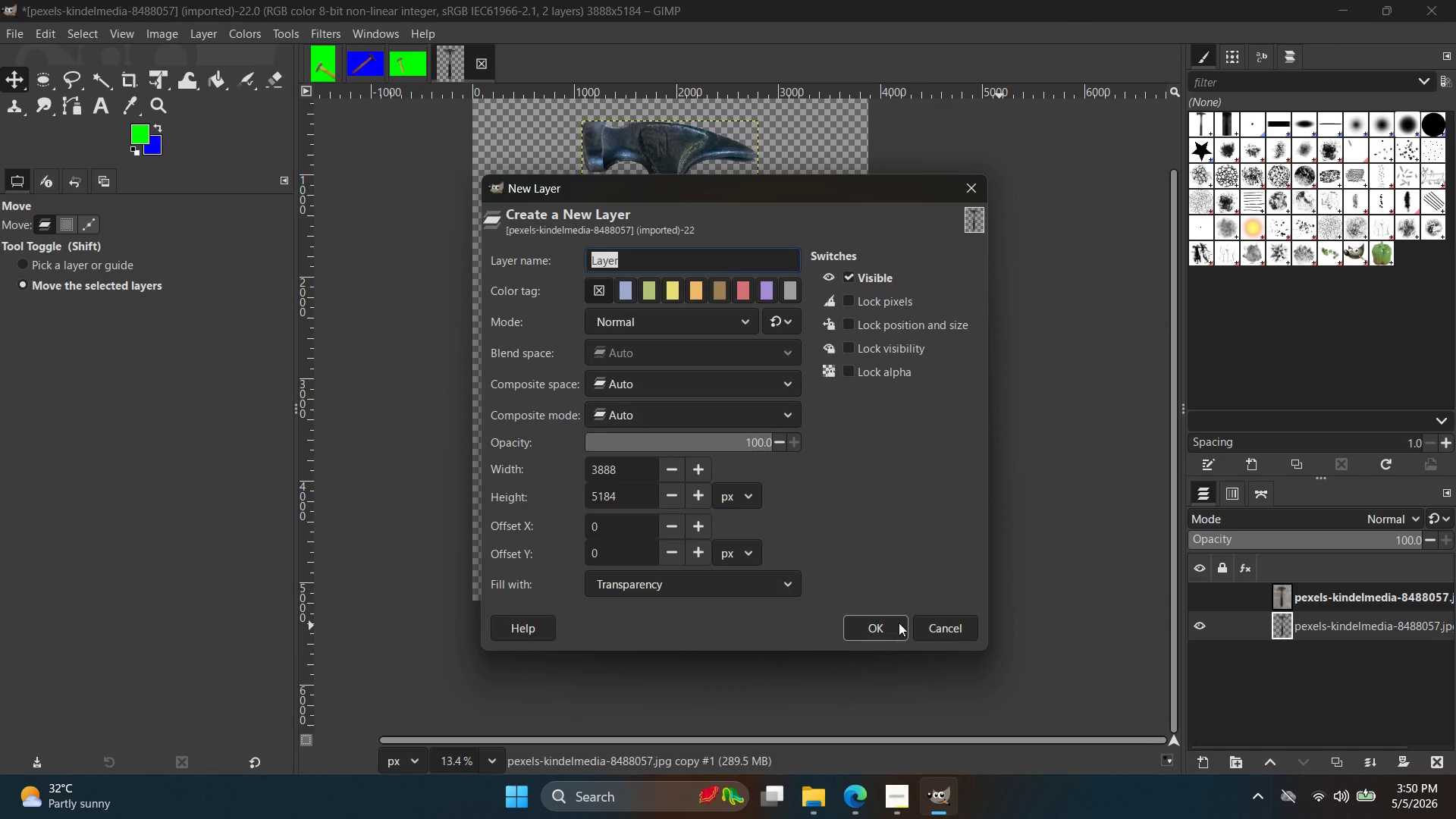 
left_click([881, 623])
 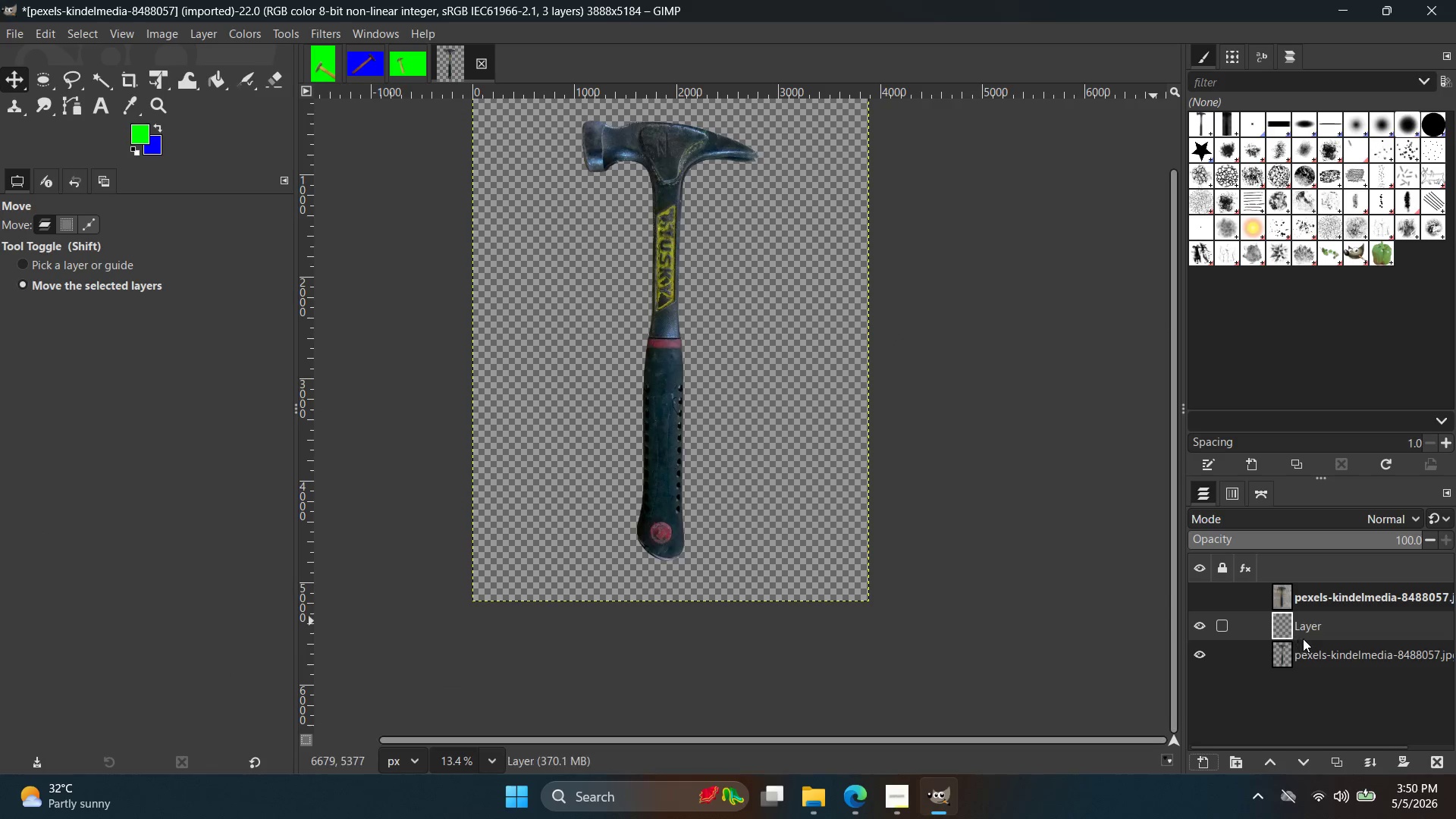 
left_click_drag(start_coordinate=[1312, 632], to_coordinate=[1307, 680])
 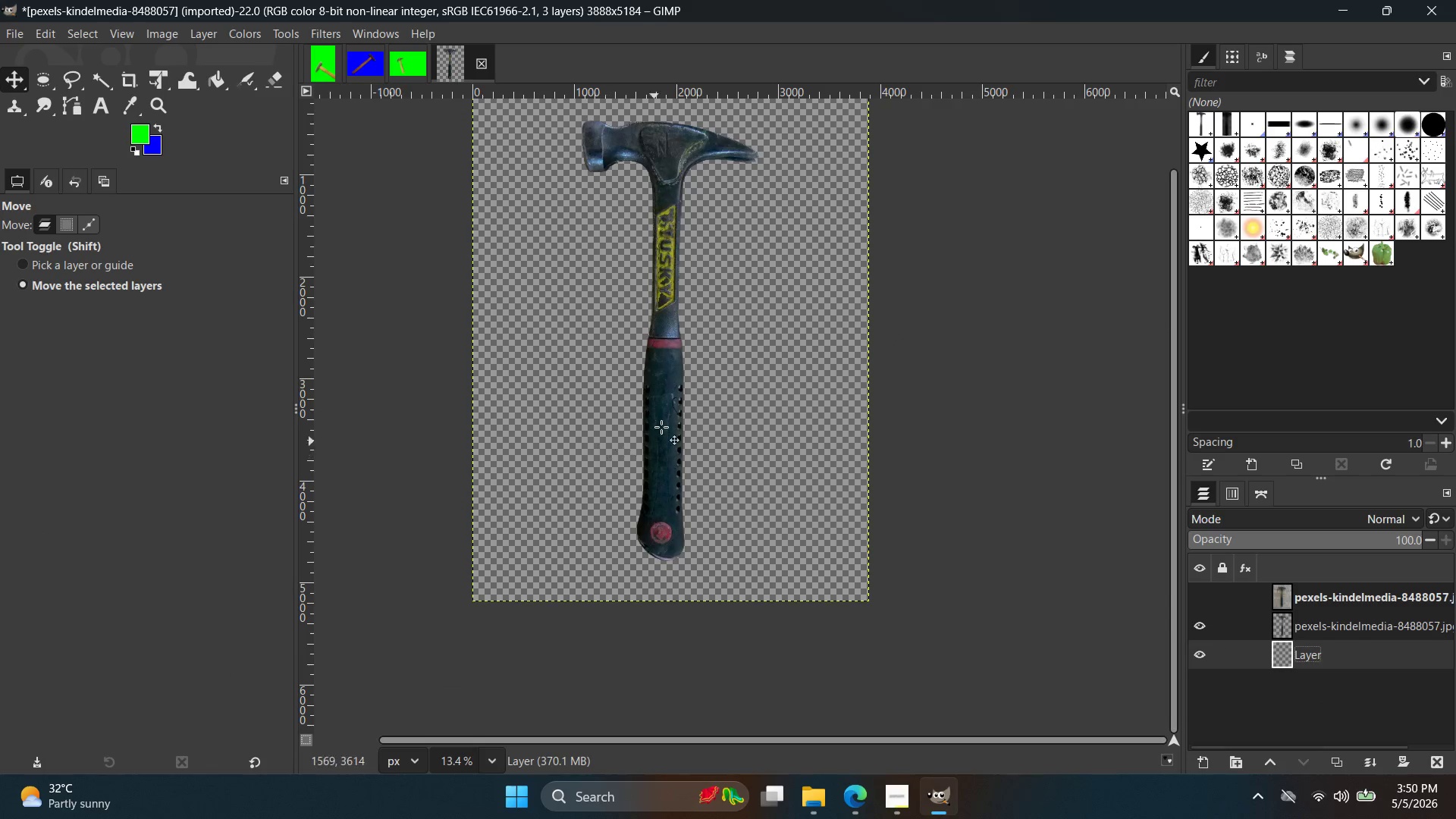 
scroll: coordinate [685, 420], scroll_direction: up, amount: 3.0
 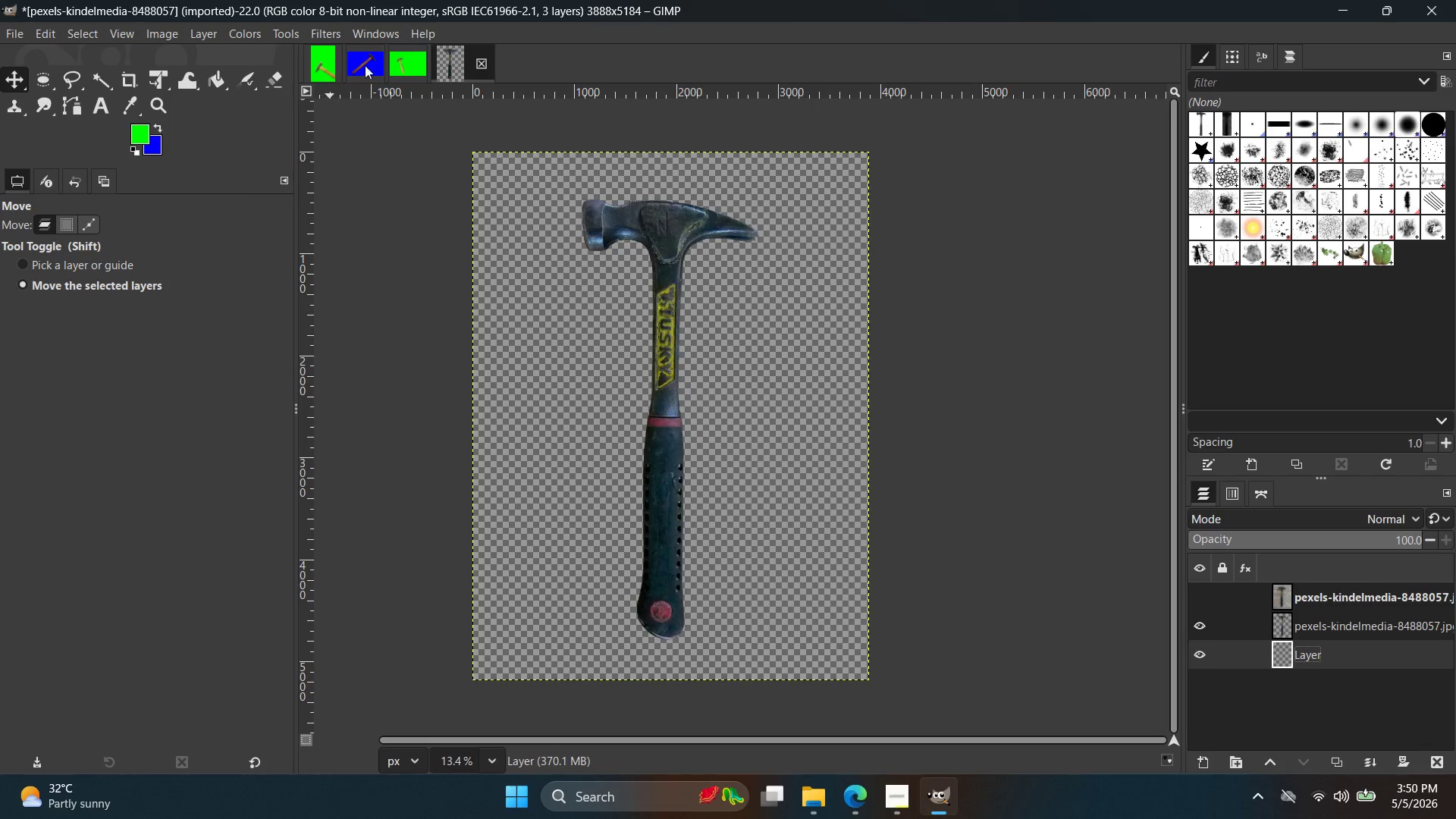 
key(X)
 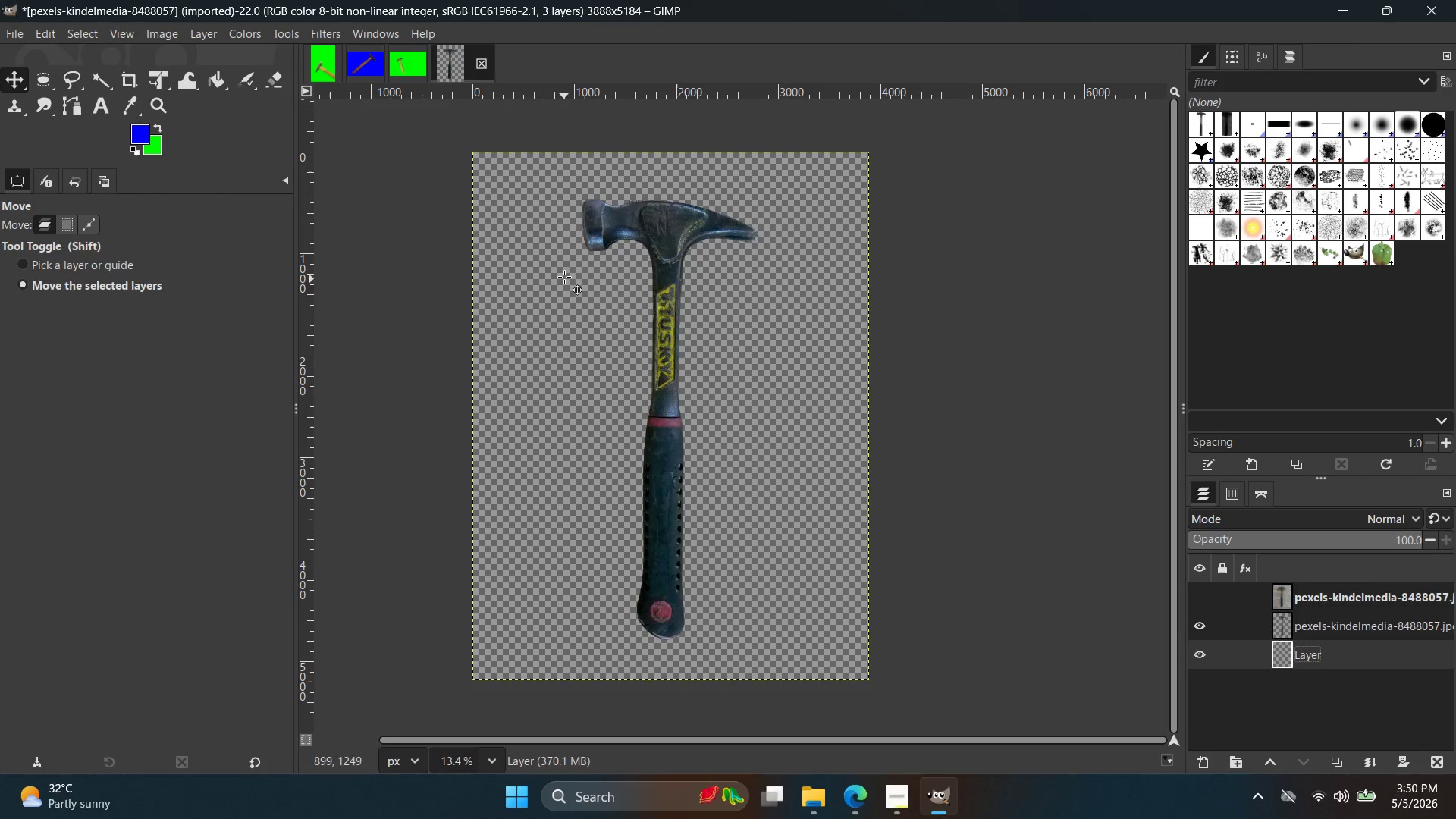 
left_click([563, 271])
 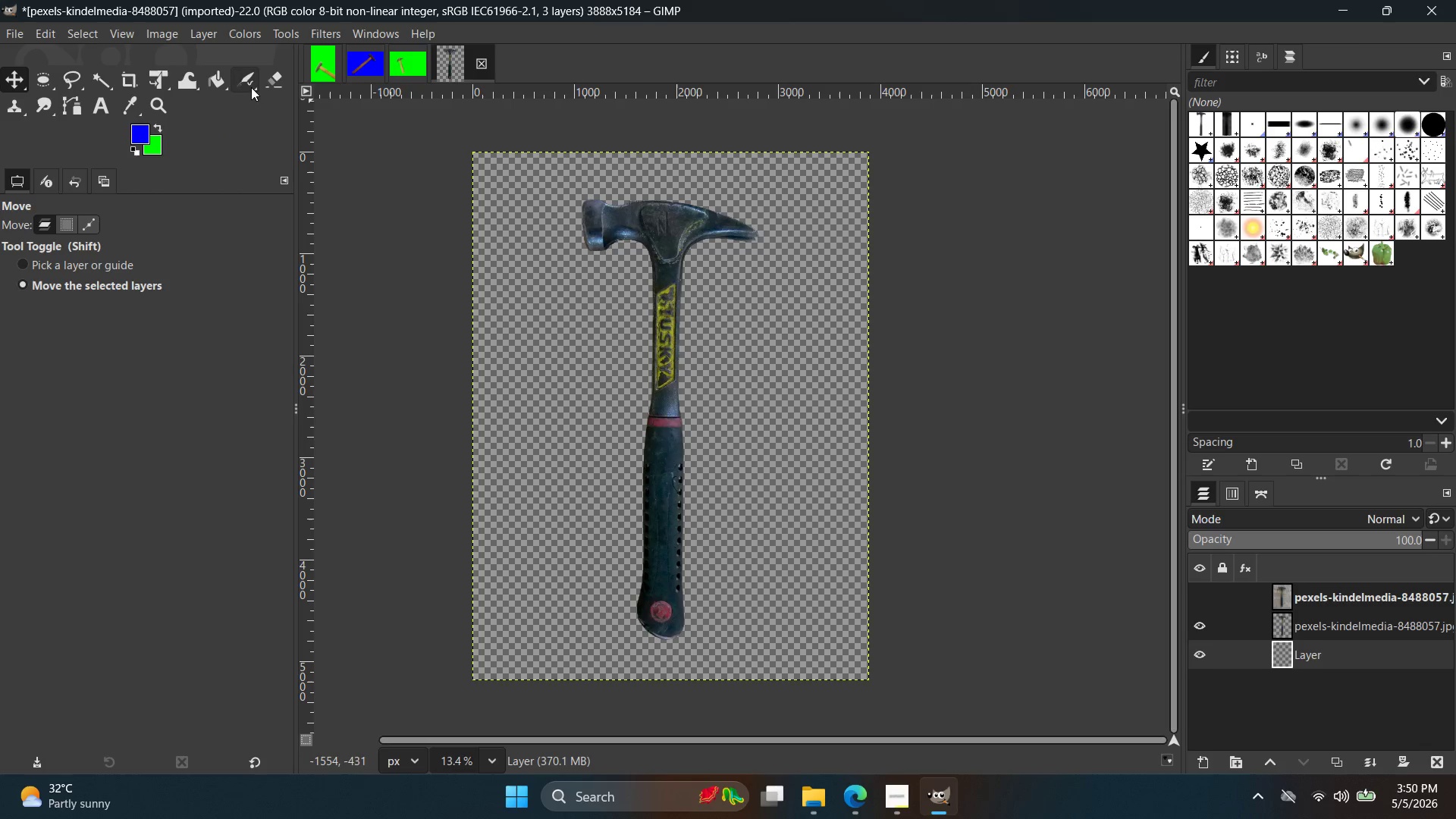 
left_click([225, 77])
 